 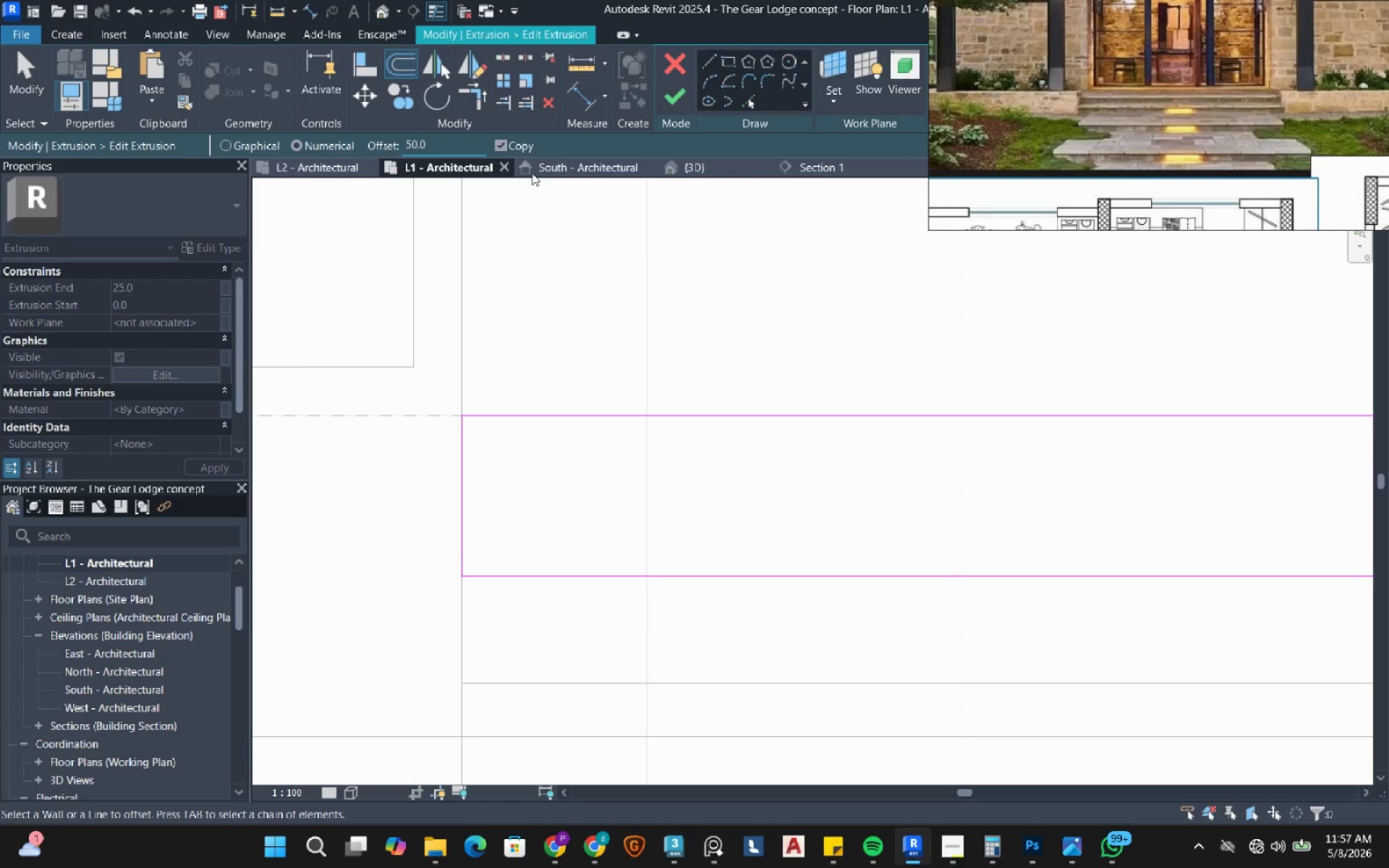 
double_click([451, 144])
 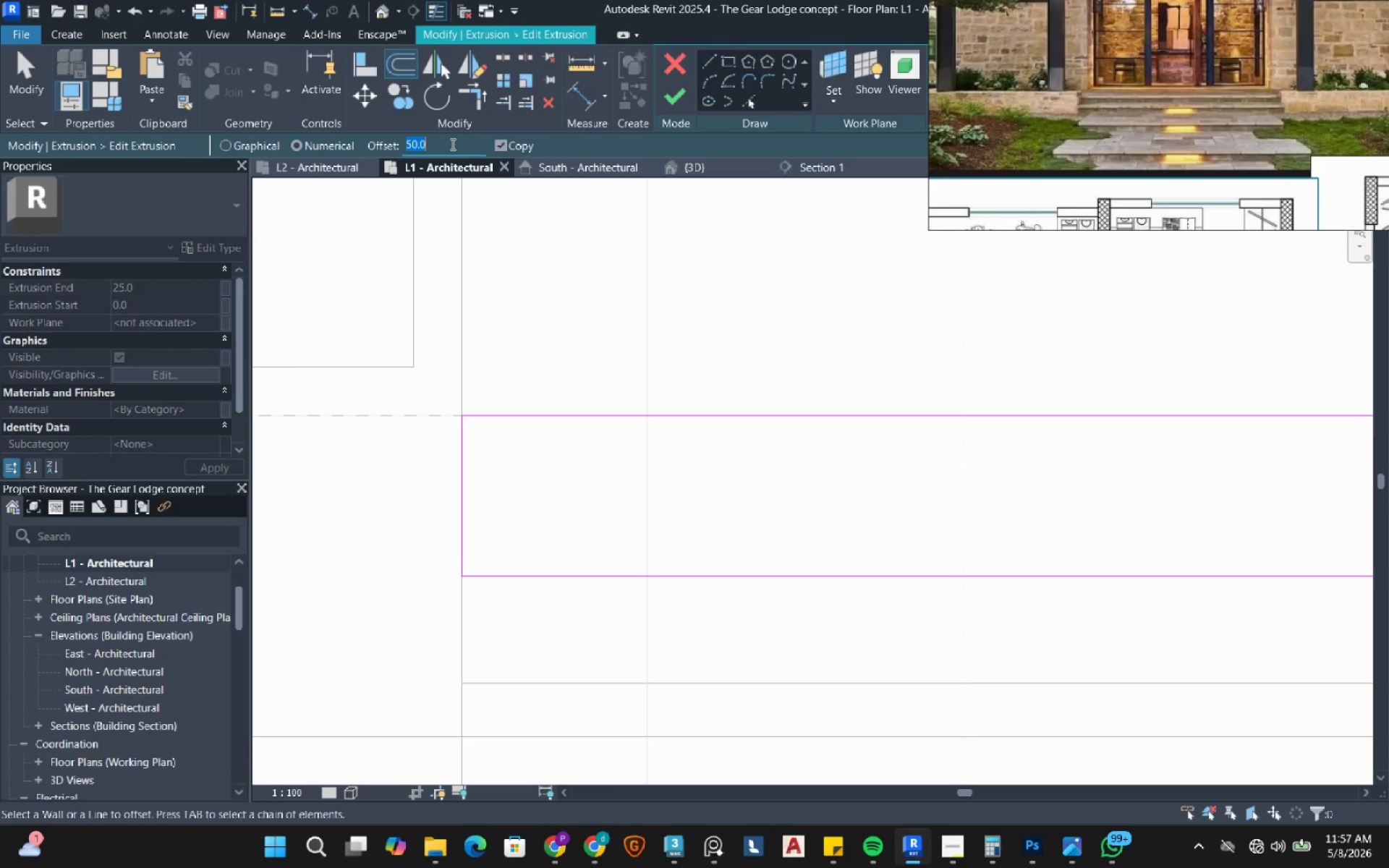 
key(Numpad7)
 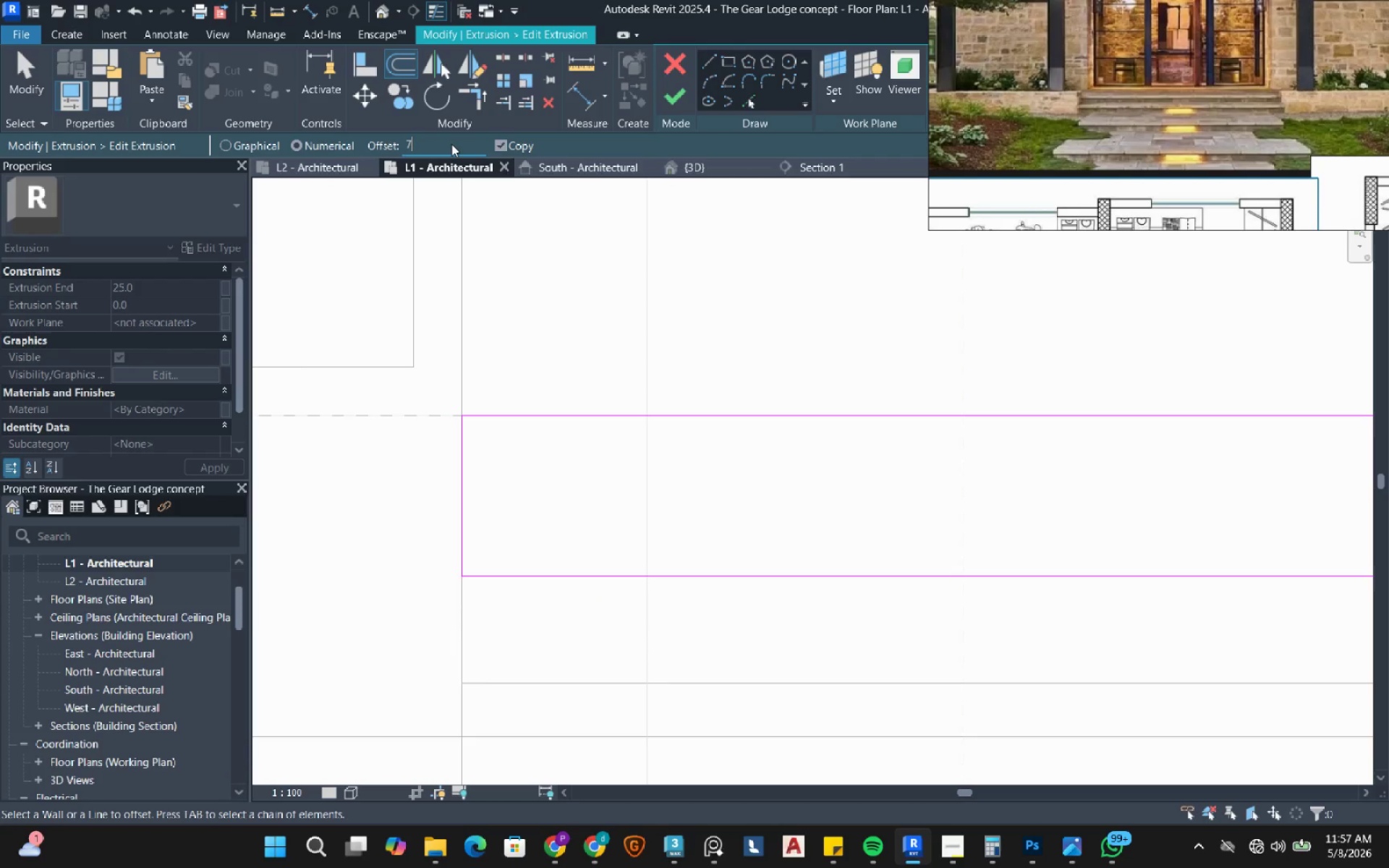 
key(Numpad5)
 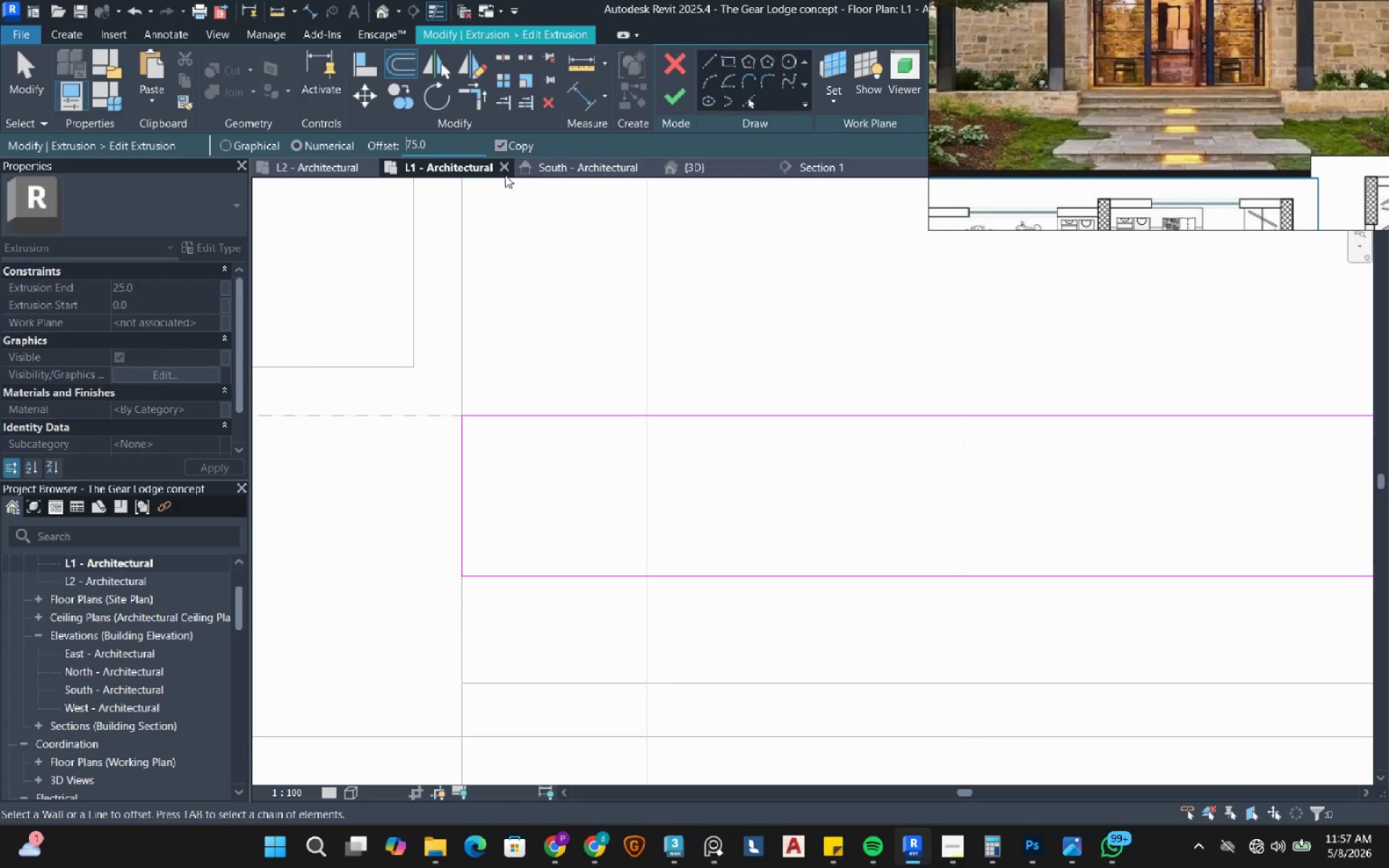 
left_click([511, 143])
 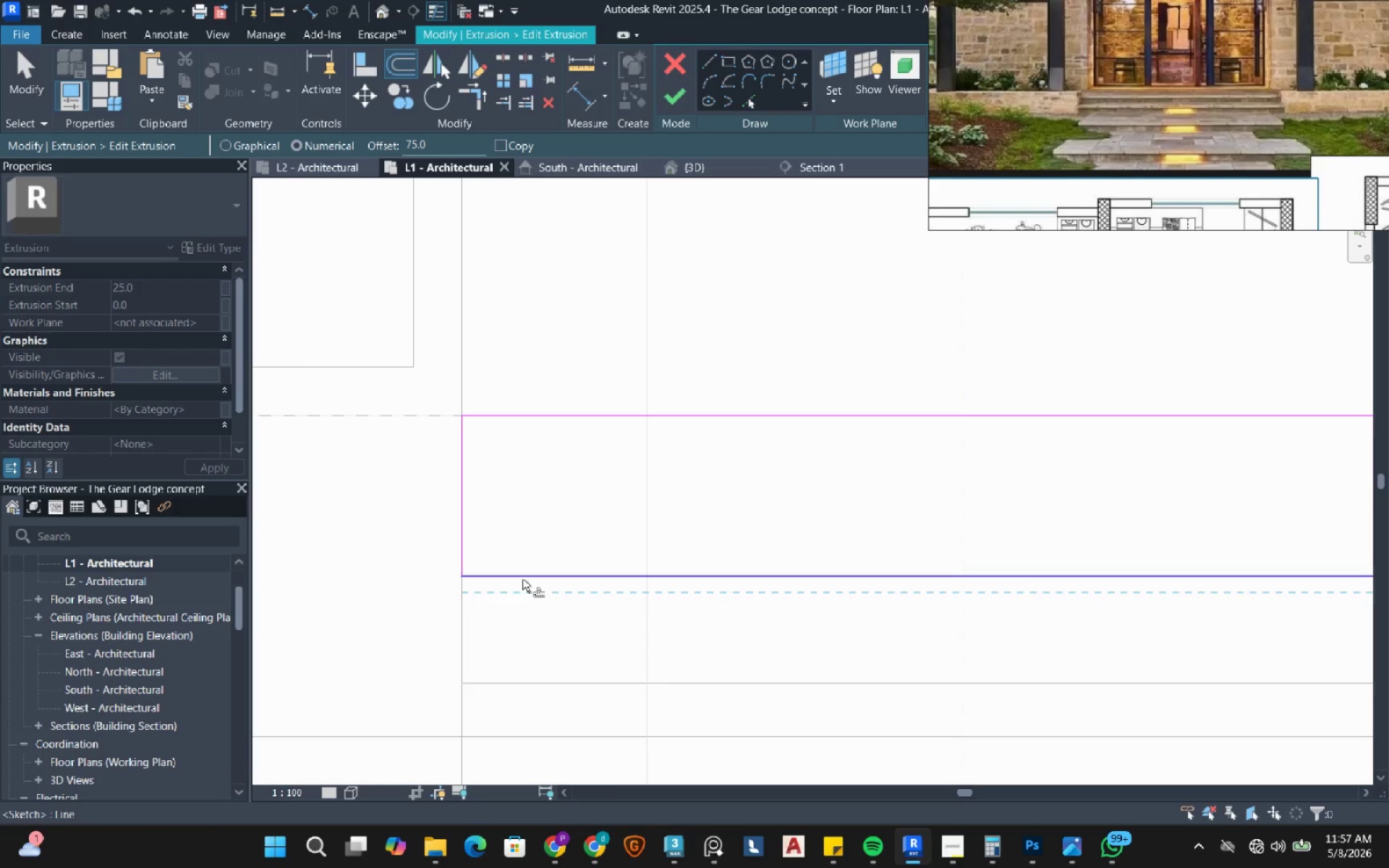 
left_click([522, 579])
 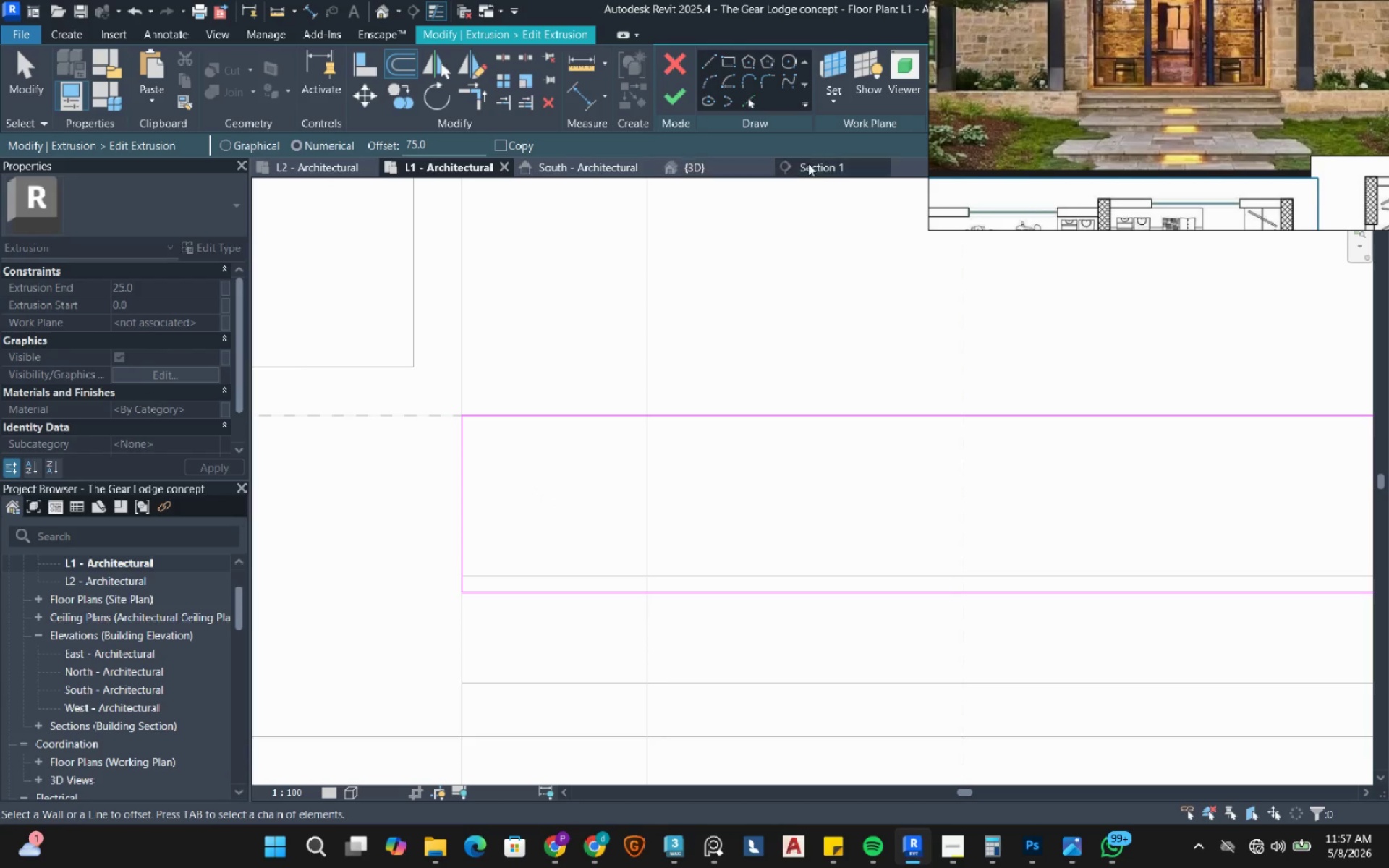 
left_click([825, 176])
 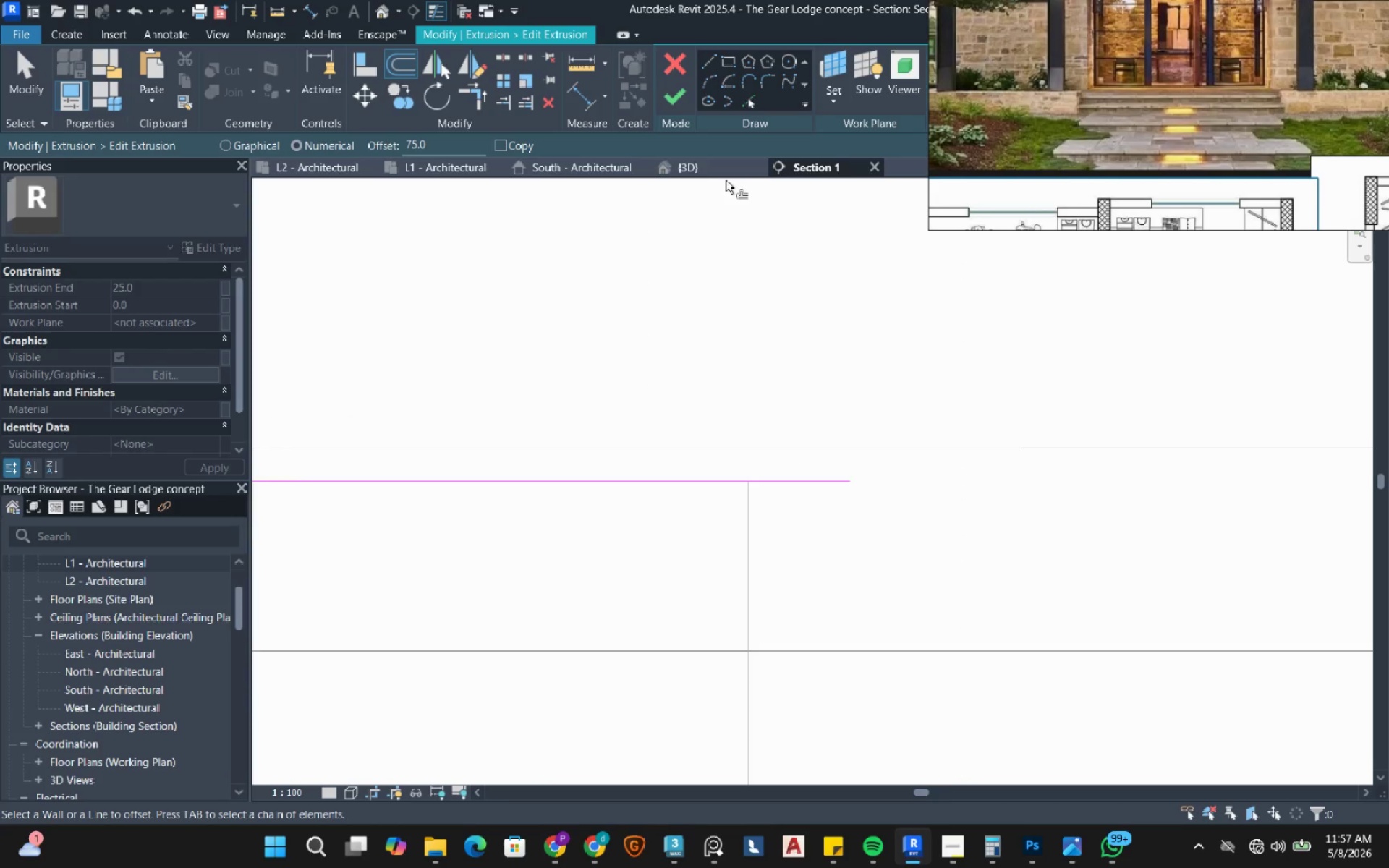 
left_click([674, 96])
 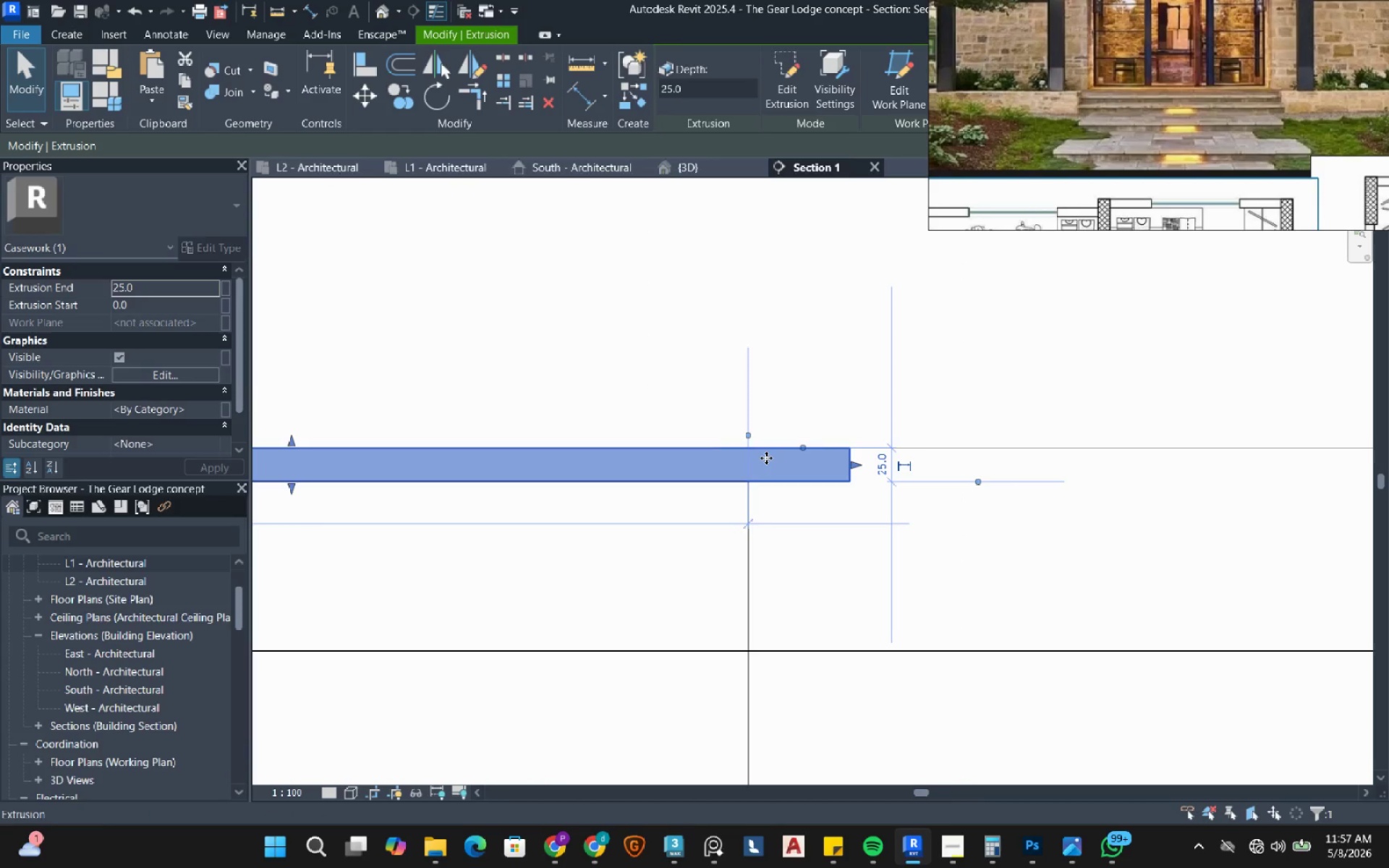 
scroll: coordinate [764, 490], scroll_direction: down, amount: 7.0
 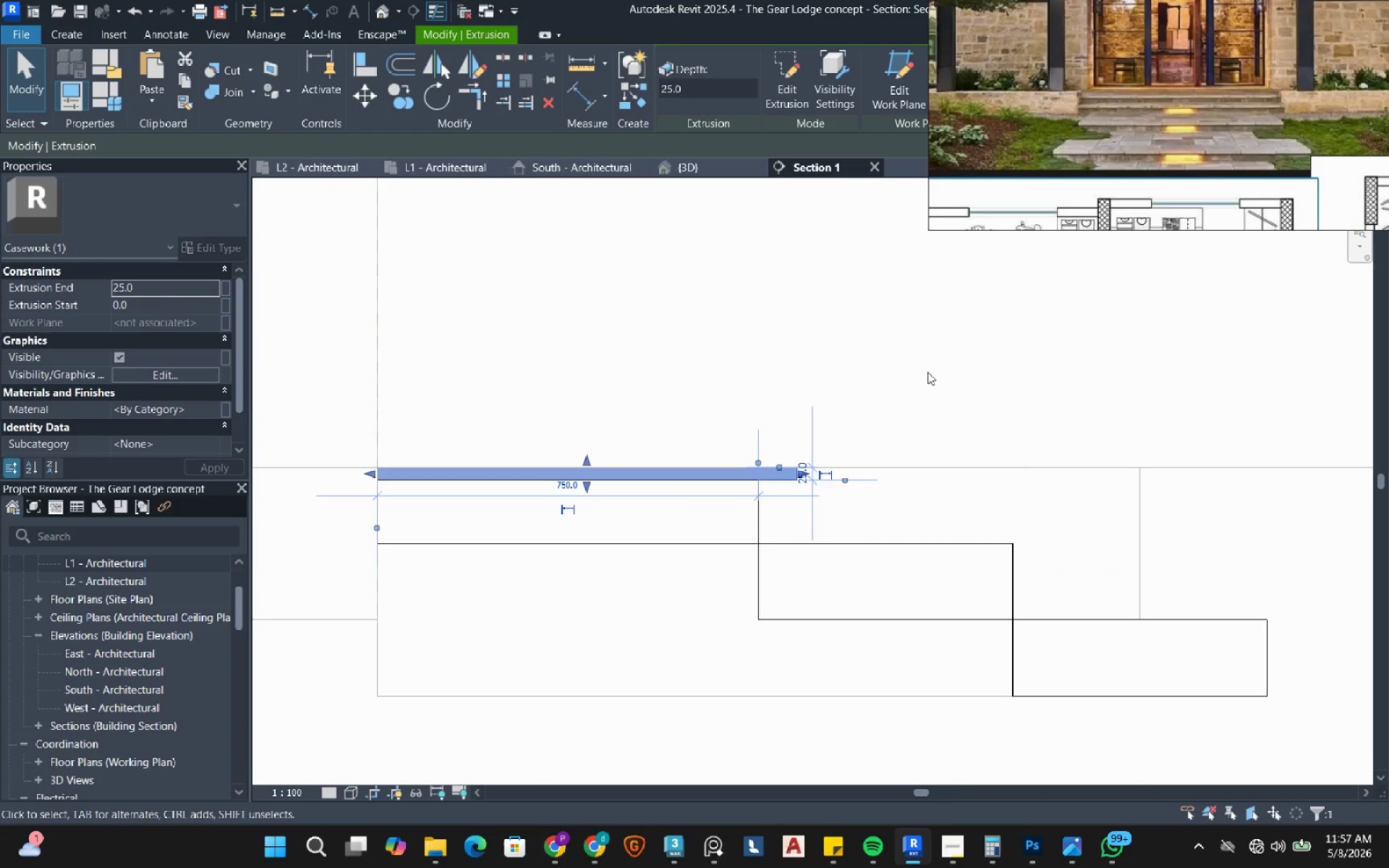 
left_click([928, 361])
 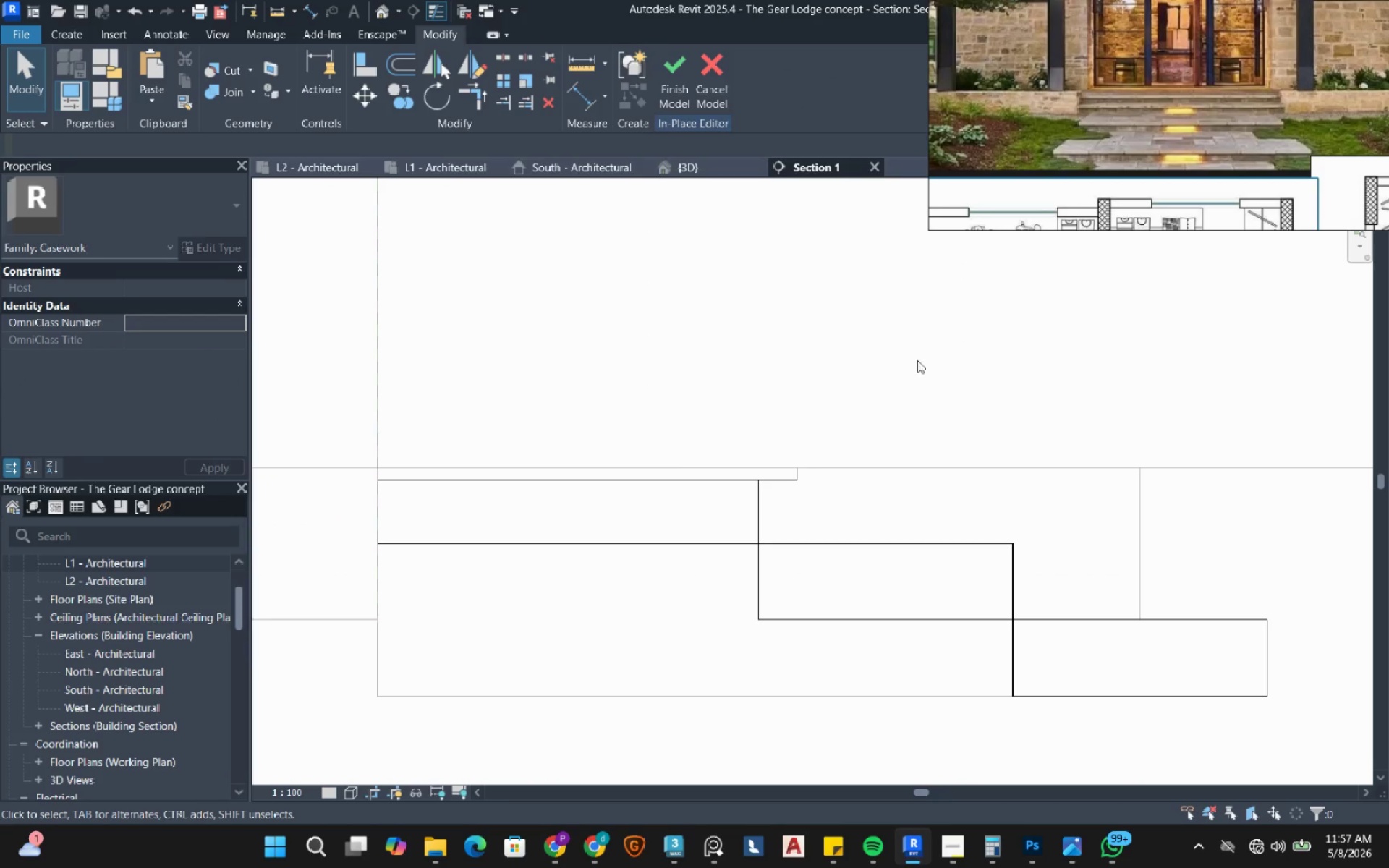 
scroll: coordinate [790, 477], scroll_direction: up, amount: 8.0
 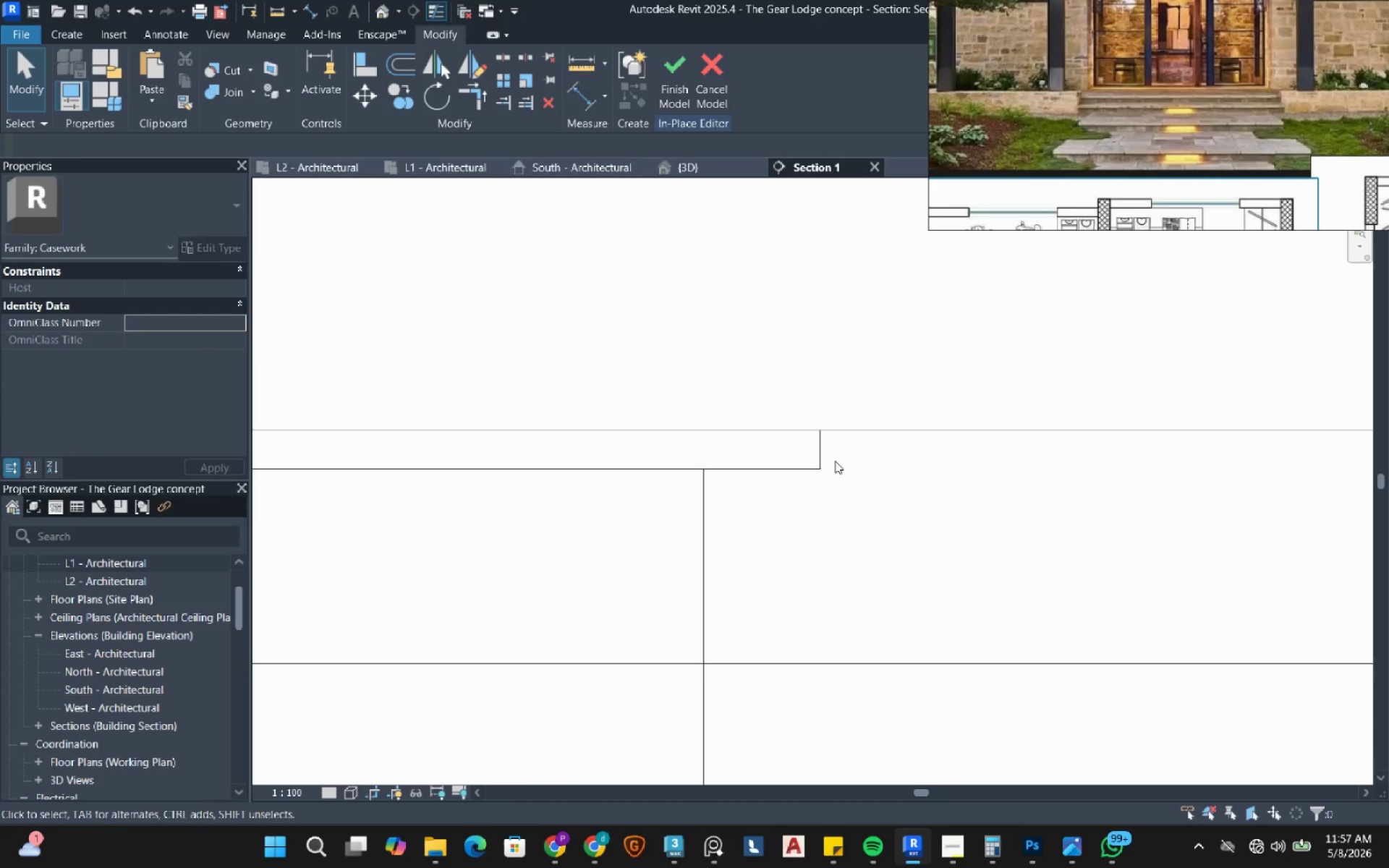 
left_click([61, 40])
 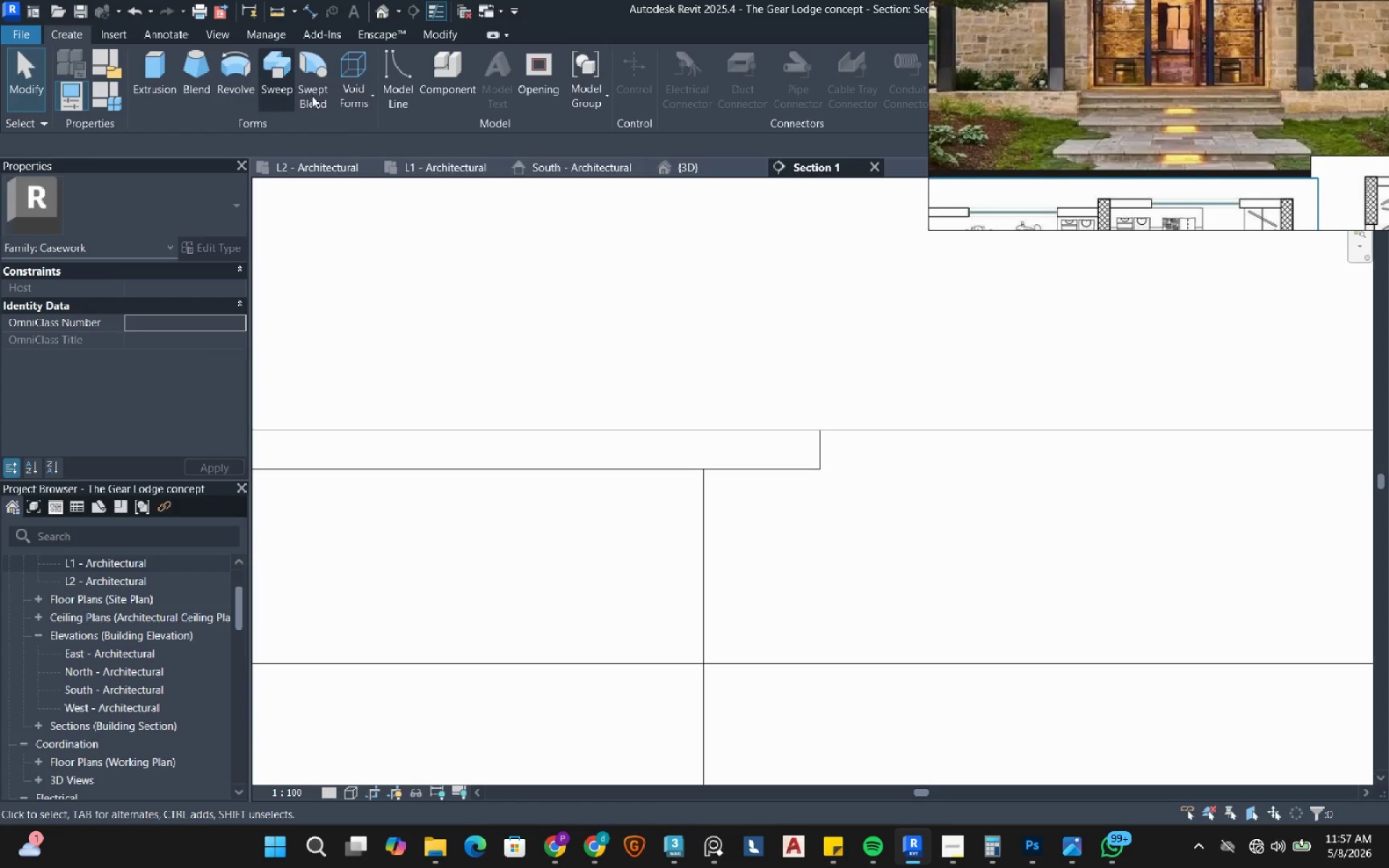 
left_click([360, 107])
 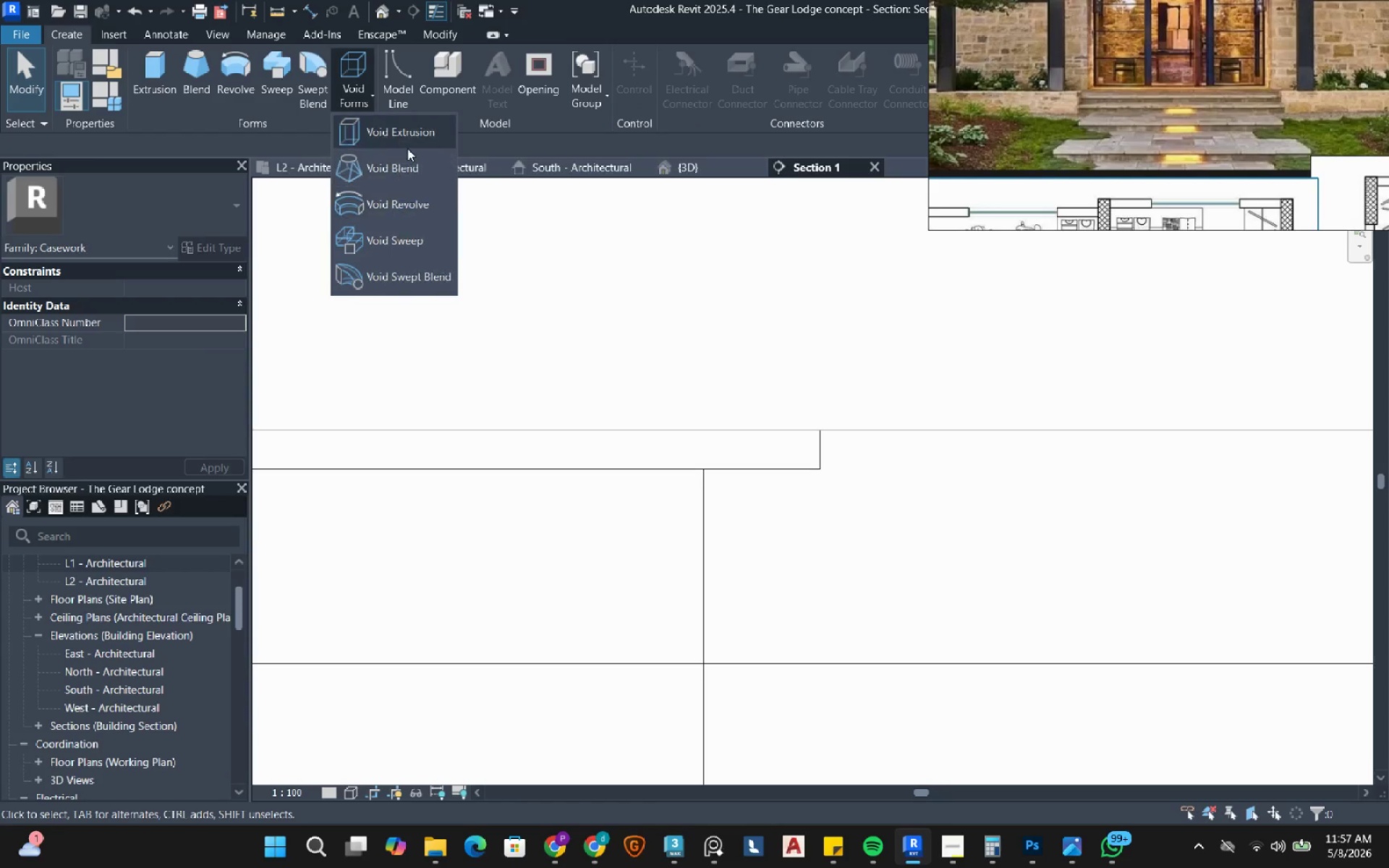 
left_click([407, 148])
 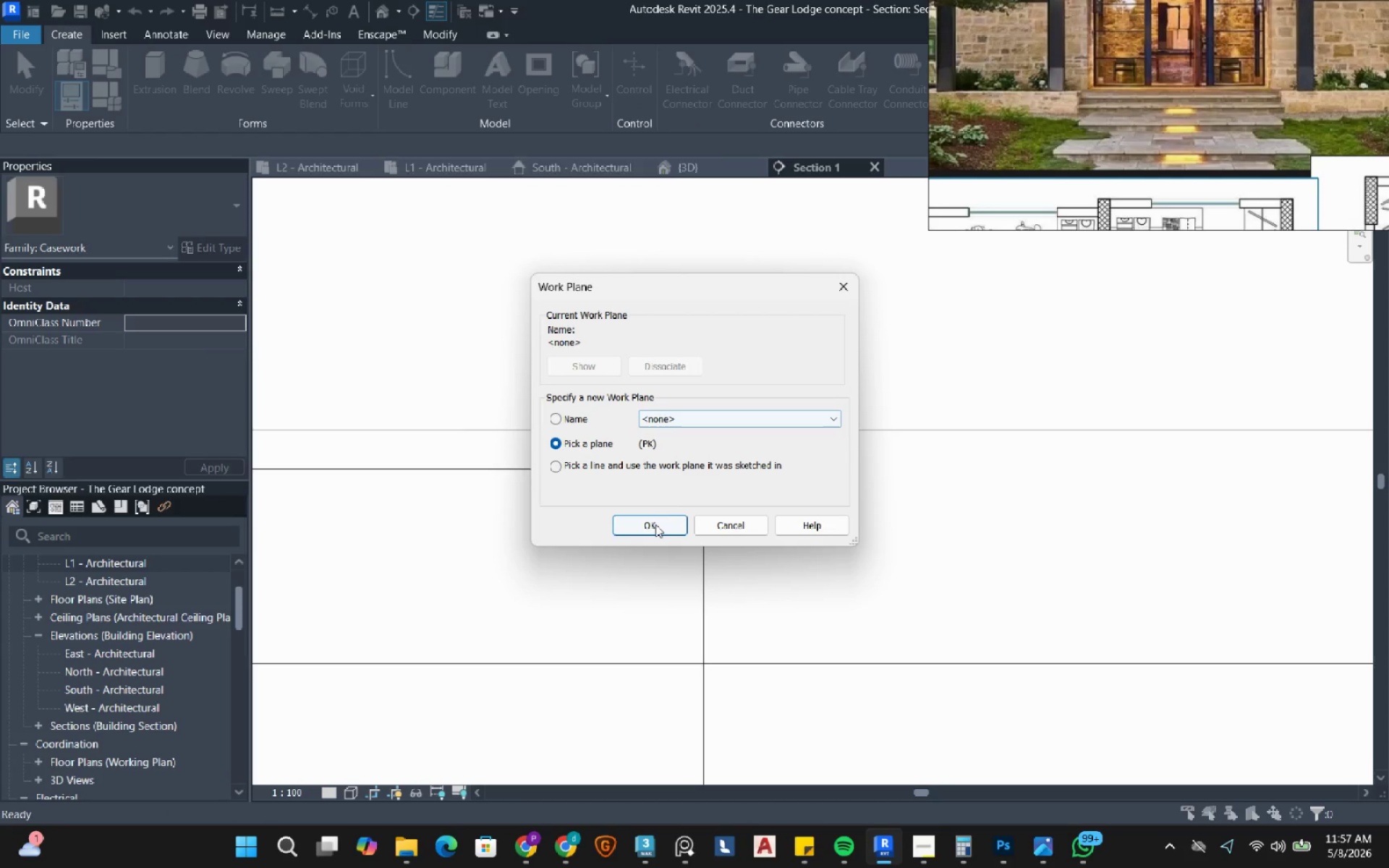 
left_click([658, 526])
 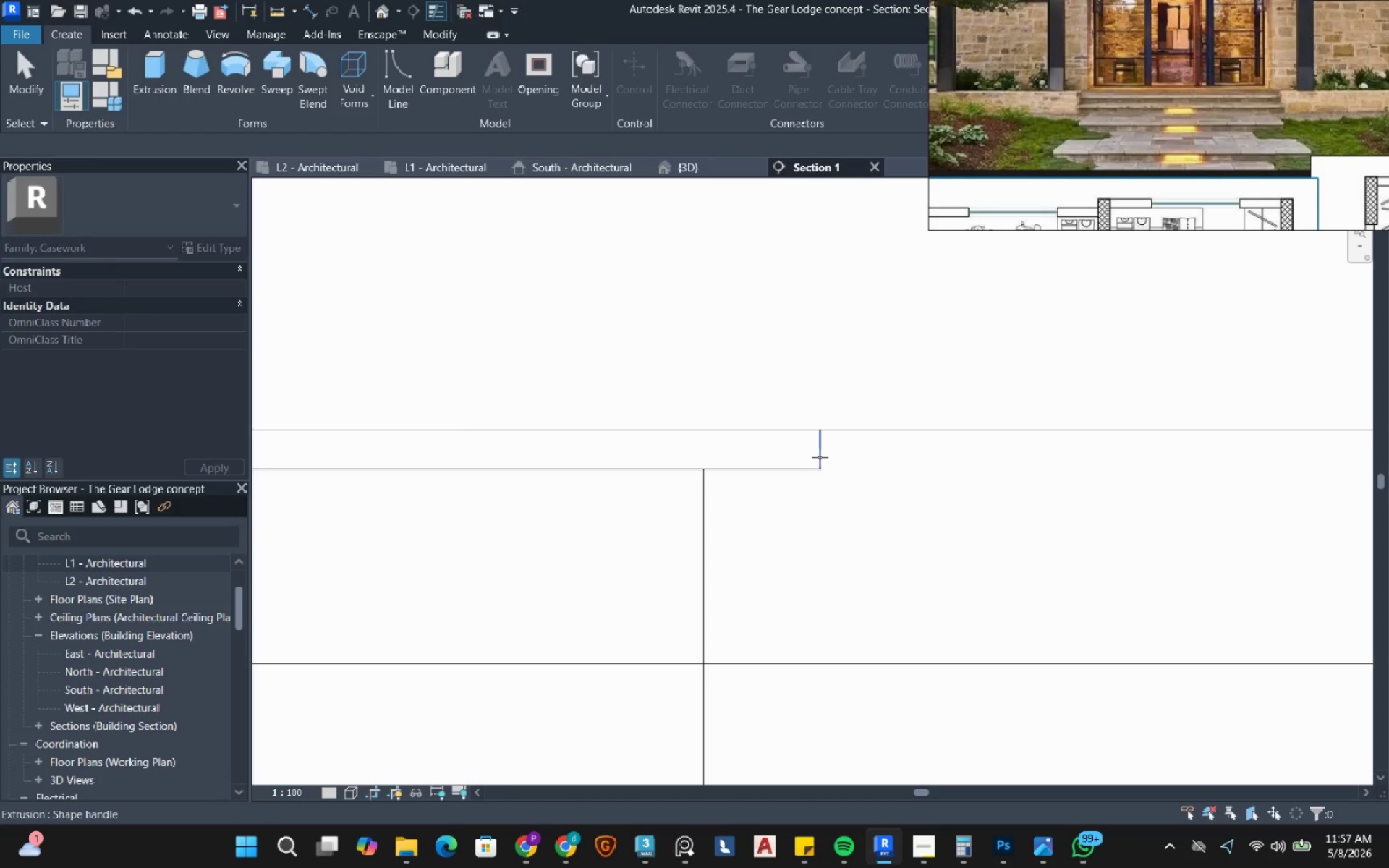 
key(Tab)
 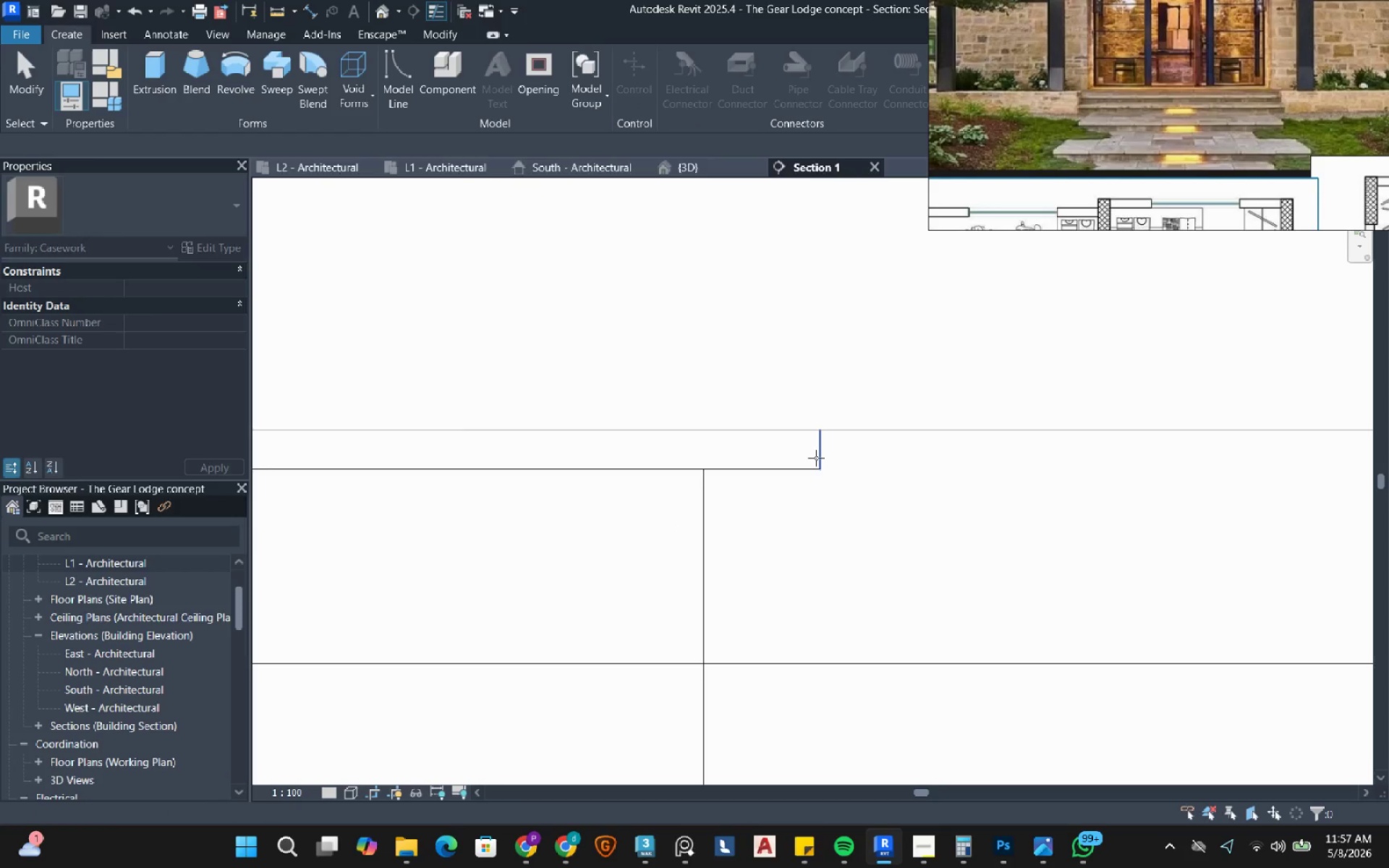 
key(Tab)
 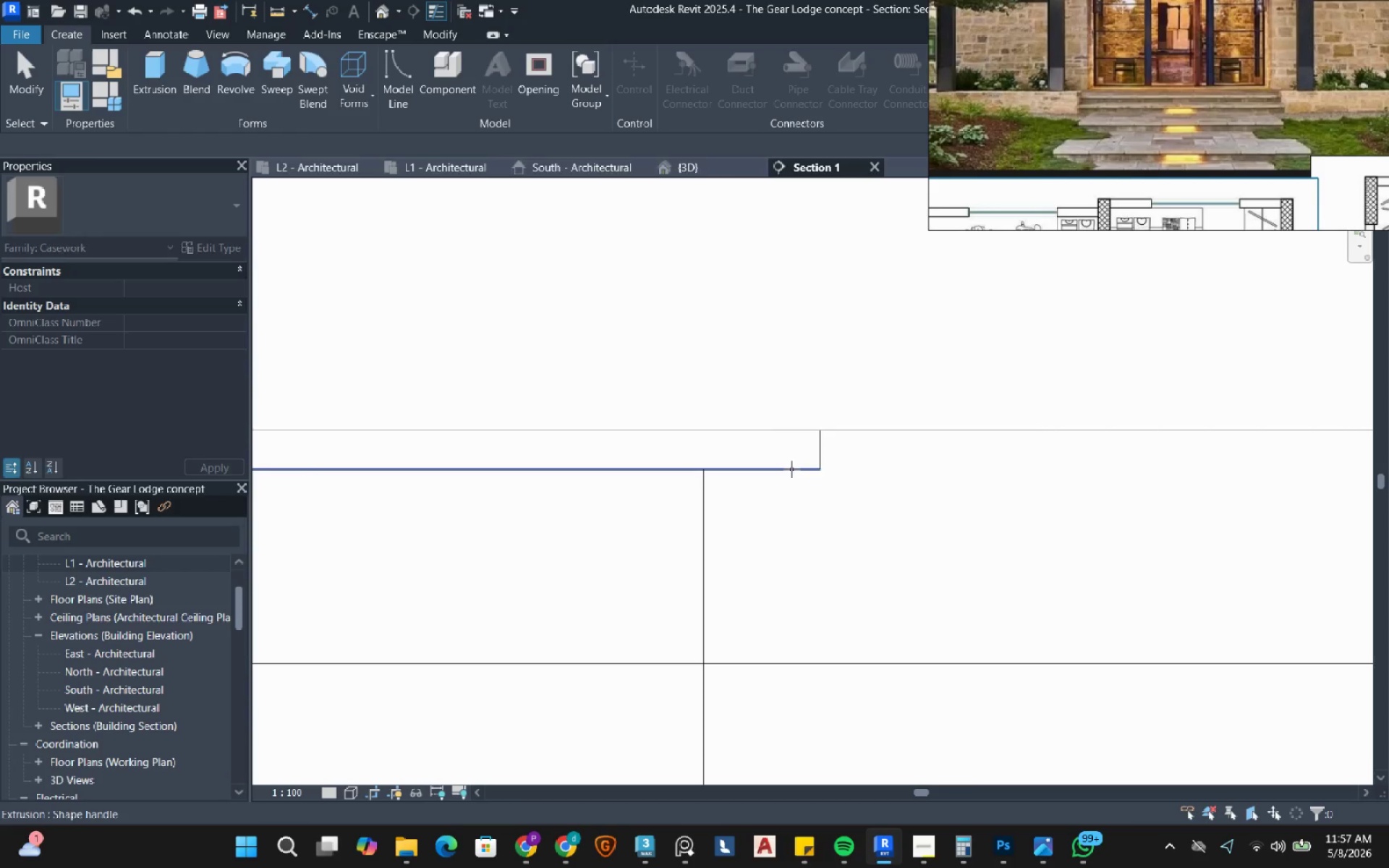 
key(Tab)
 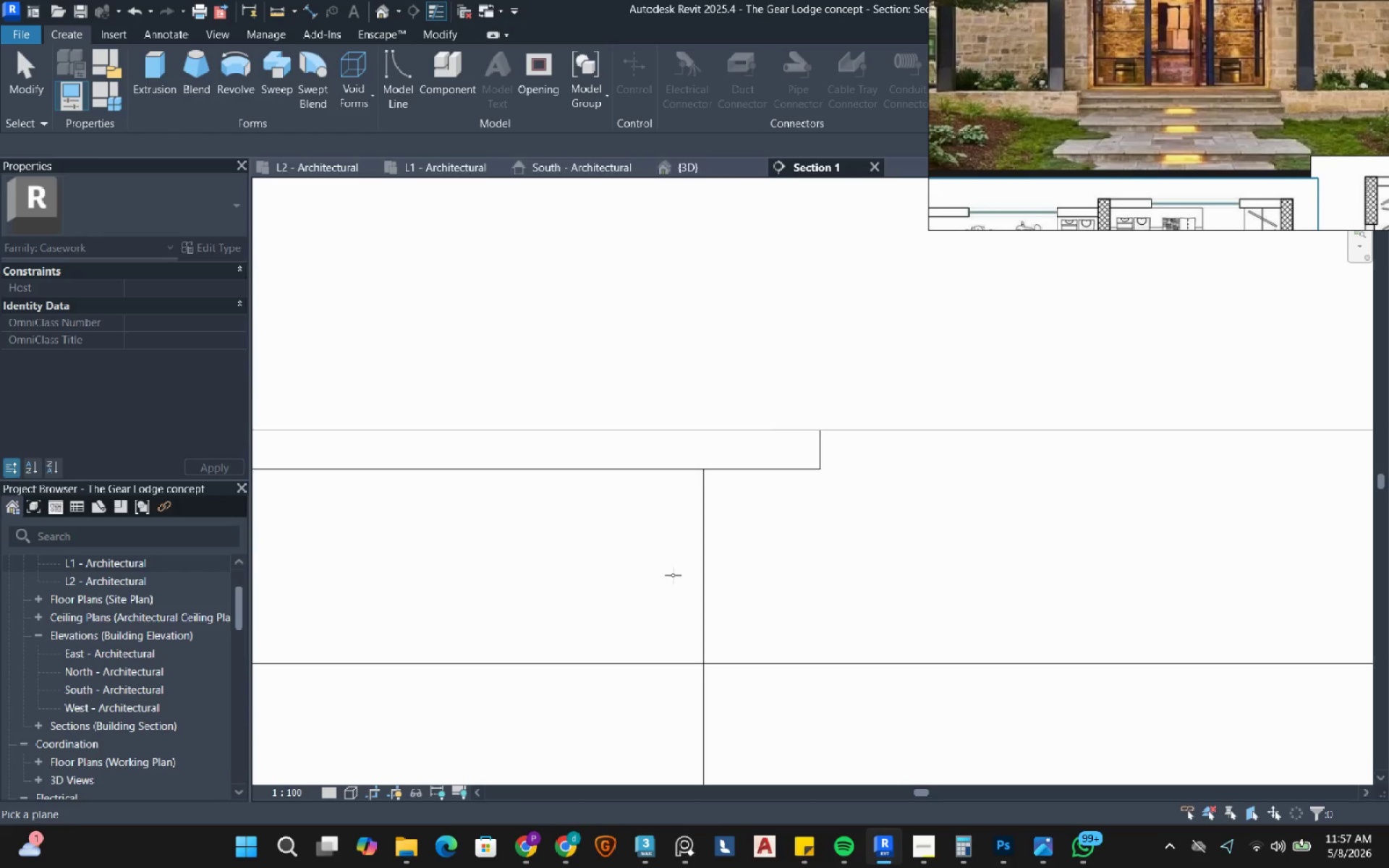 
scroll: coordinate [709, 537], scroll_direction: down, amount: 12.0
 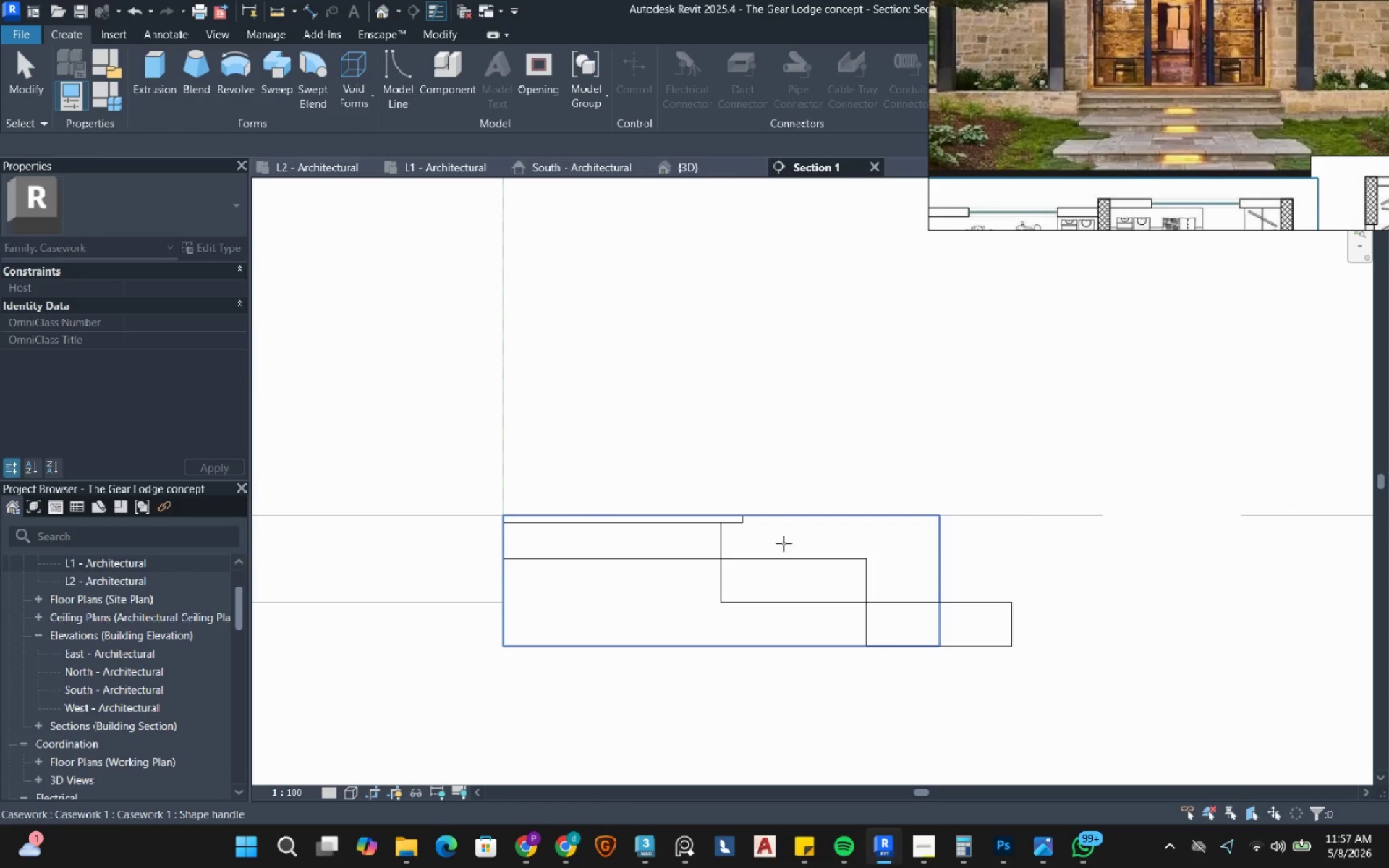 
left_click([783, 543])
 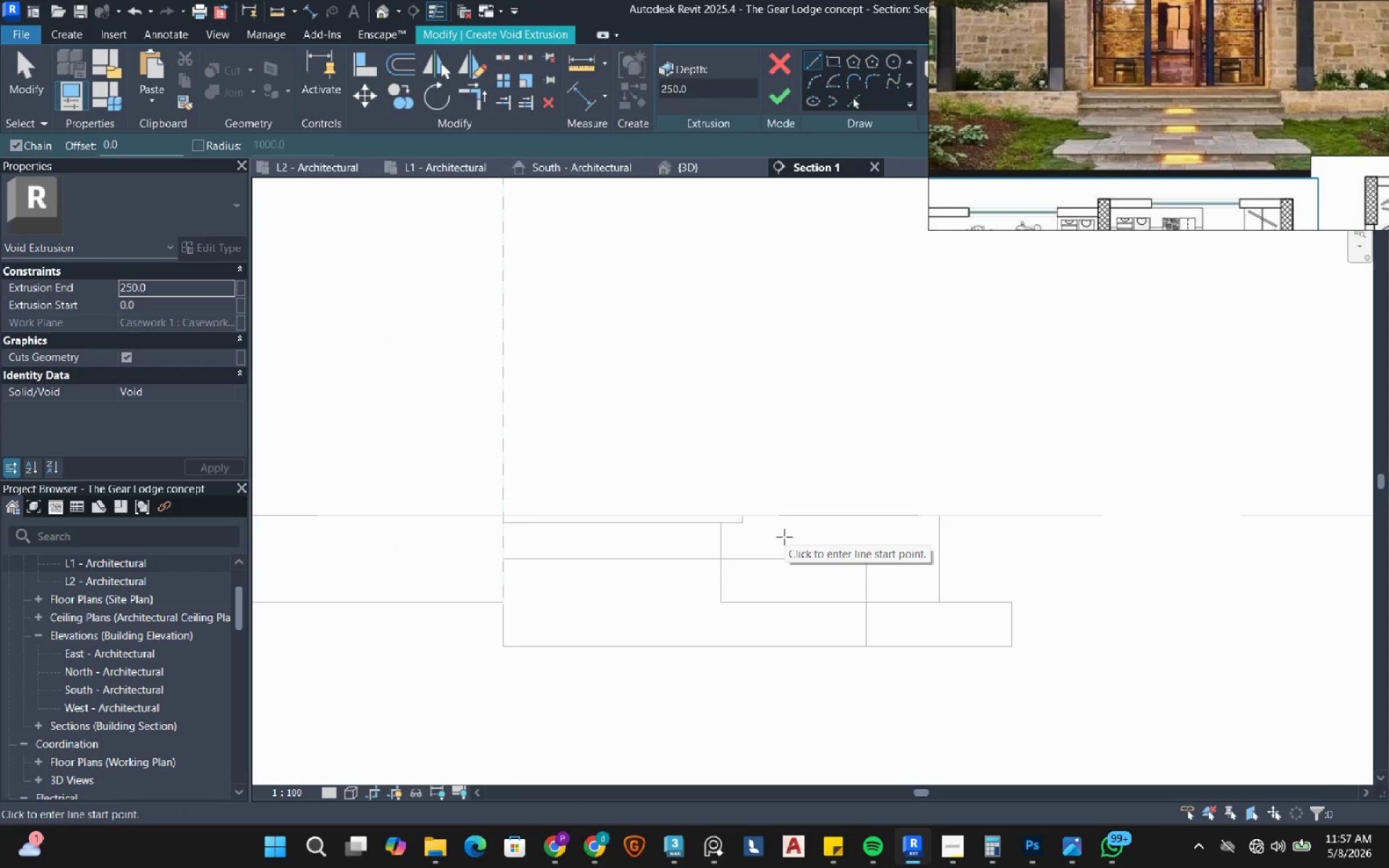 
wait(7.09)
 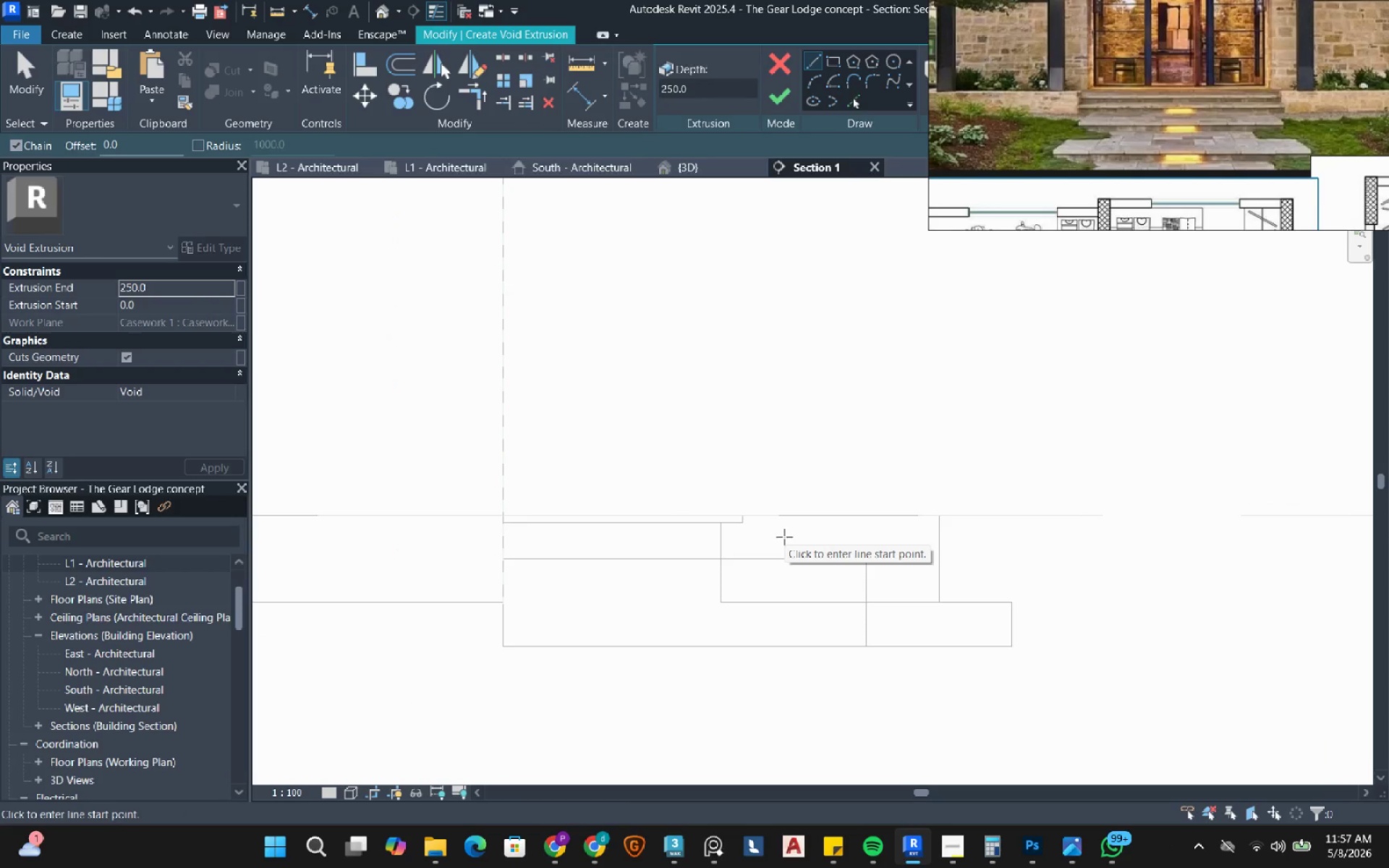 
scroll: coordinate [769, 536], scroll_direction: up, amount: 15.0
 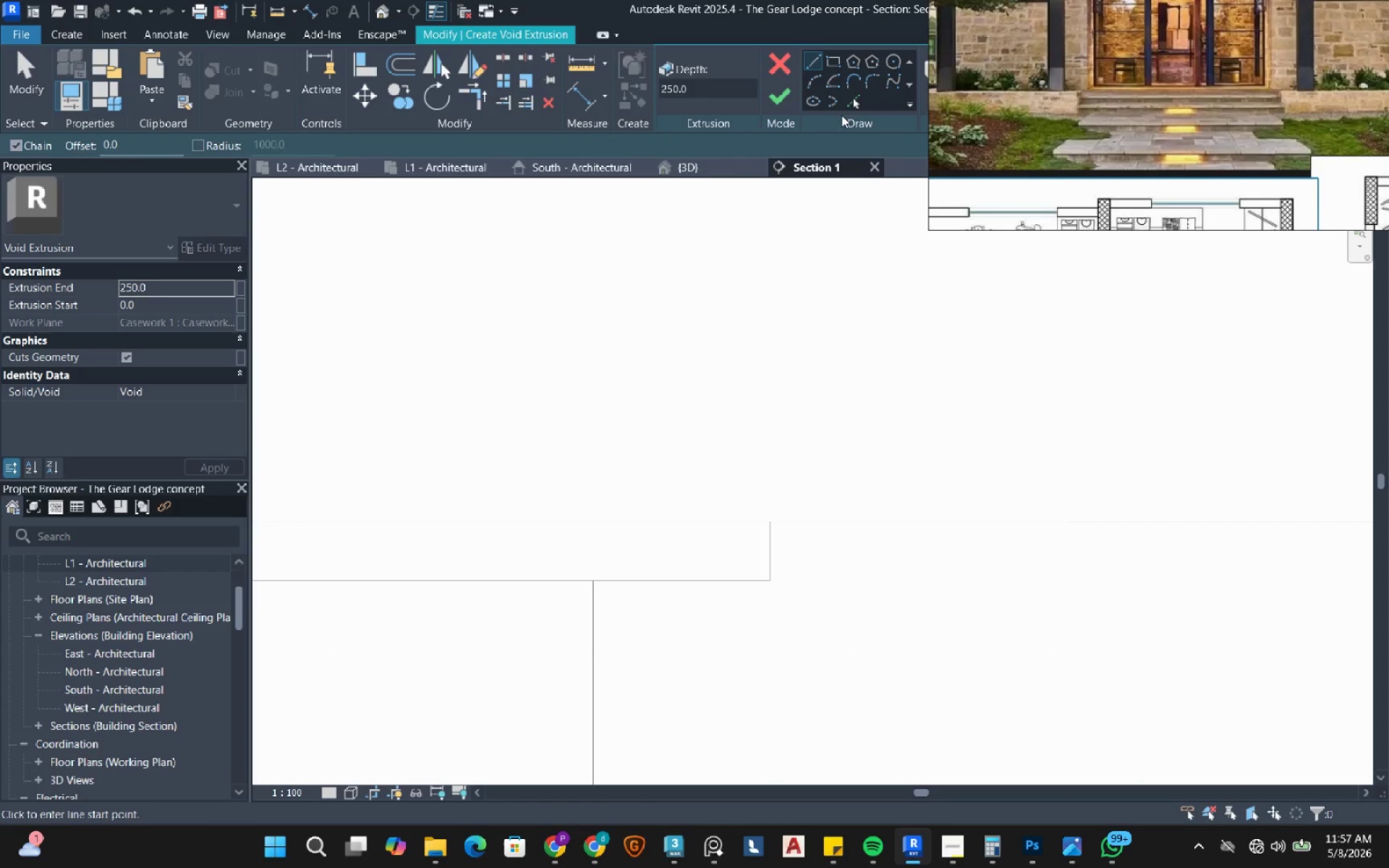 
left_click([812, 78])
 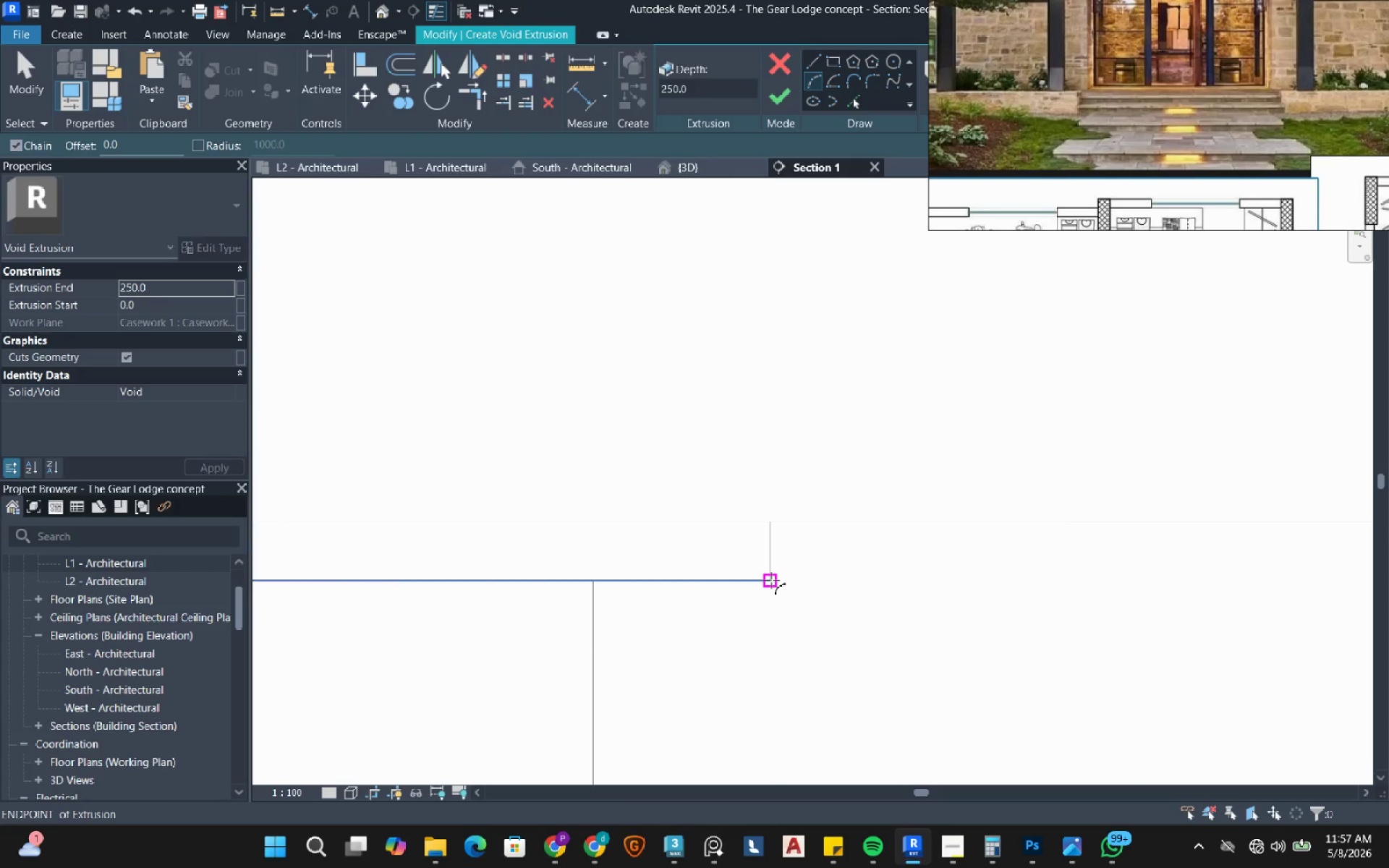 
left_click([771, 580])
 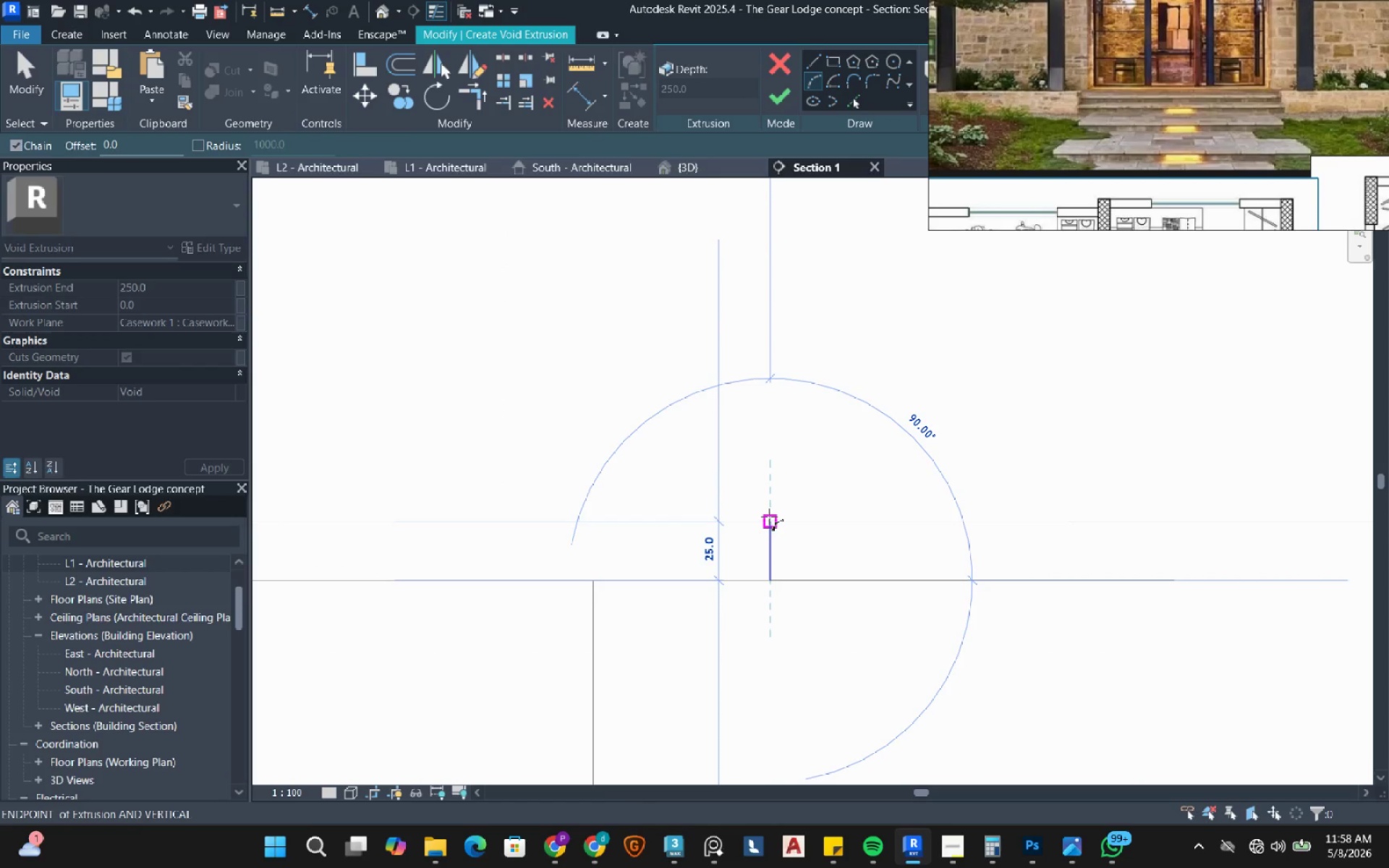 
left_click([769, 516])
 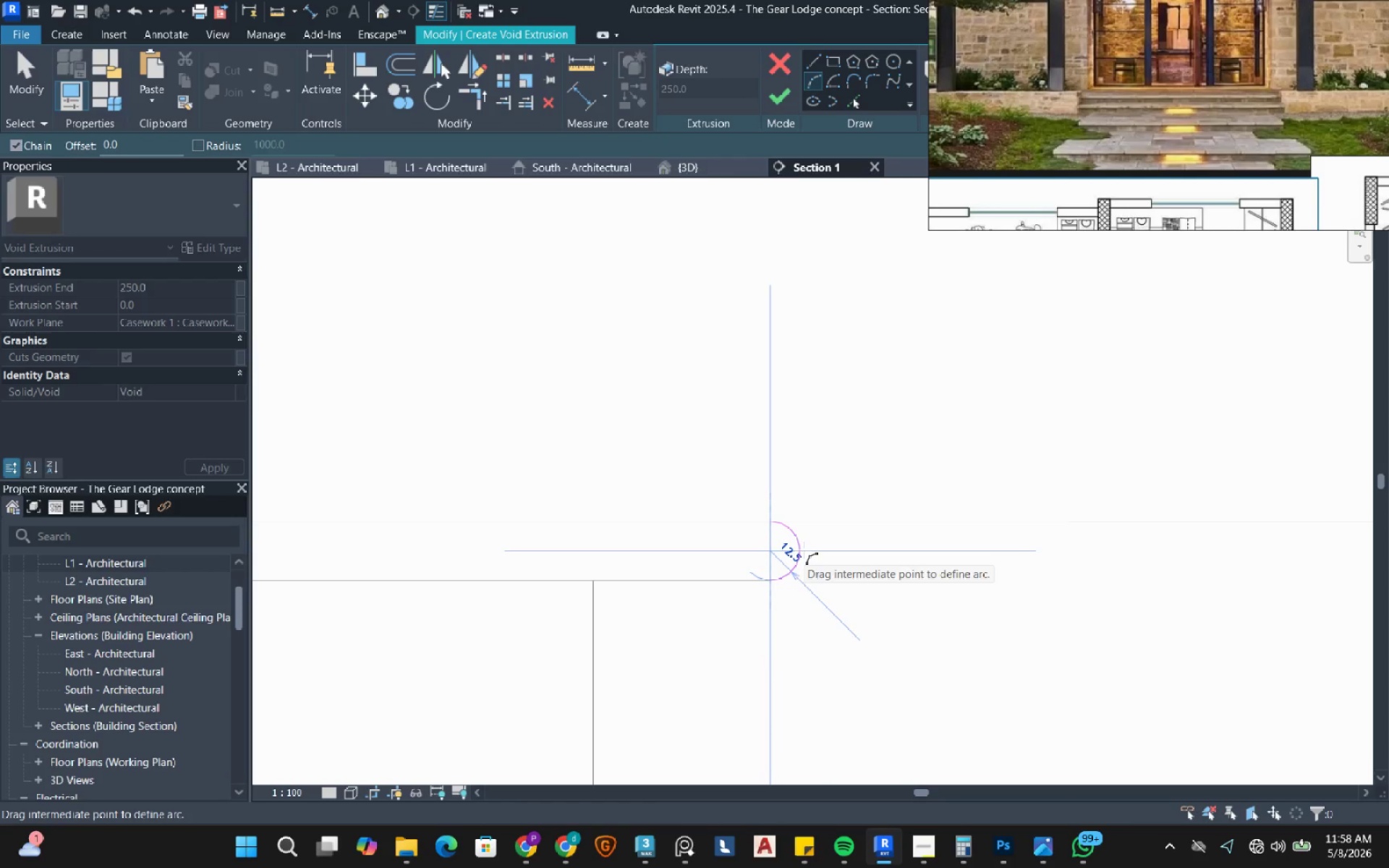 
wait(10.48)
 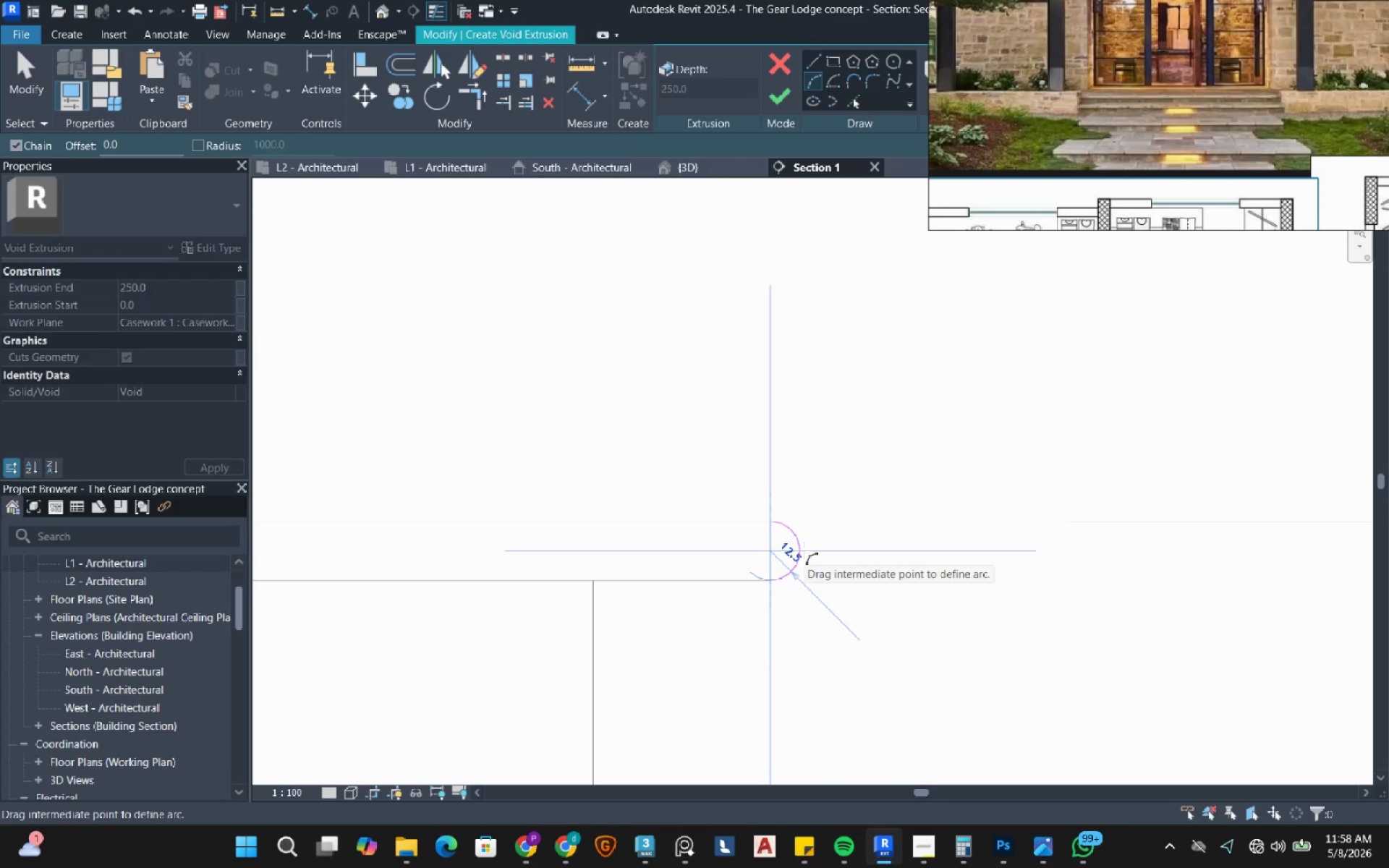 
left_click([804, 551])
 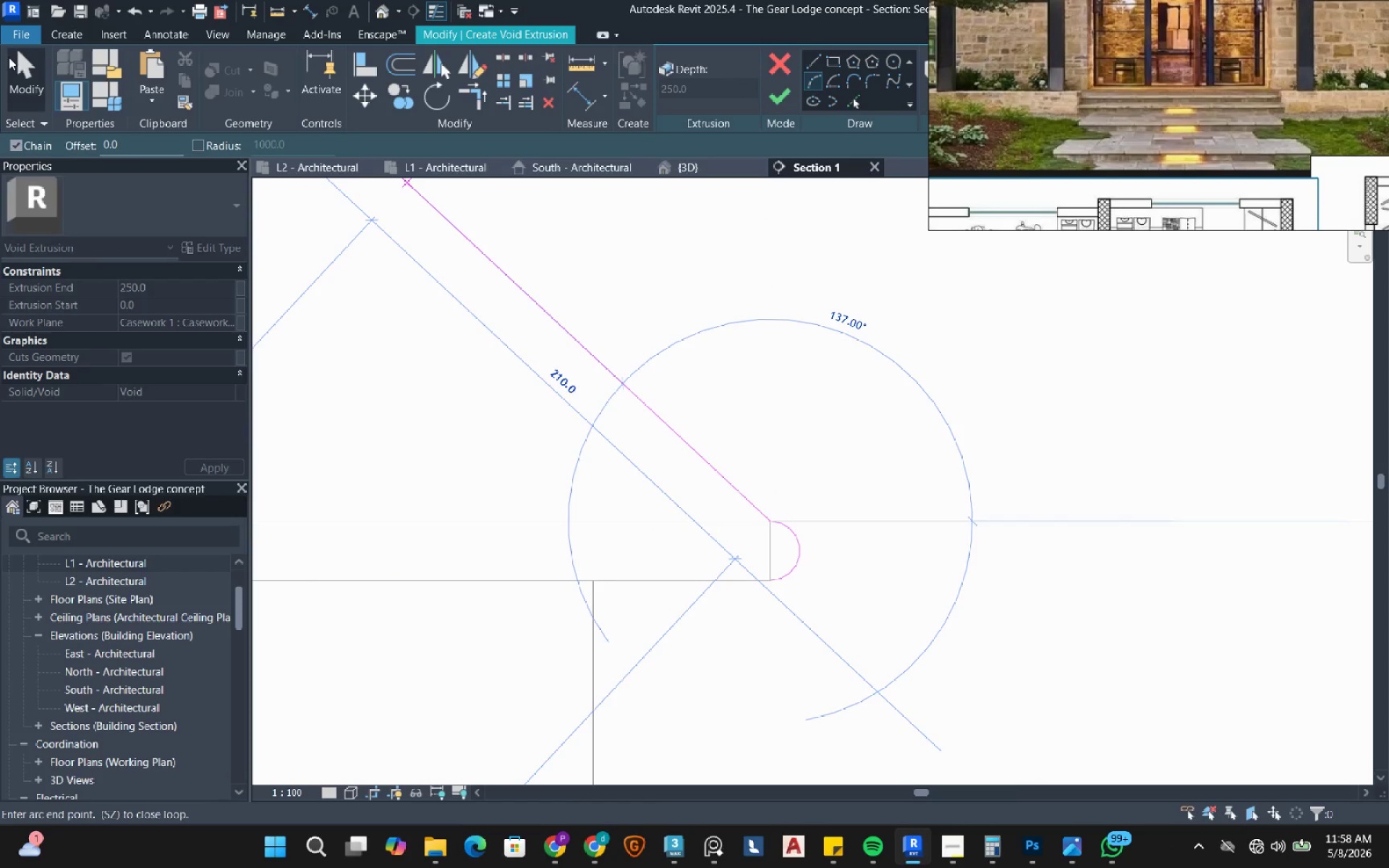 
left_click([23, 72])
 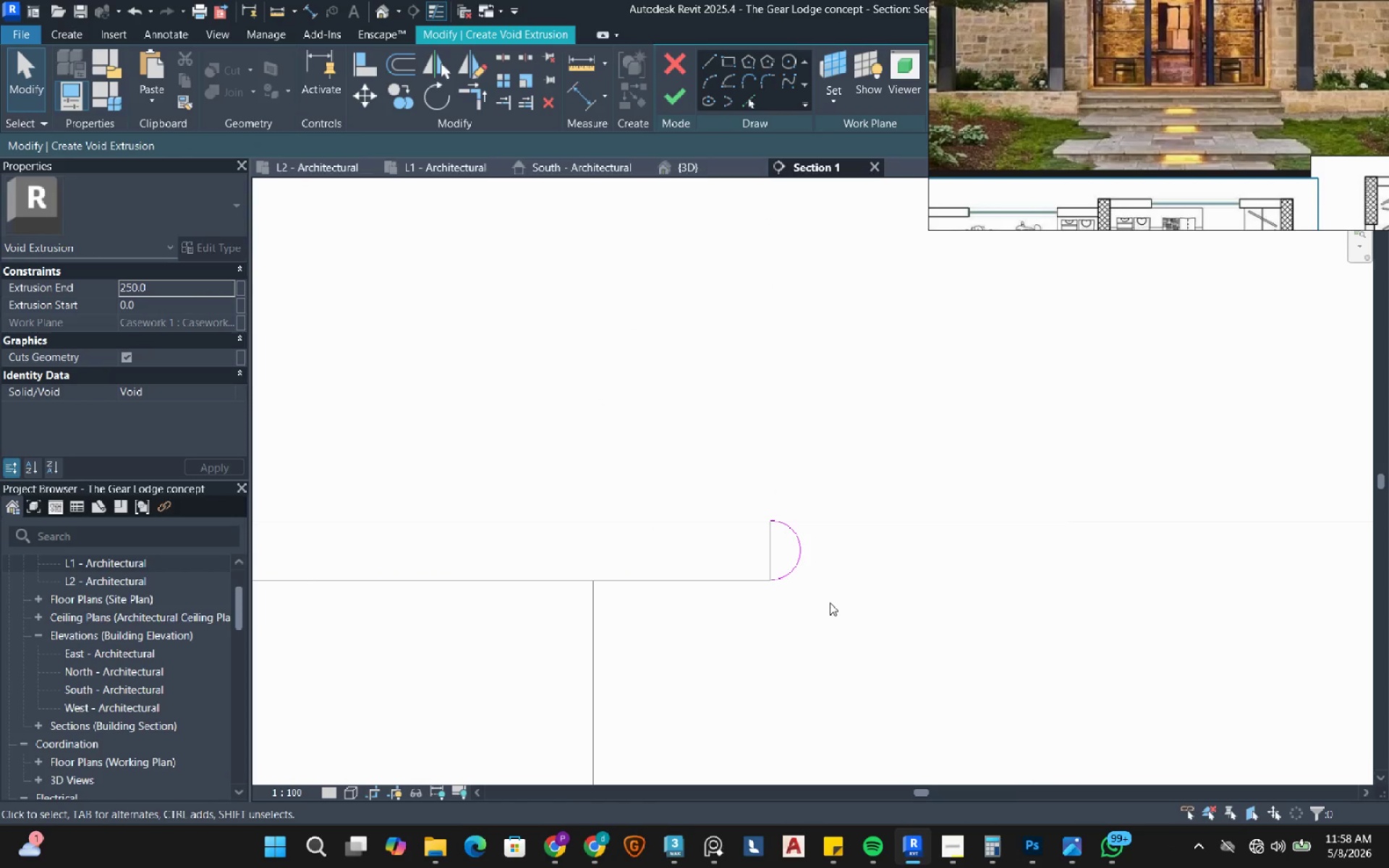 
left_click([783, 558])
 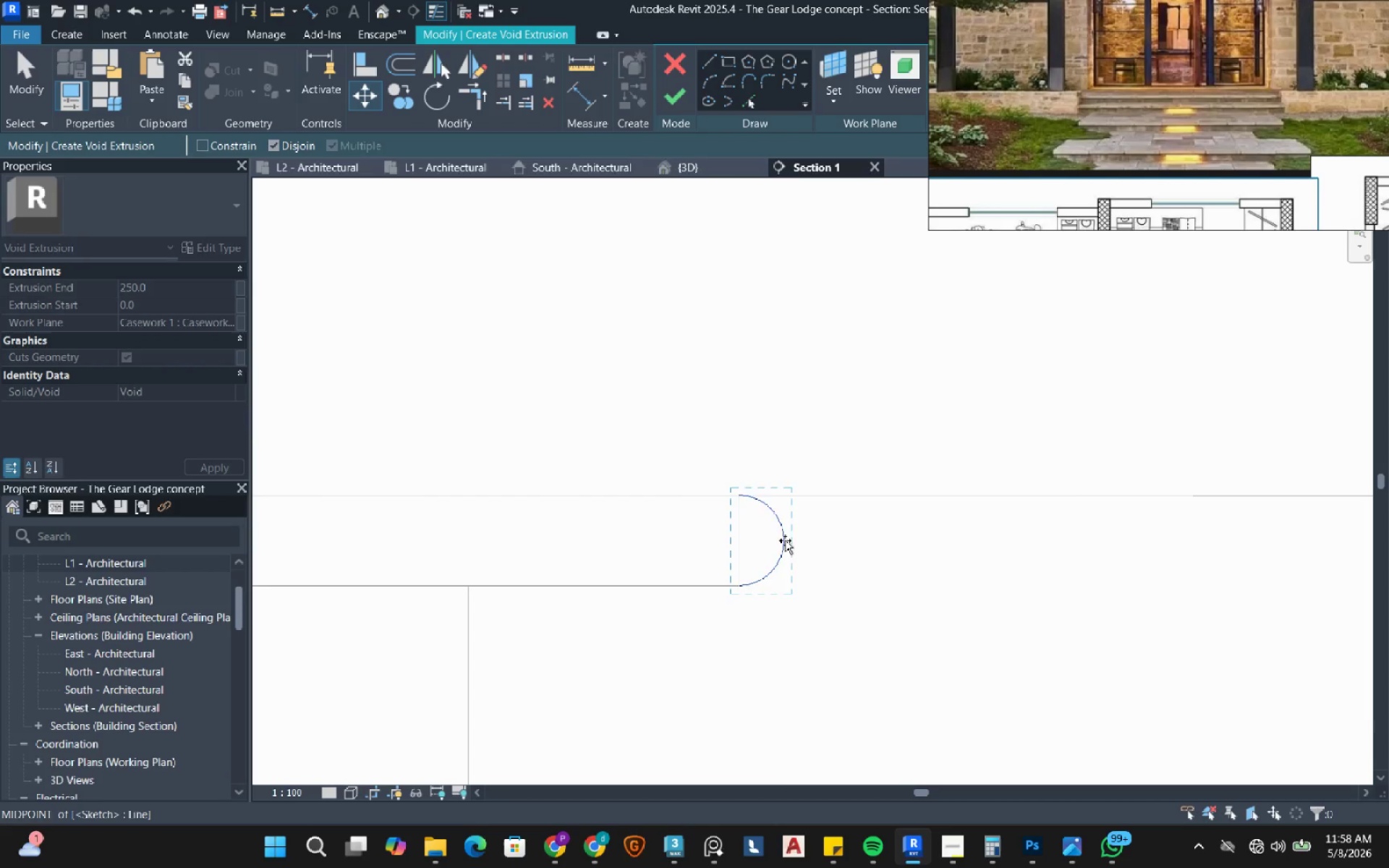 
scroll: coordinate [826, 569], scroll_direction: up, amount: 3.0
 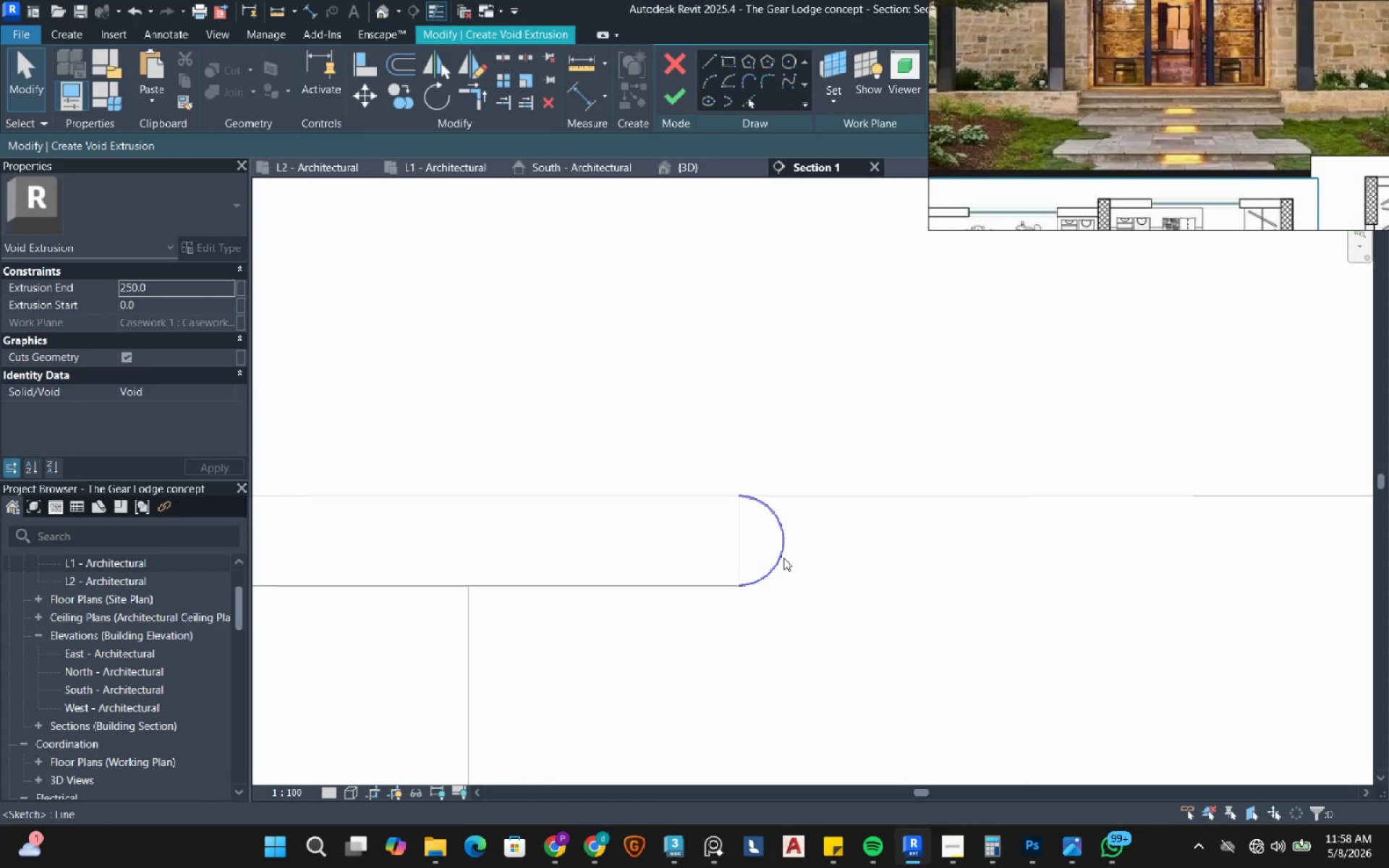 
left_click([744, 540])
 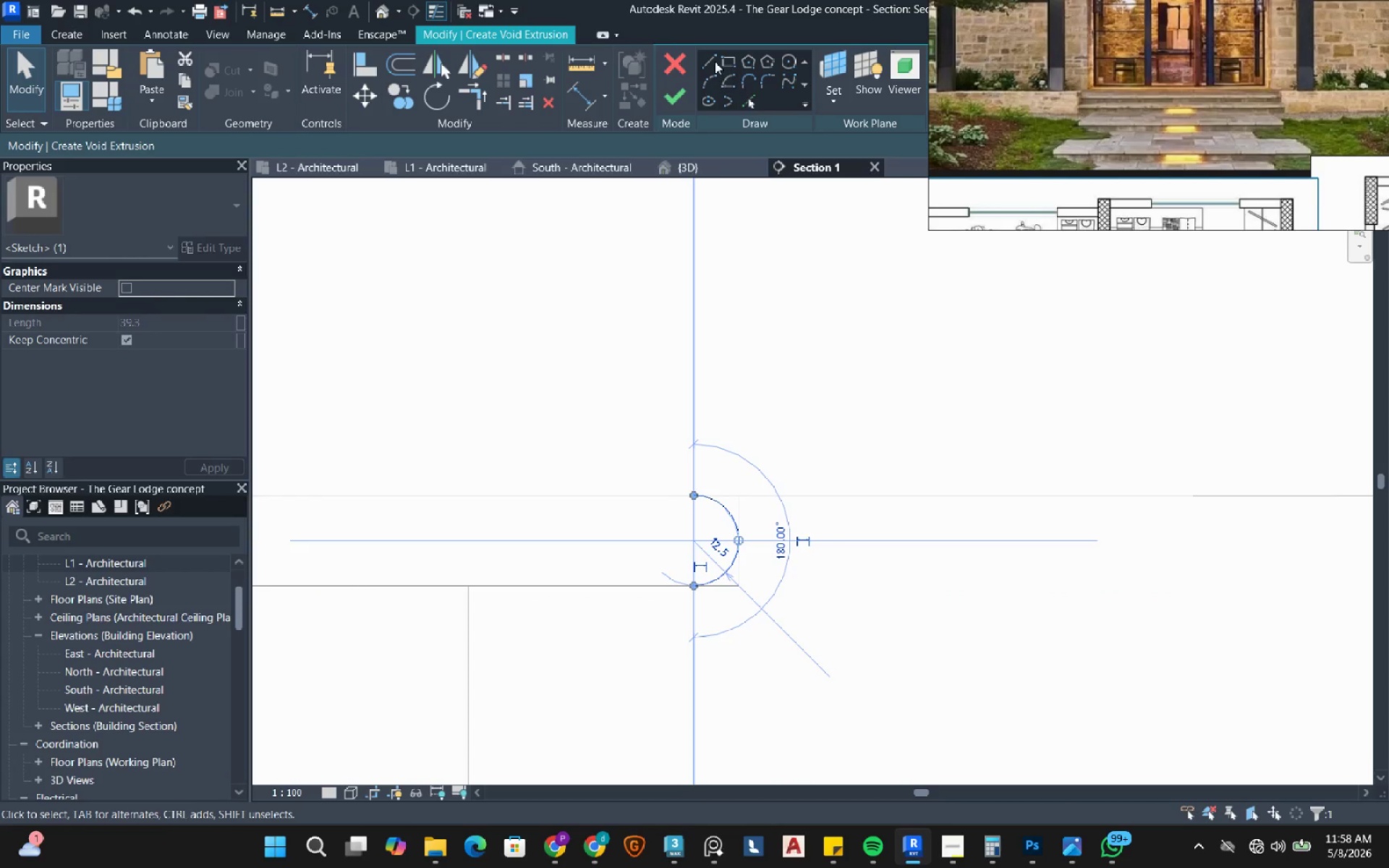 
left_click([710, 61])
 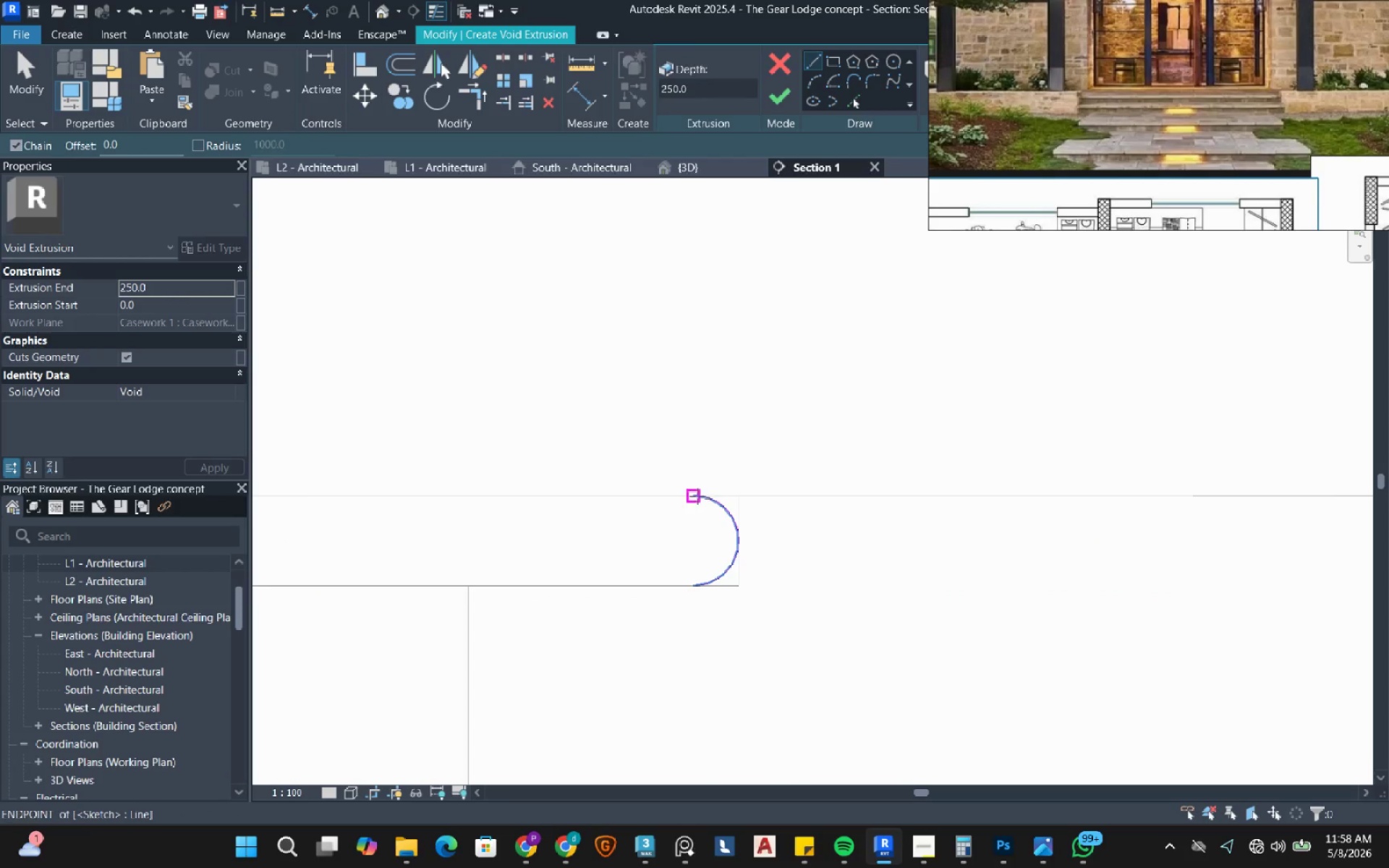 
left_click([697, 495])
 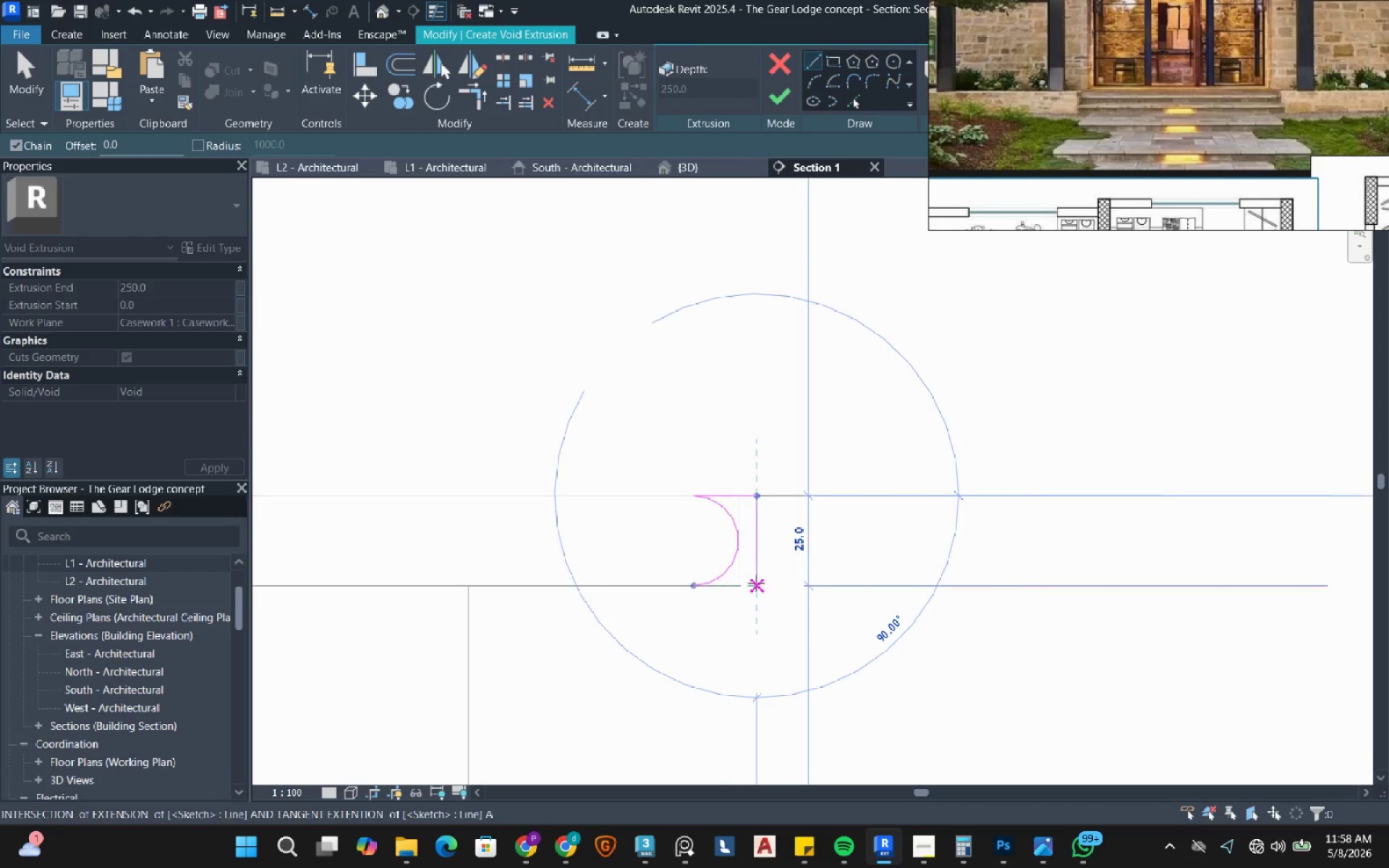 
left_click_drag(start_coordinate=[758, 588], to_coordinate=[753, 587])
 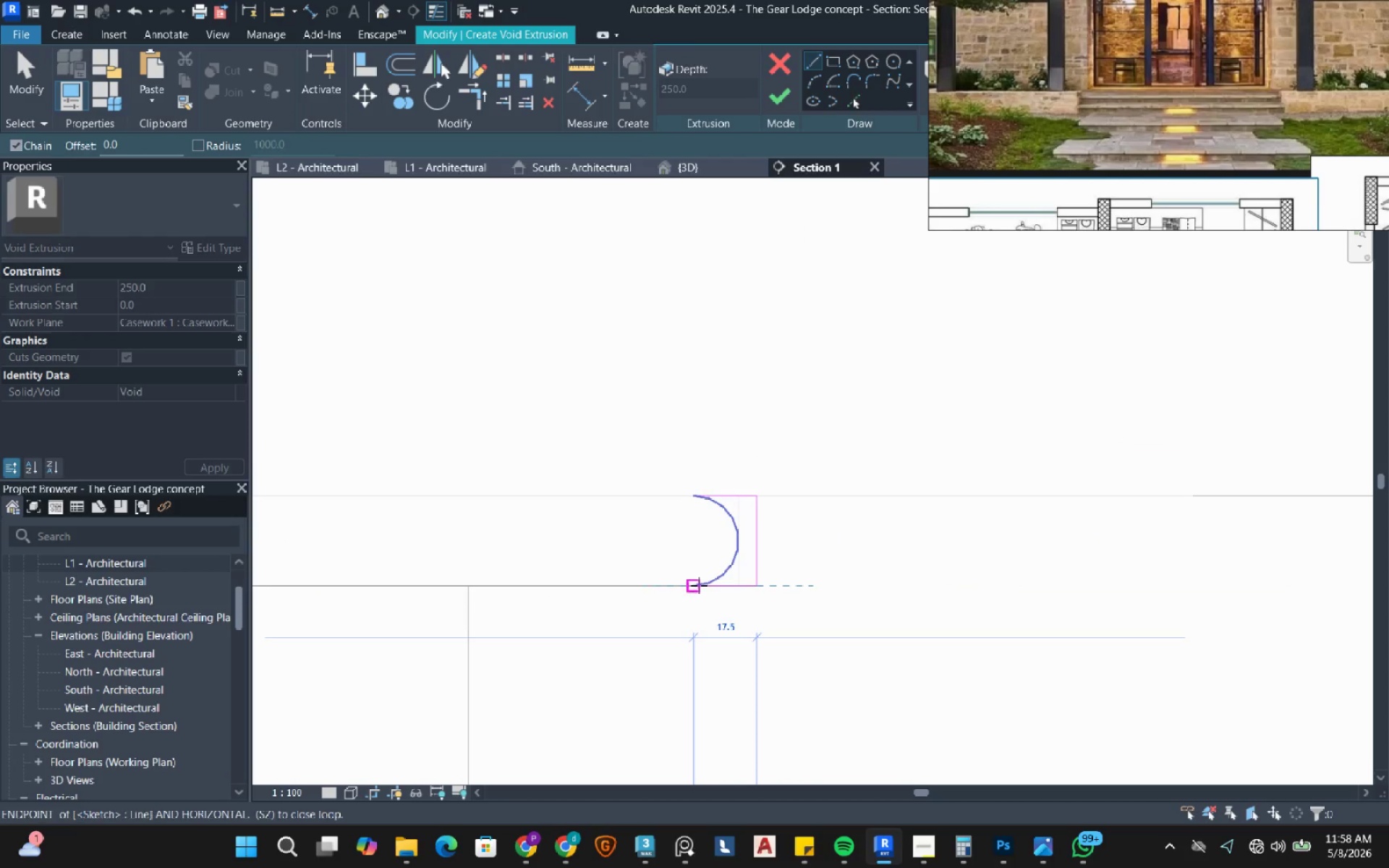 
left_click([694, 587])
 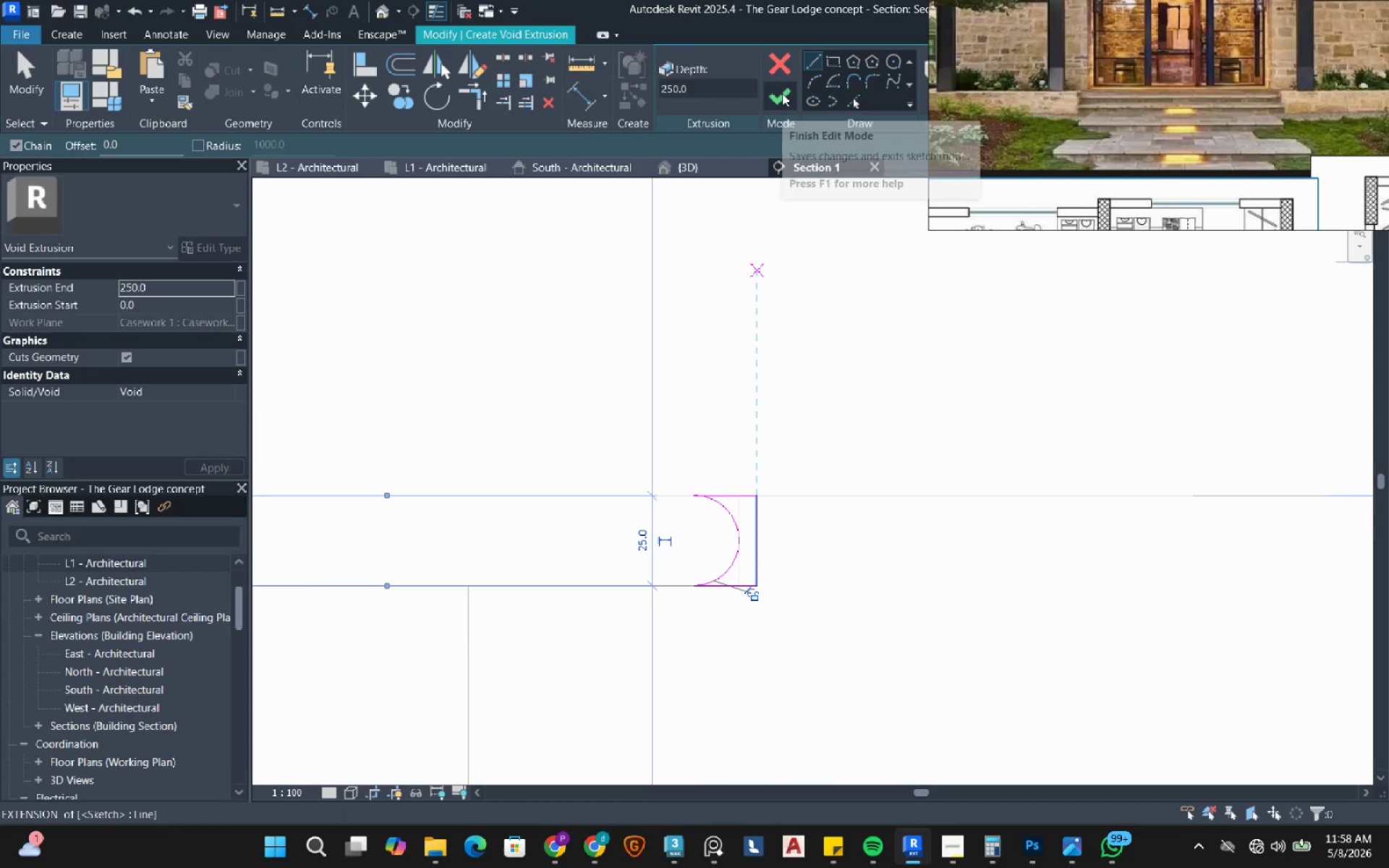 
left_click([782, 93])
 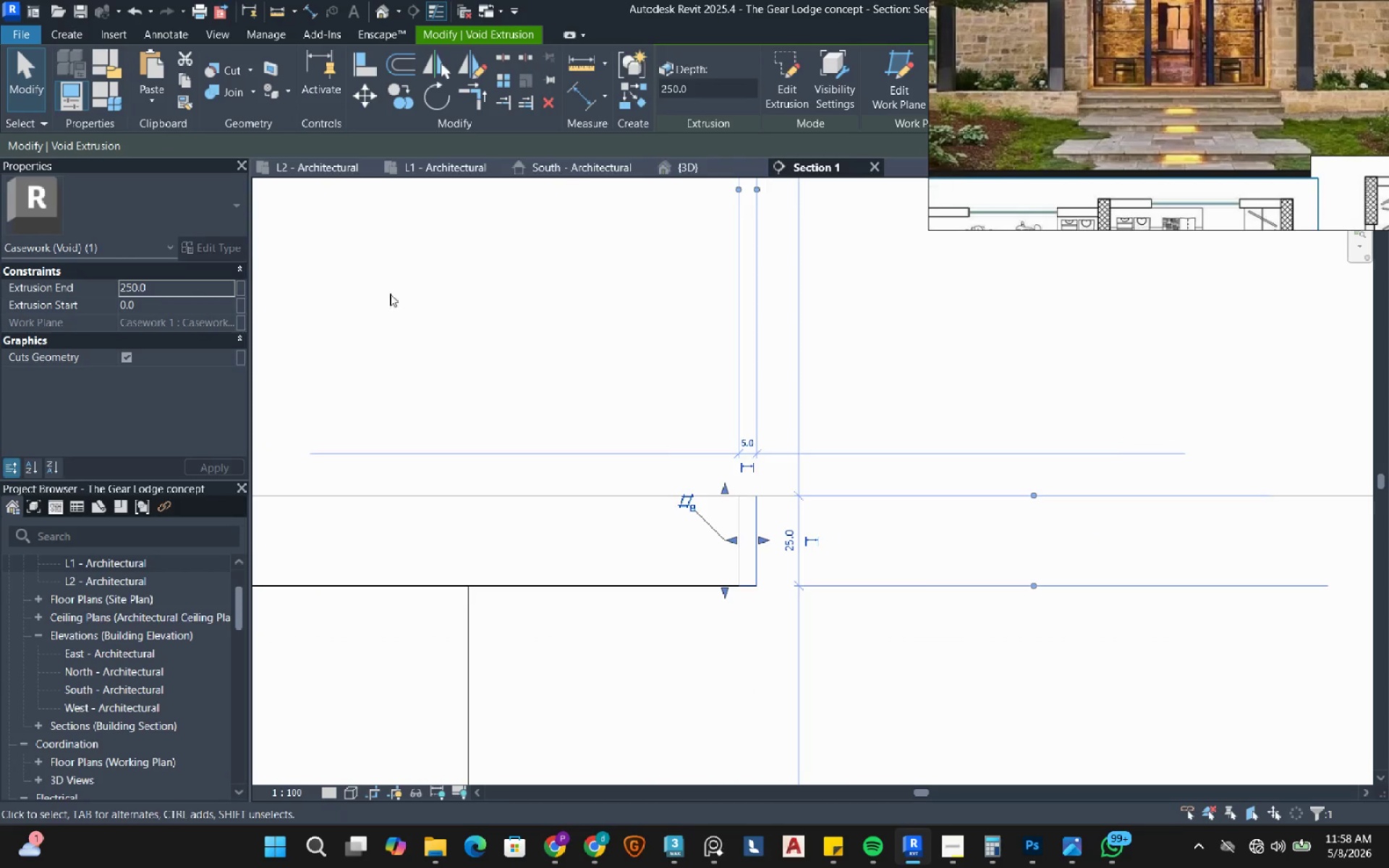 
left_click([211, 294])
 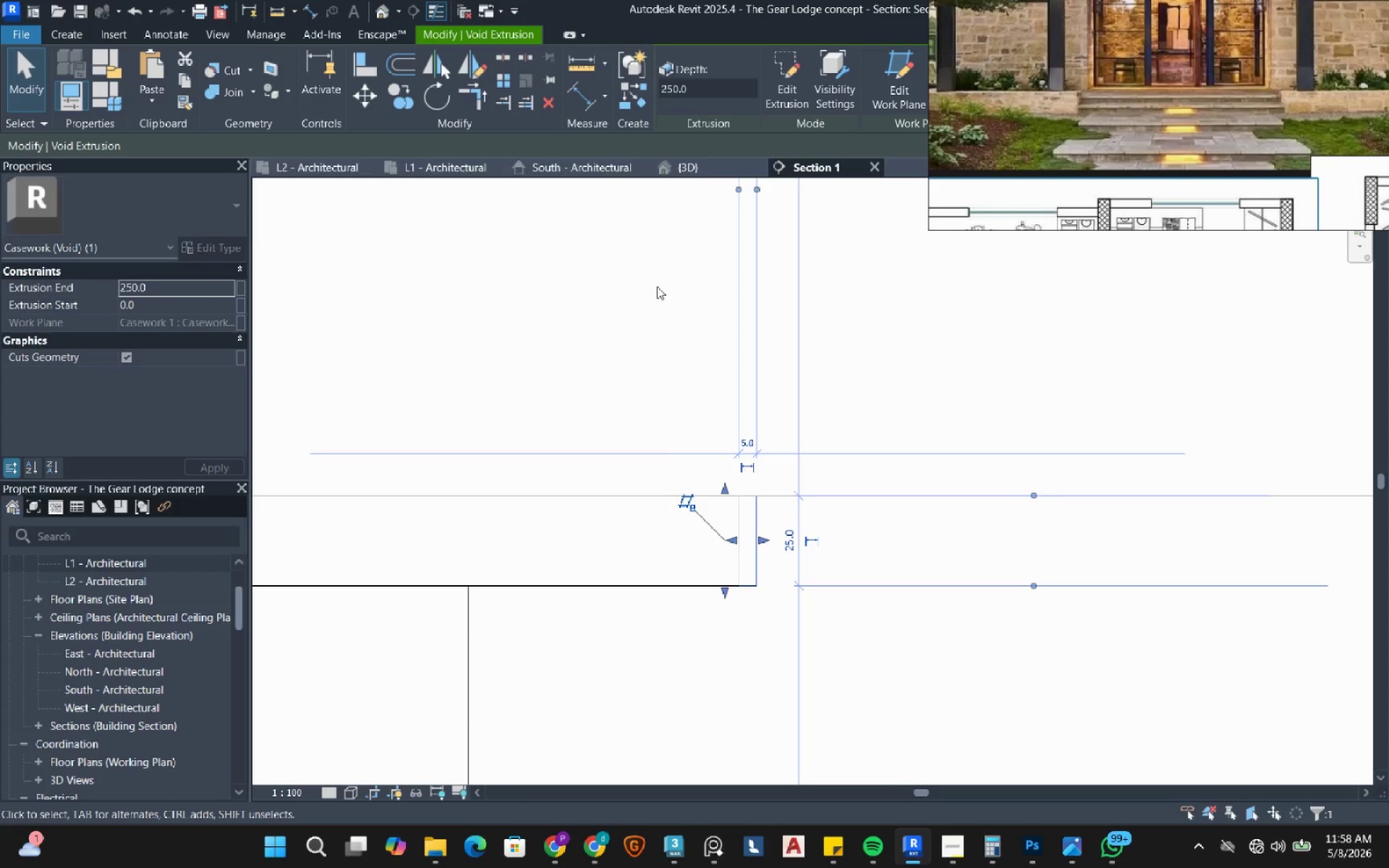 
key(NumpadSubtract)
 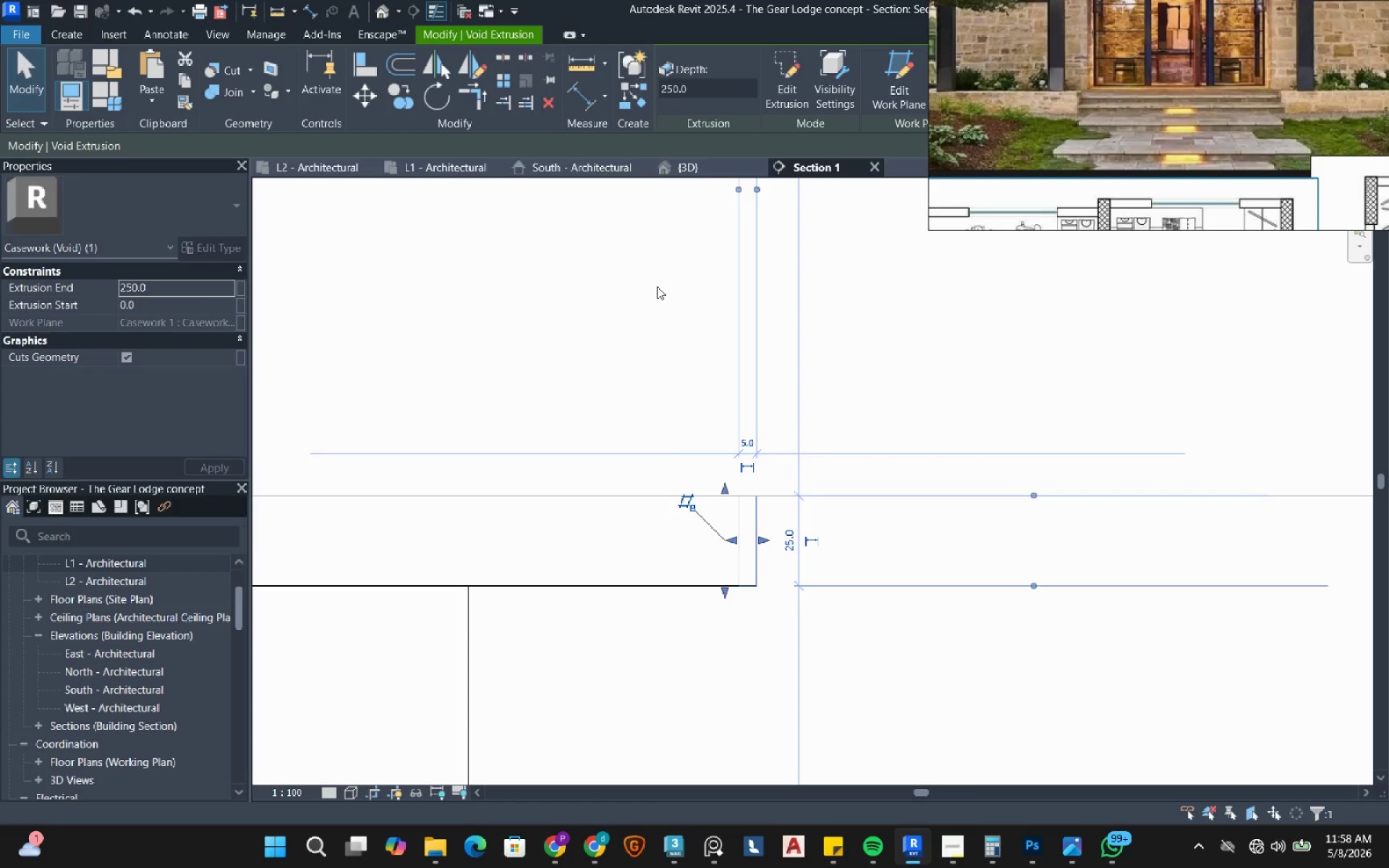 
key(Numpad1)
 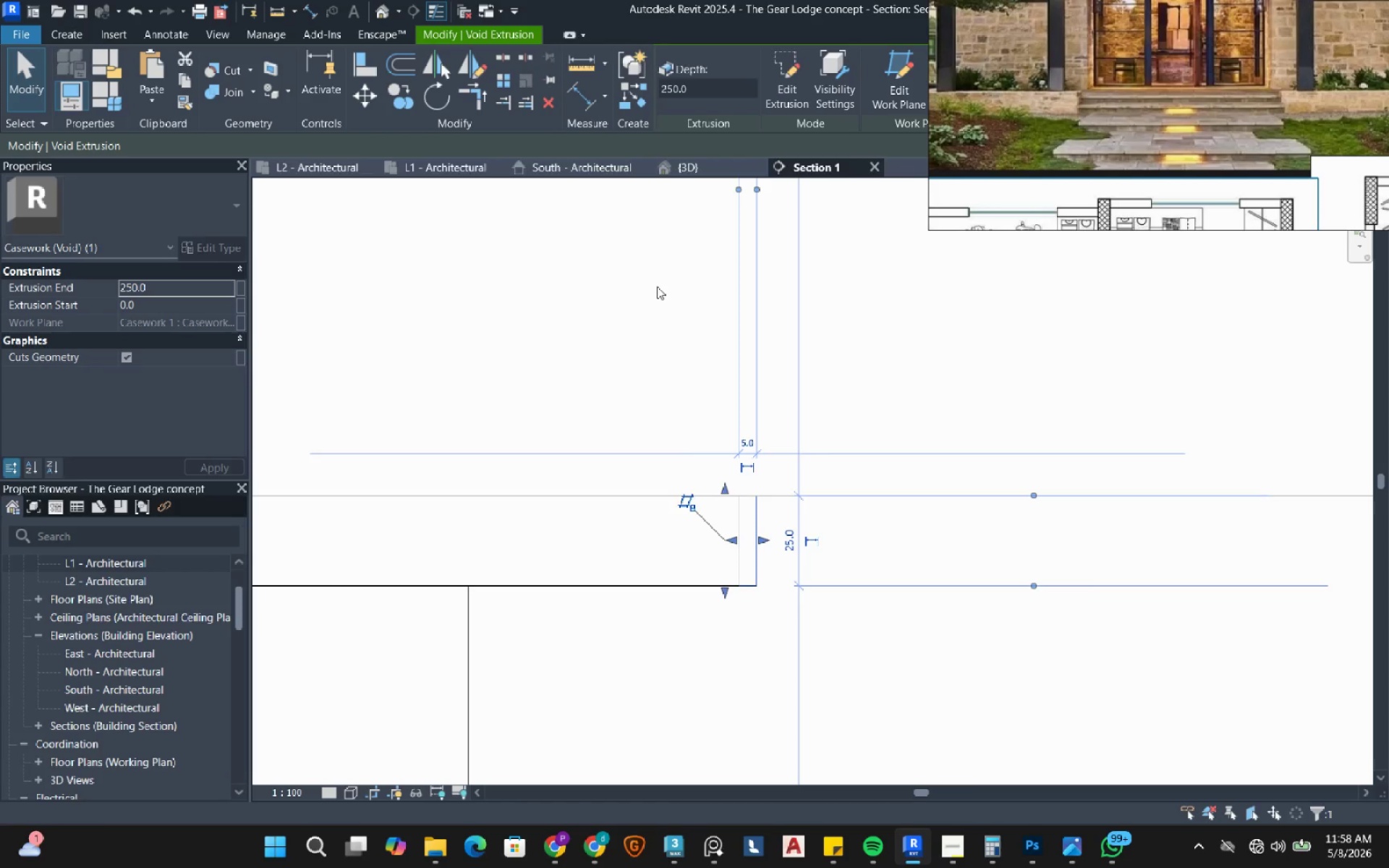 
key(Numpad0)
 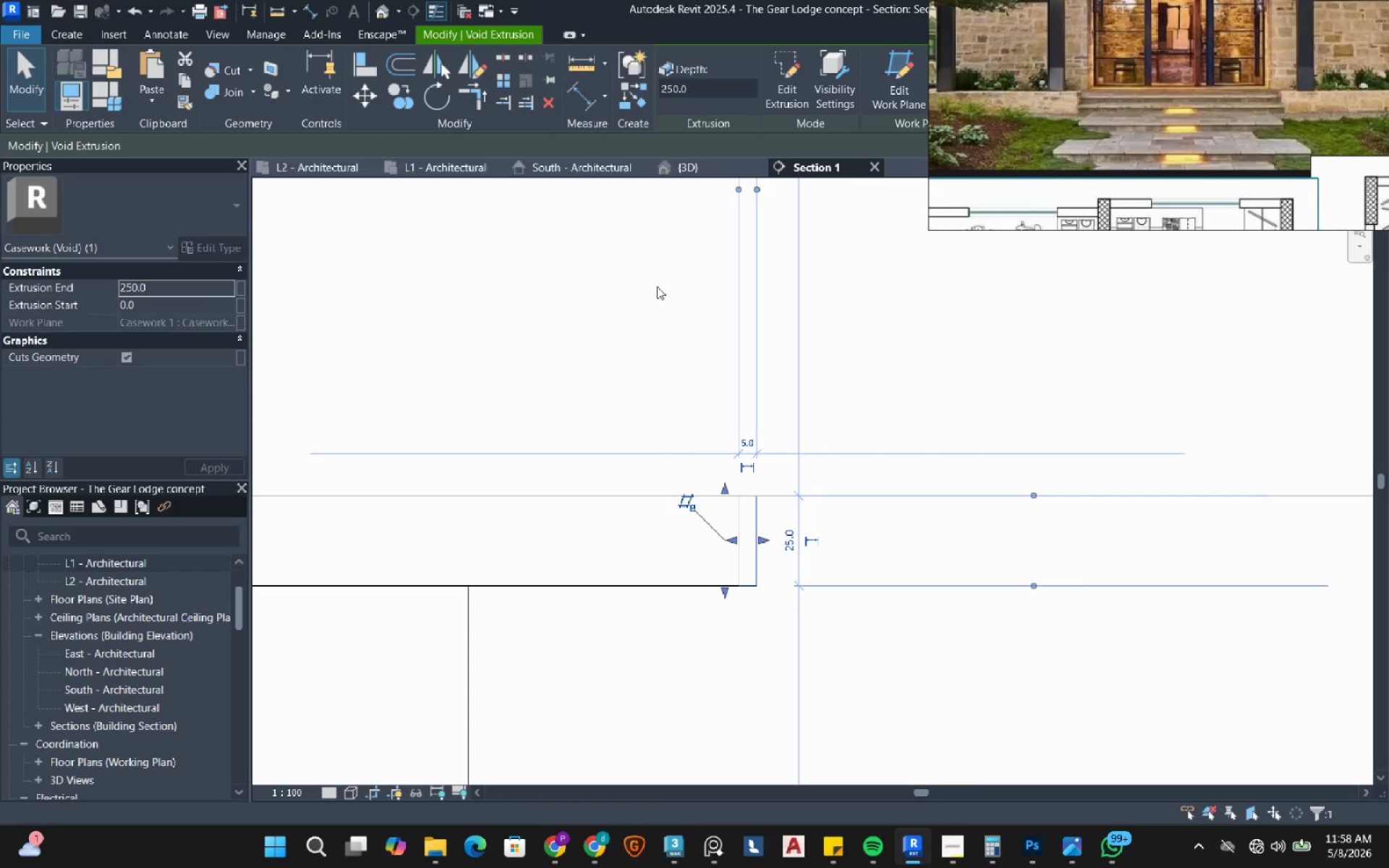 
key(Numpad0)
 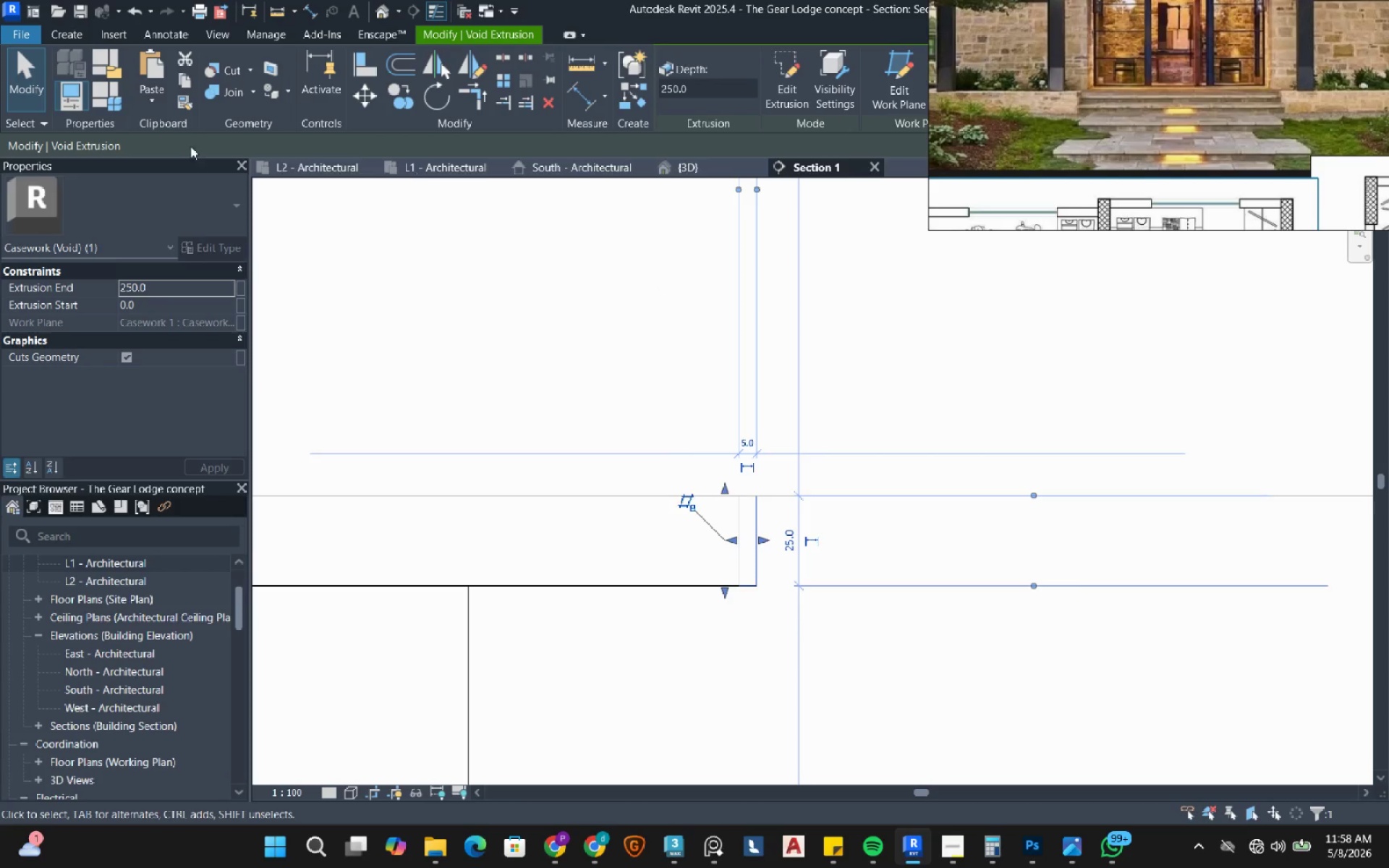 
left_click([156, 292])
 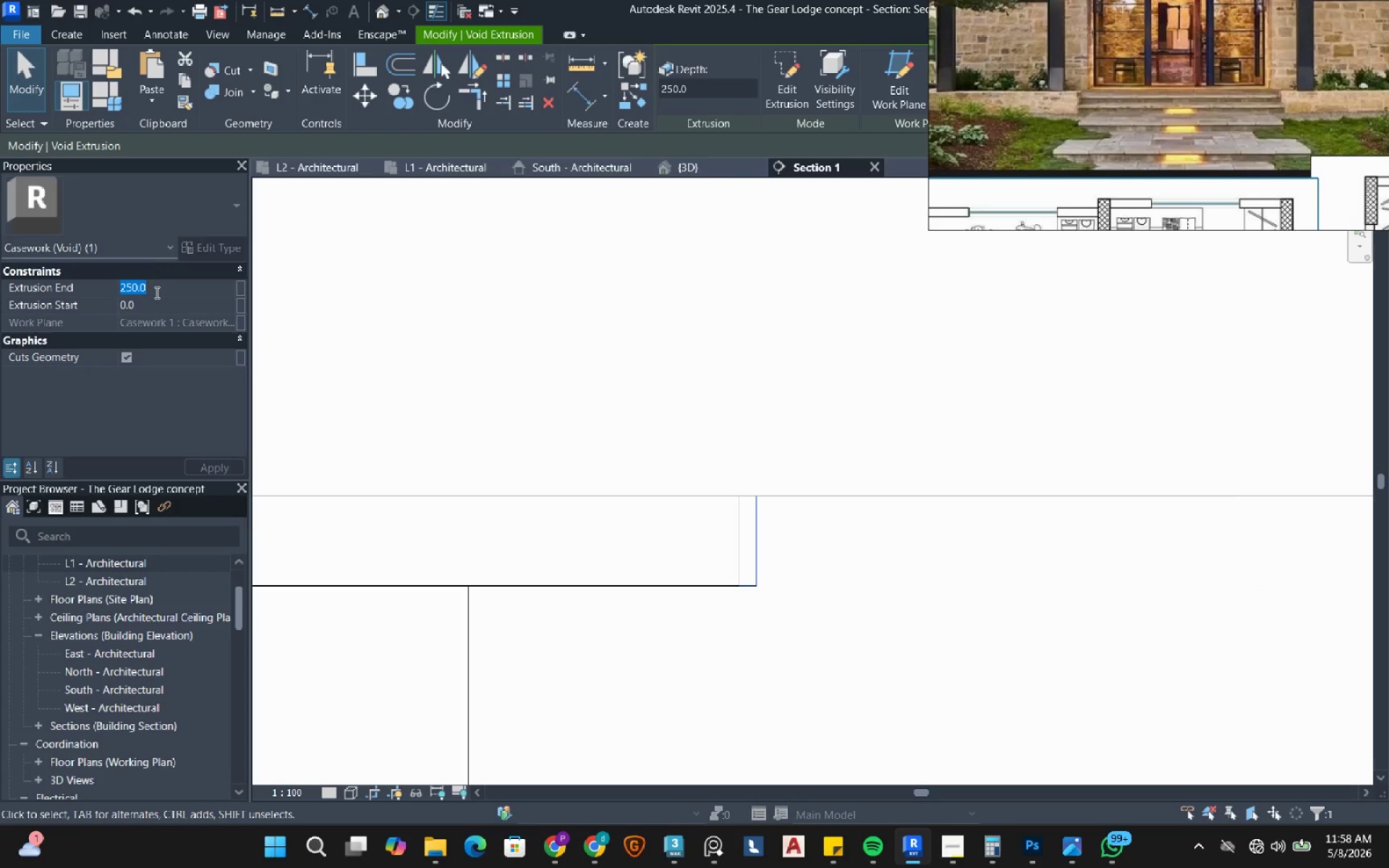 
key(NumpadSubtract)
 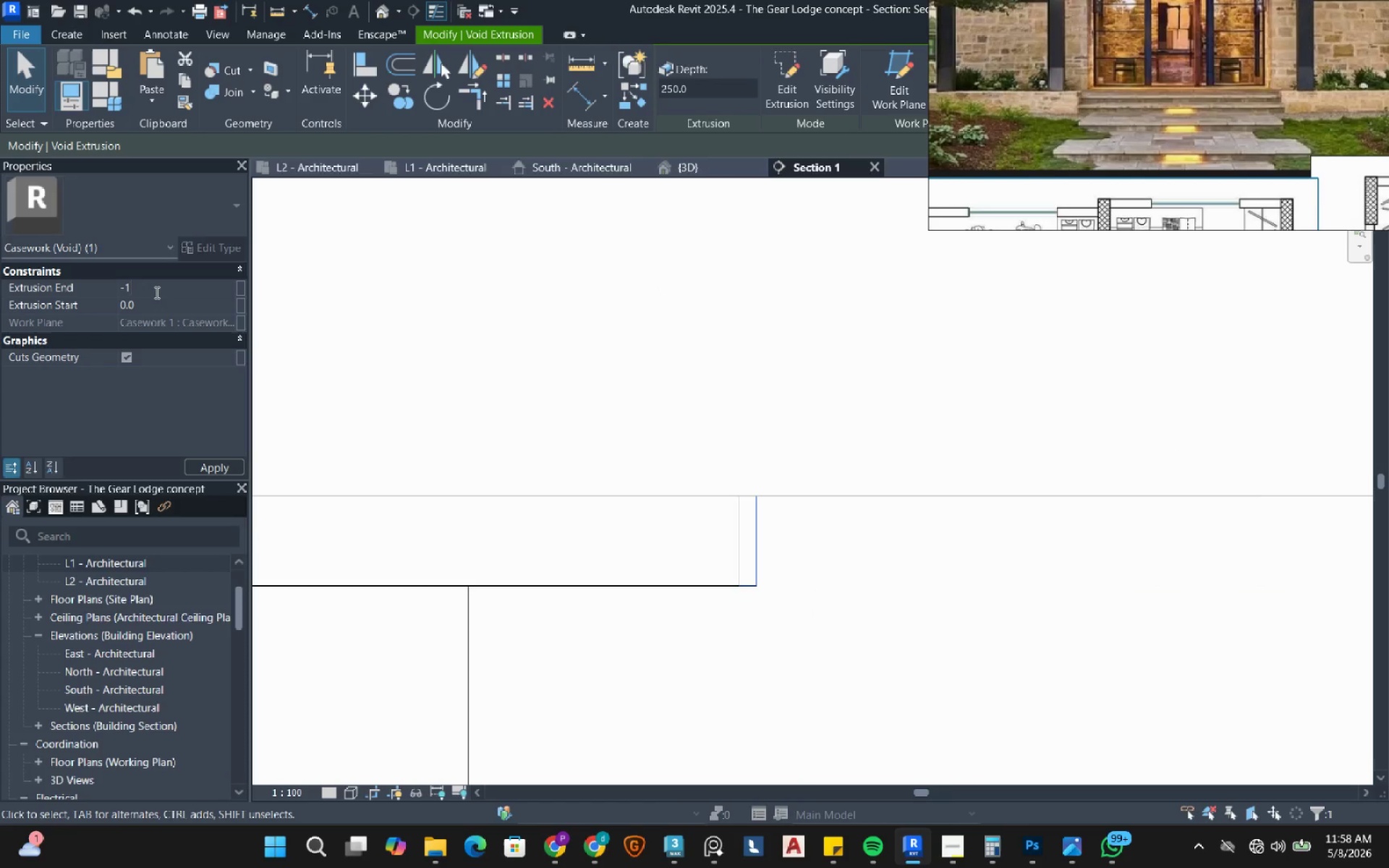 
key(Numpad1)
 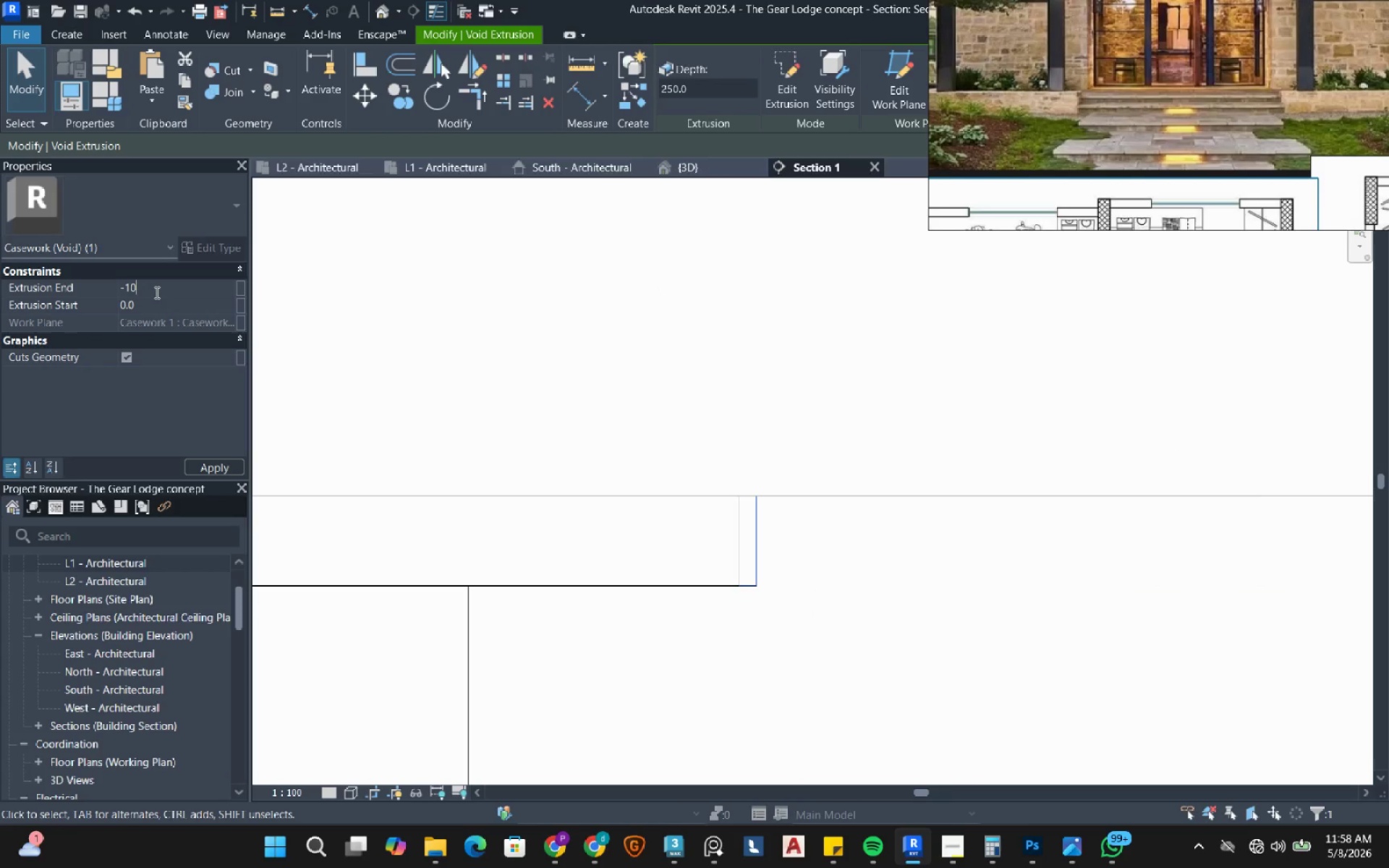 
key(Numpad0)
 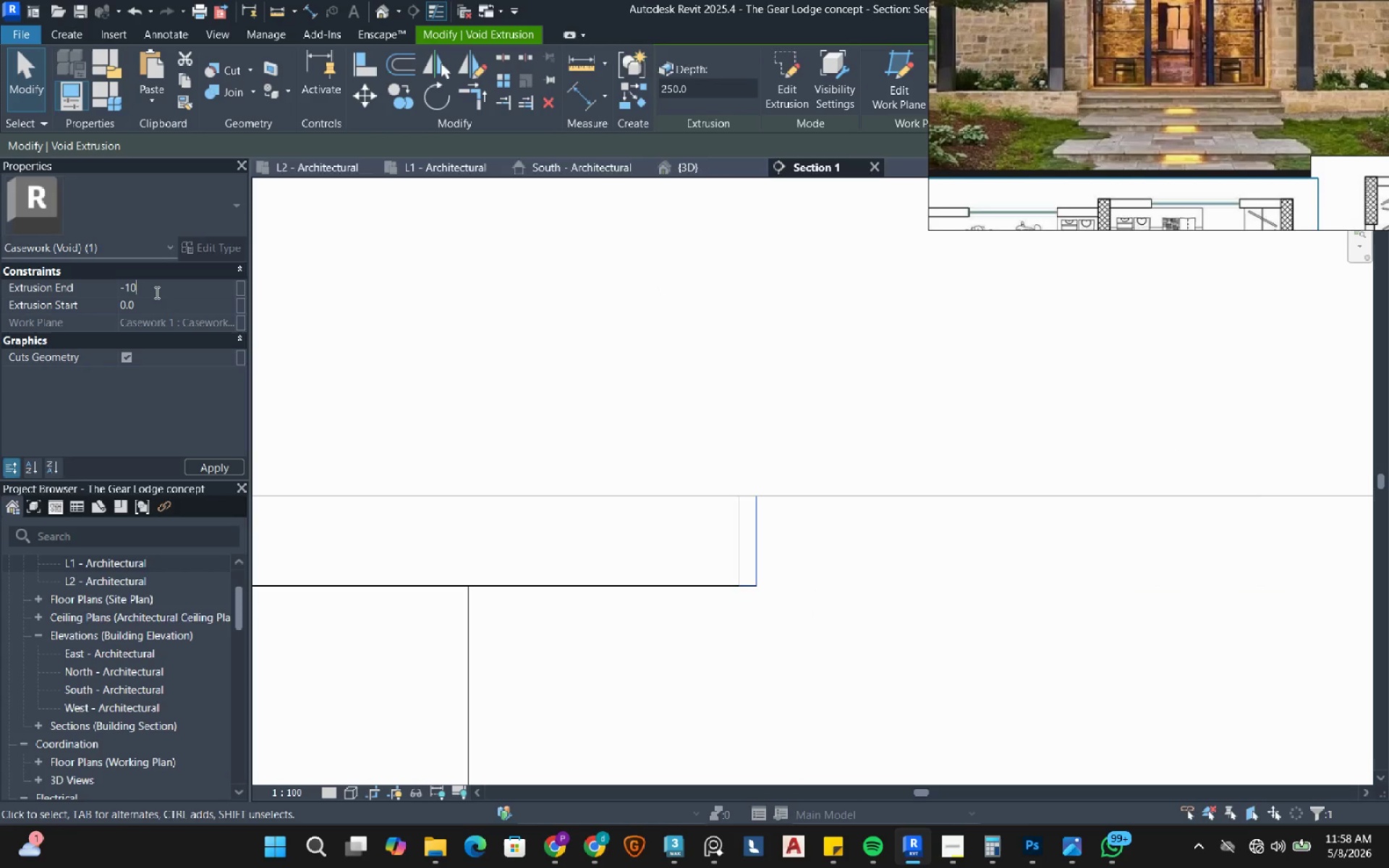 
key(Numpad0)
 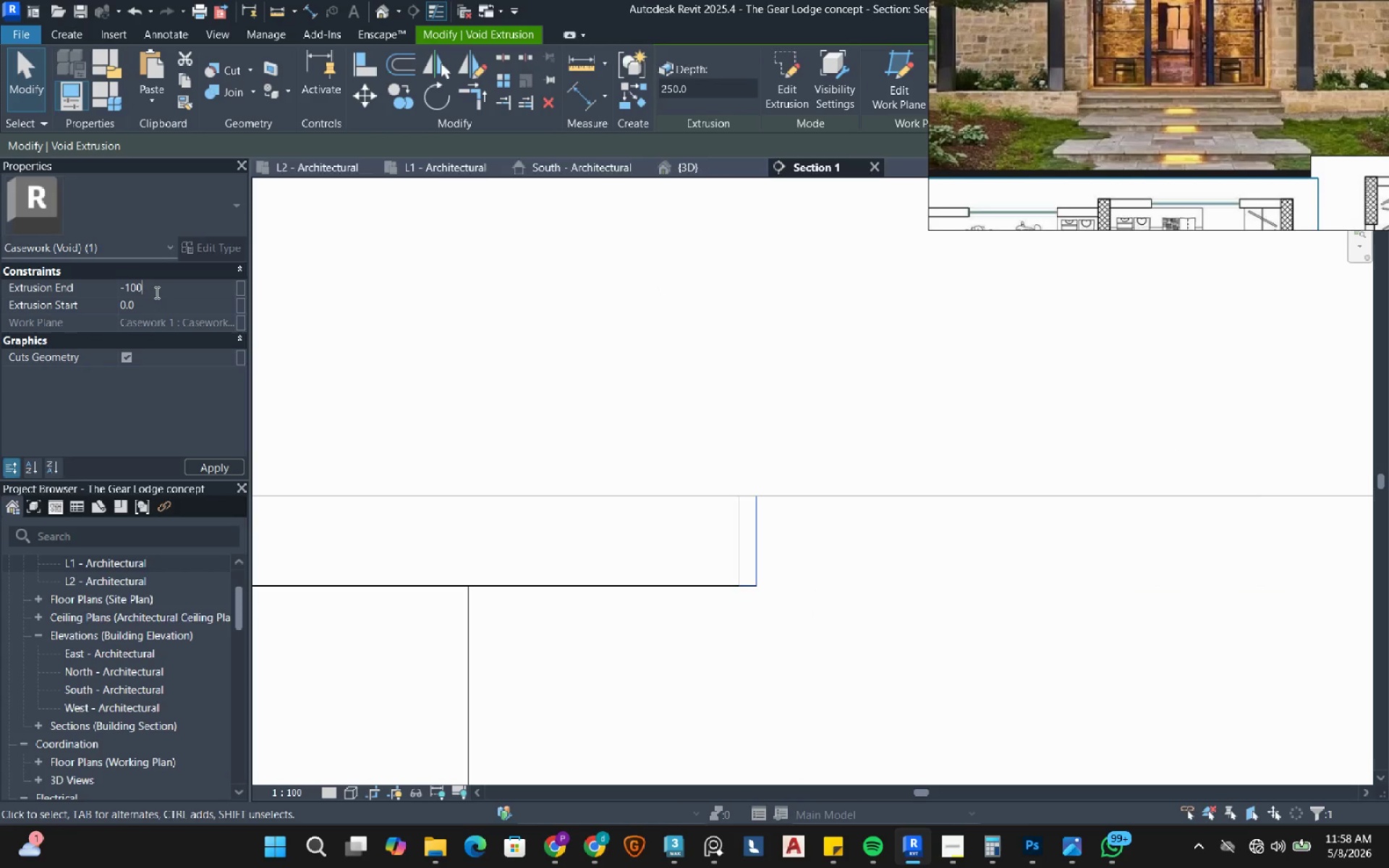 
key(Numpad0)
 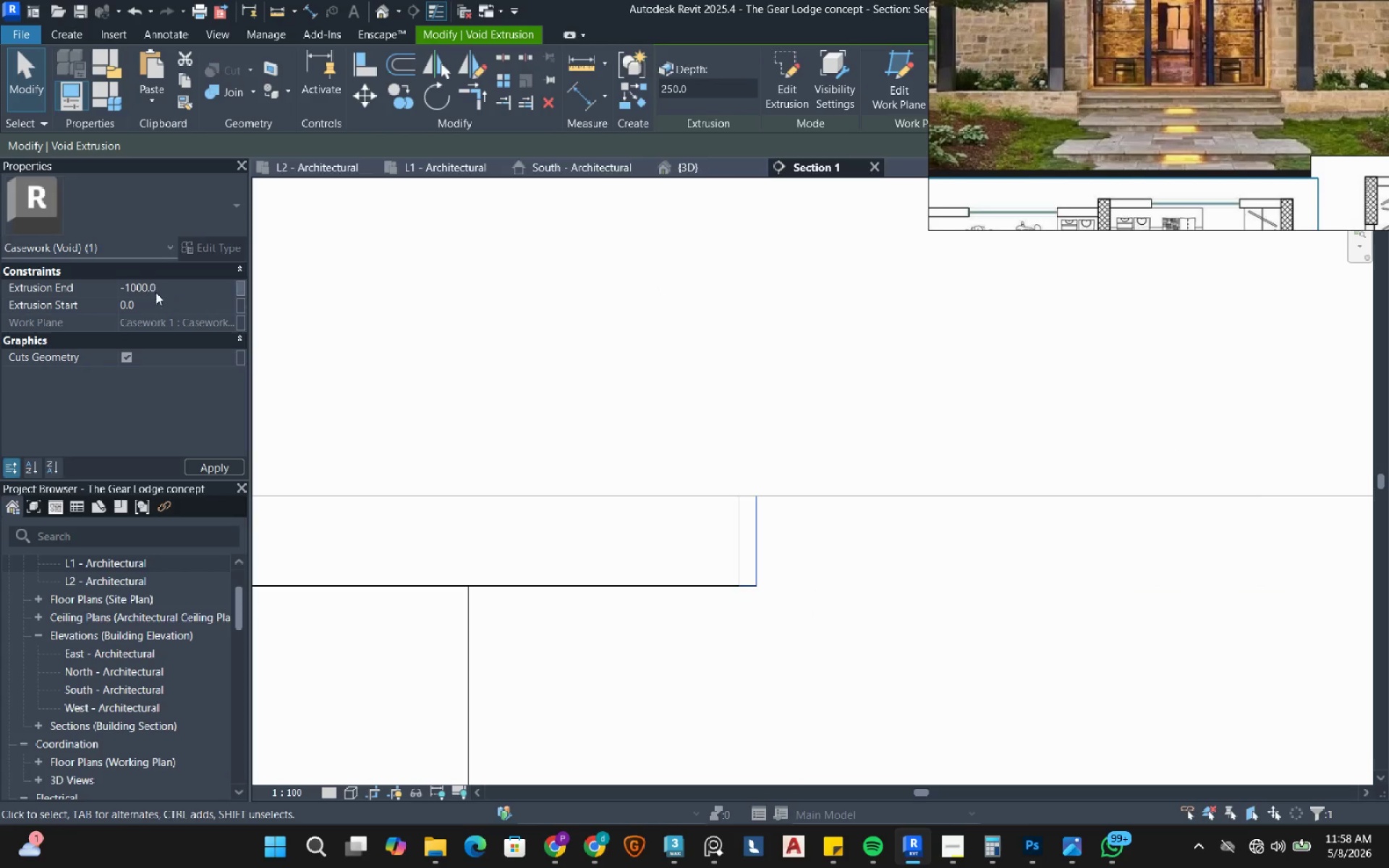 
key(NumpadEnter)
 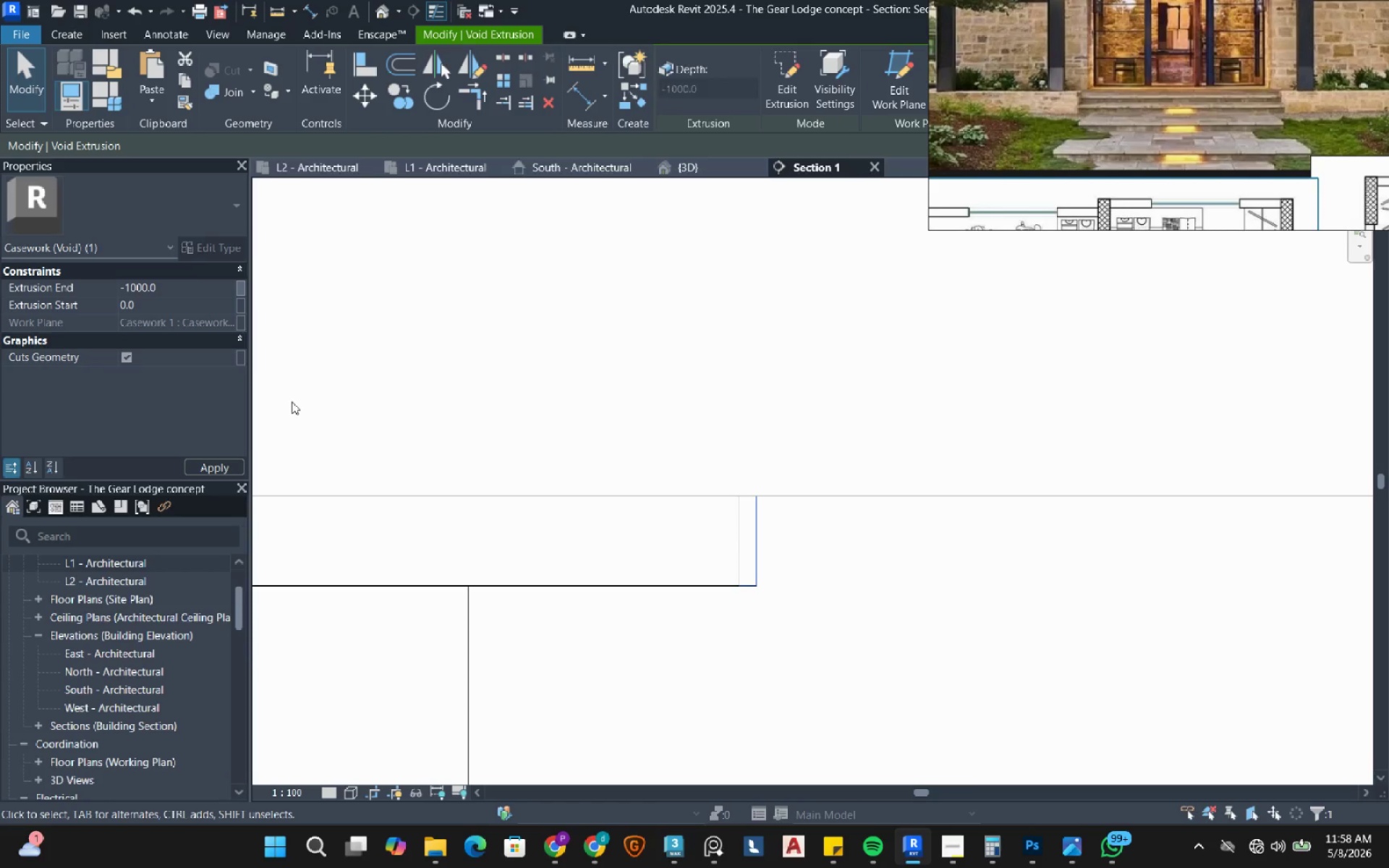 
left_click([555, 315])
 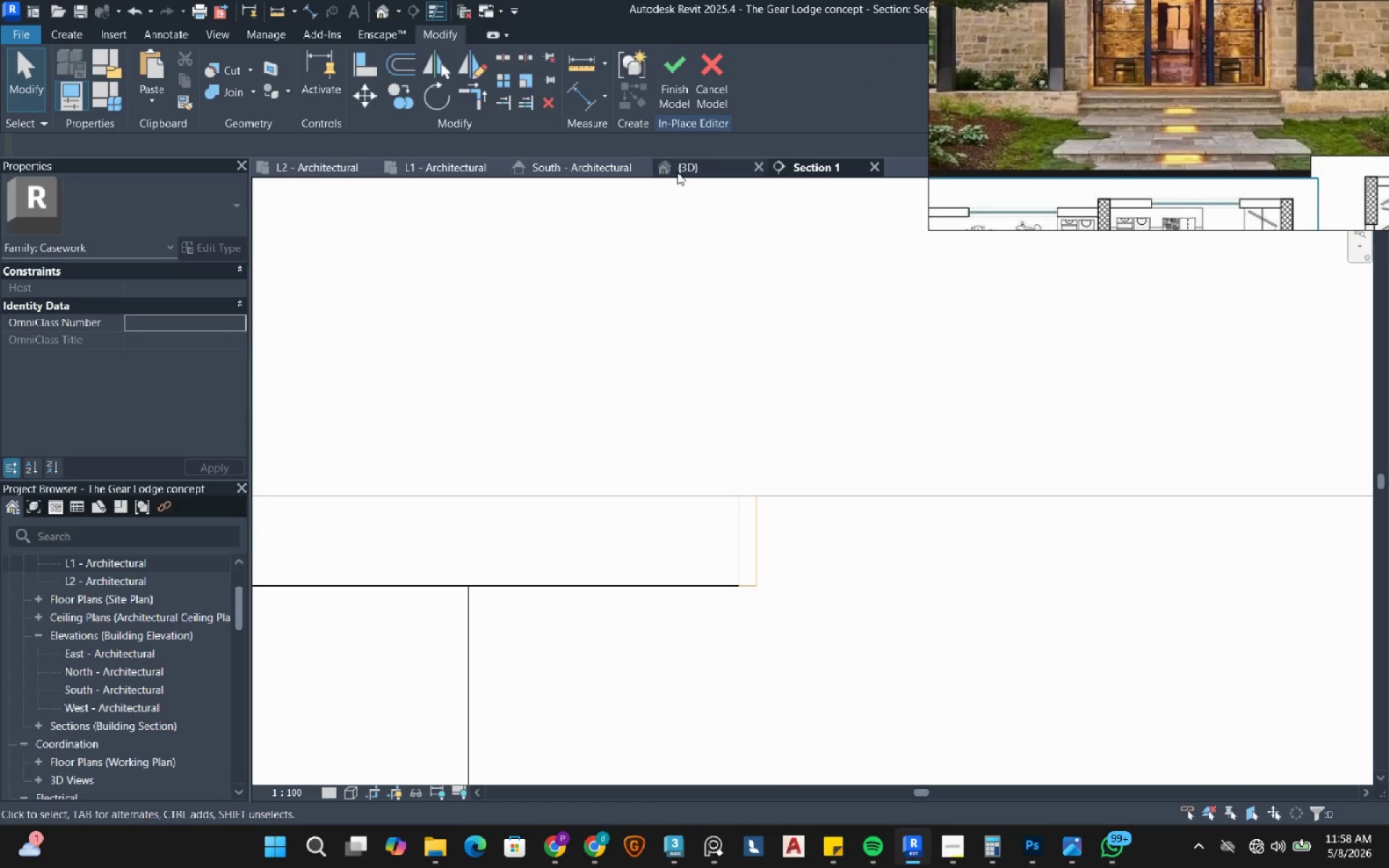 
left_click([680, 171])
 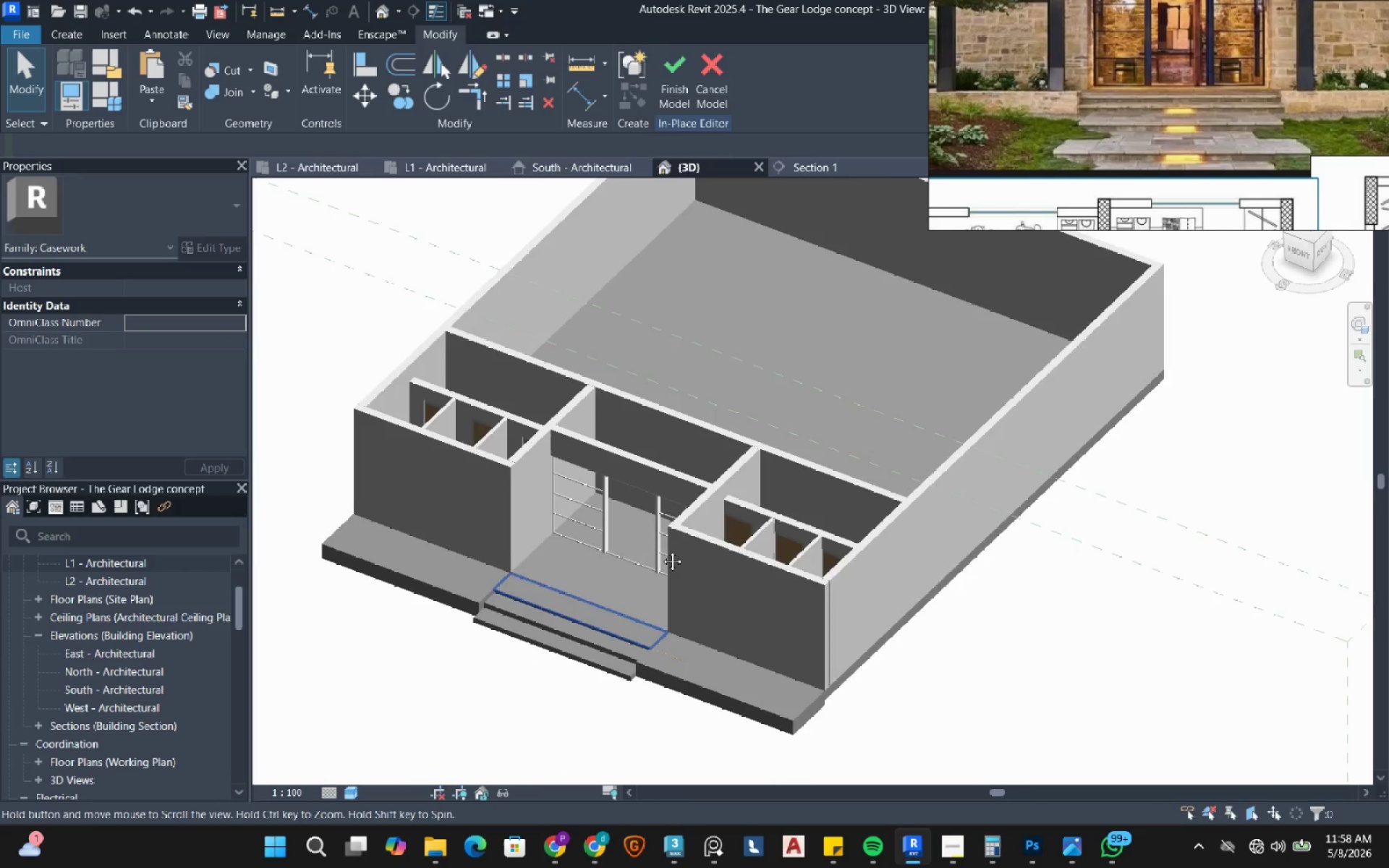 
left_click([722, 575])
 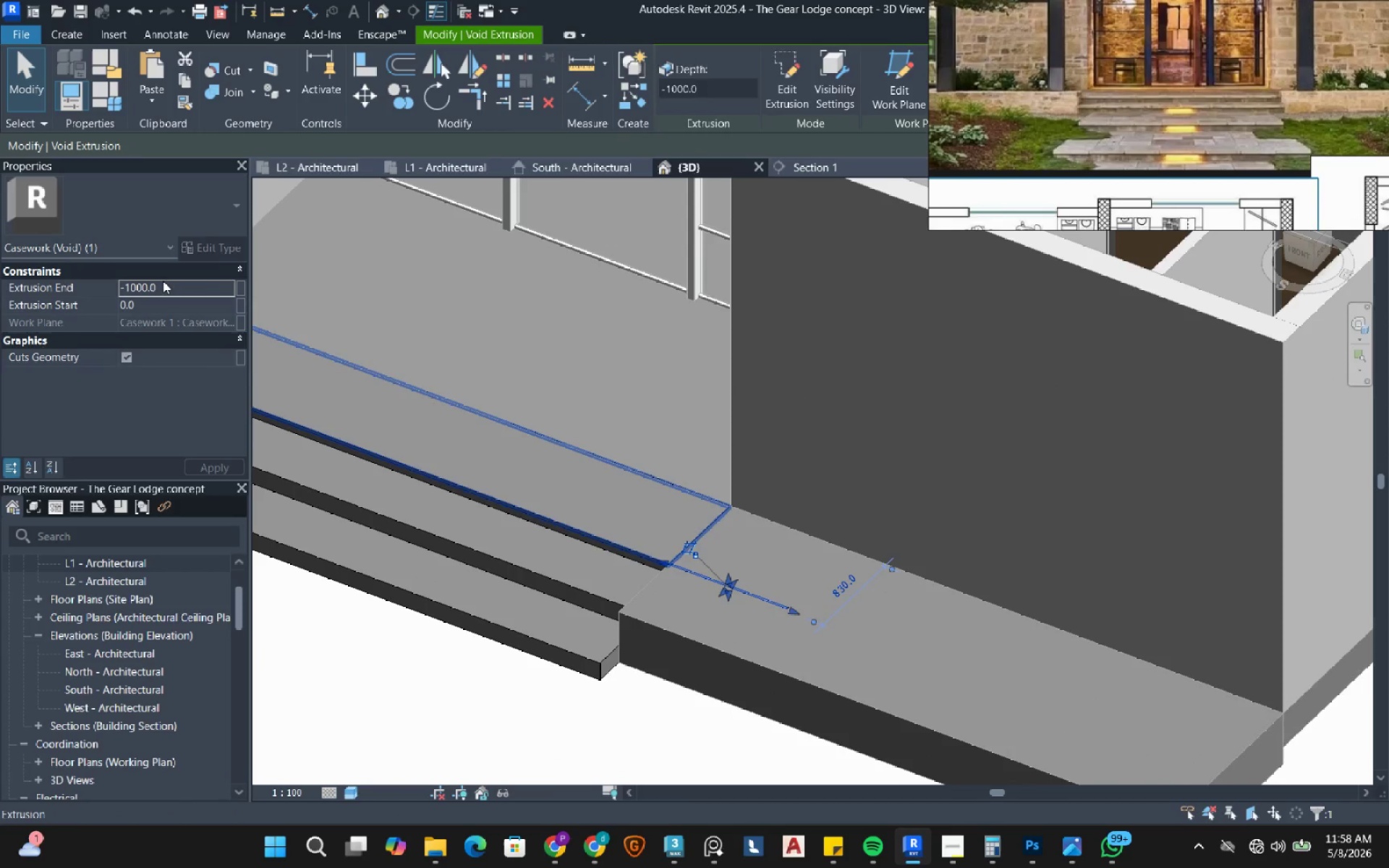 
scroll: coordinate [742, 563], scroll_direction: up, amount: 9.0
 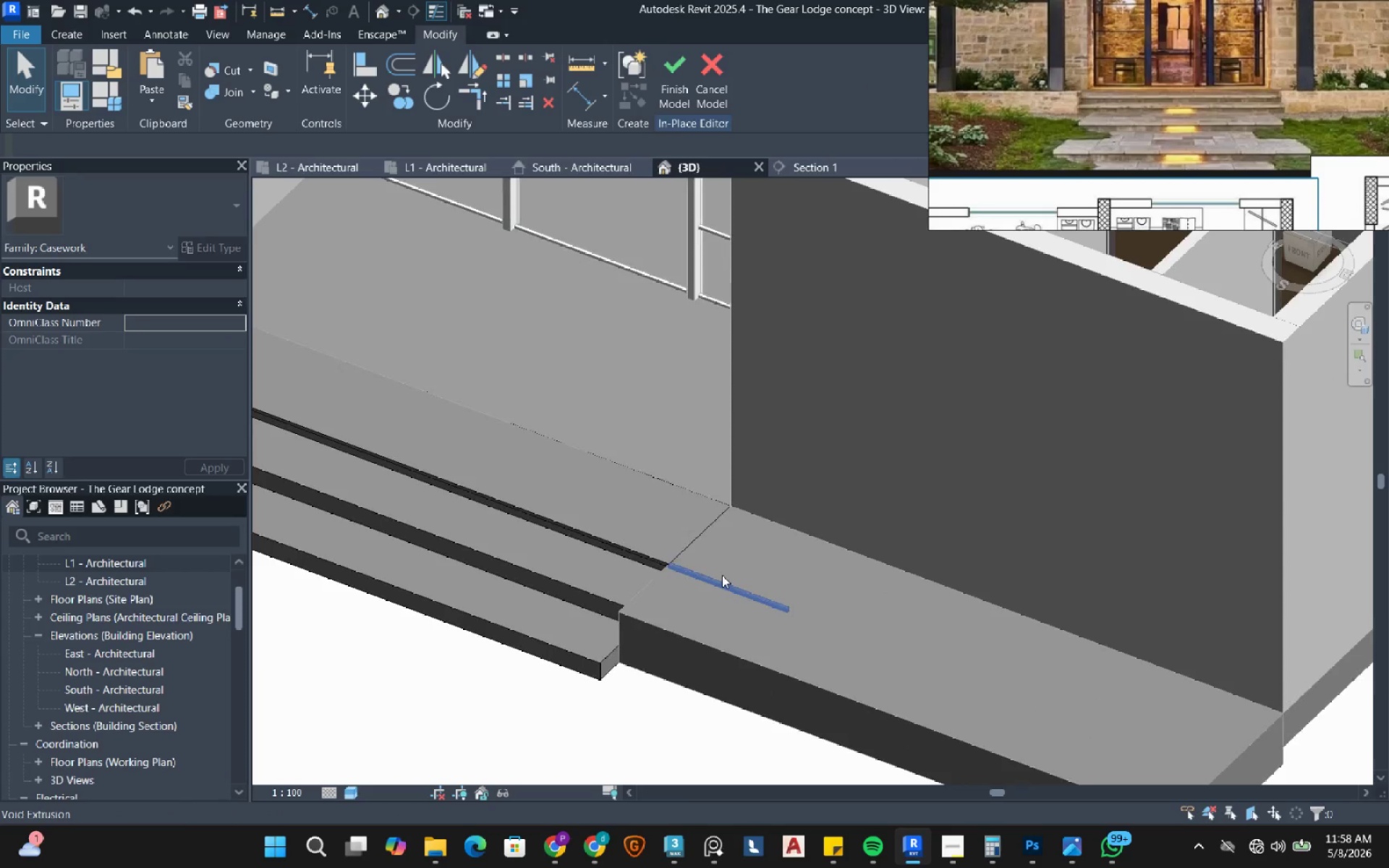 
left_click([166, 284])
 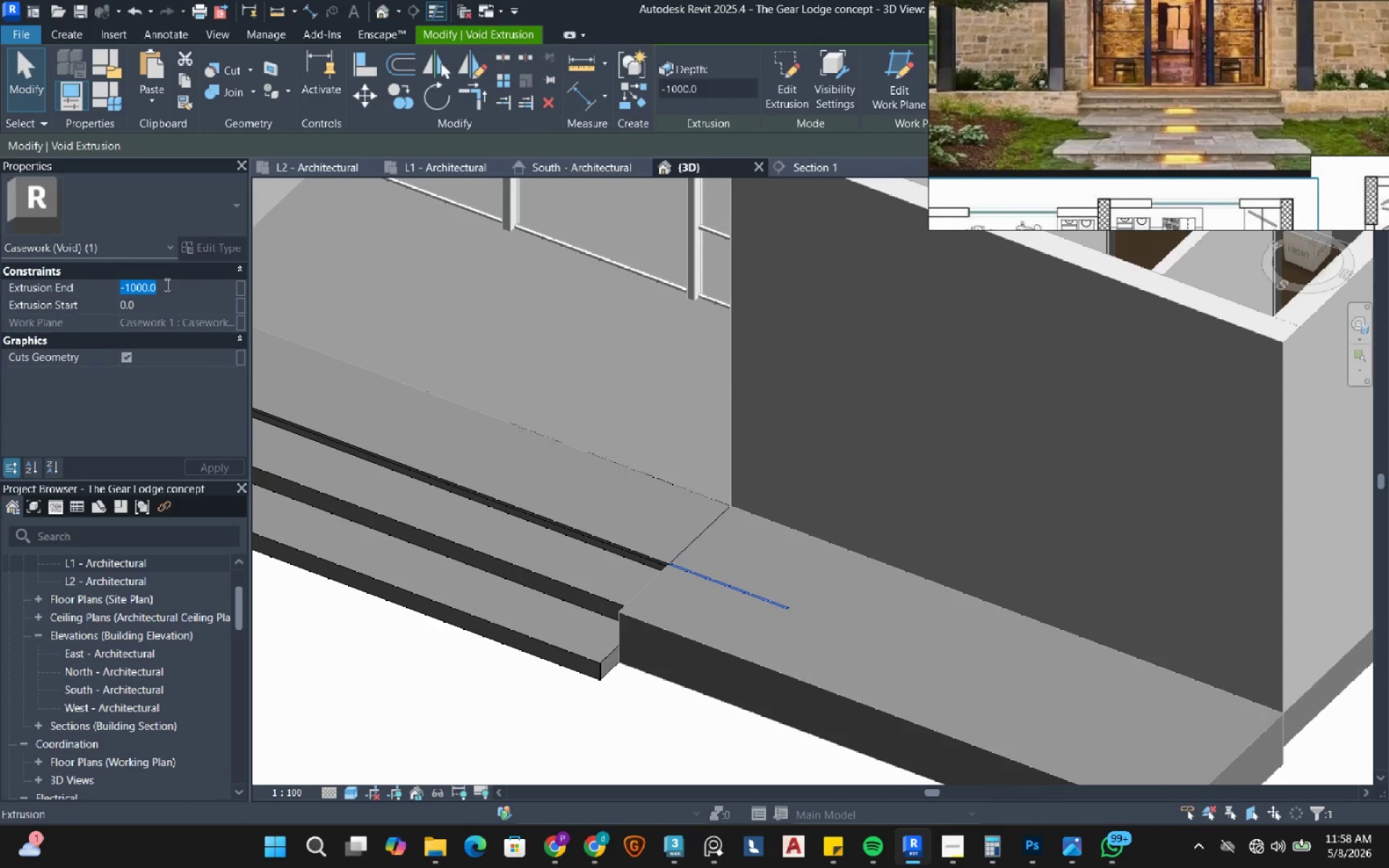 
key(Numpad1)
 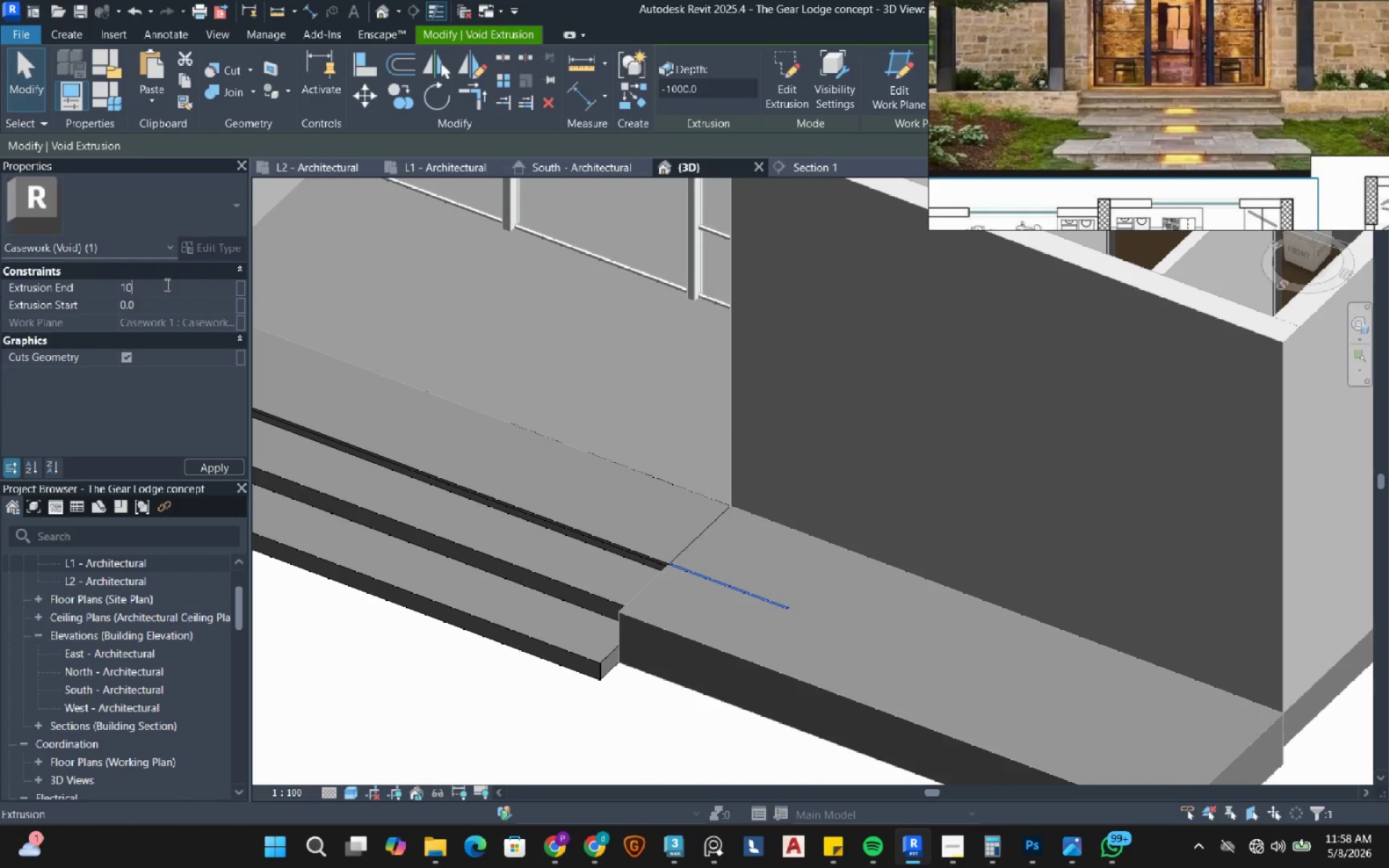 
key(Numpad0)
 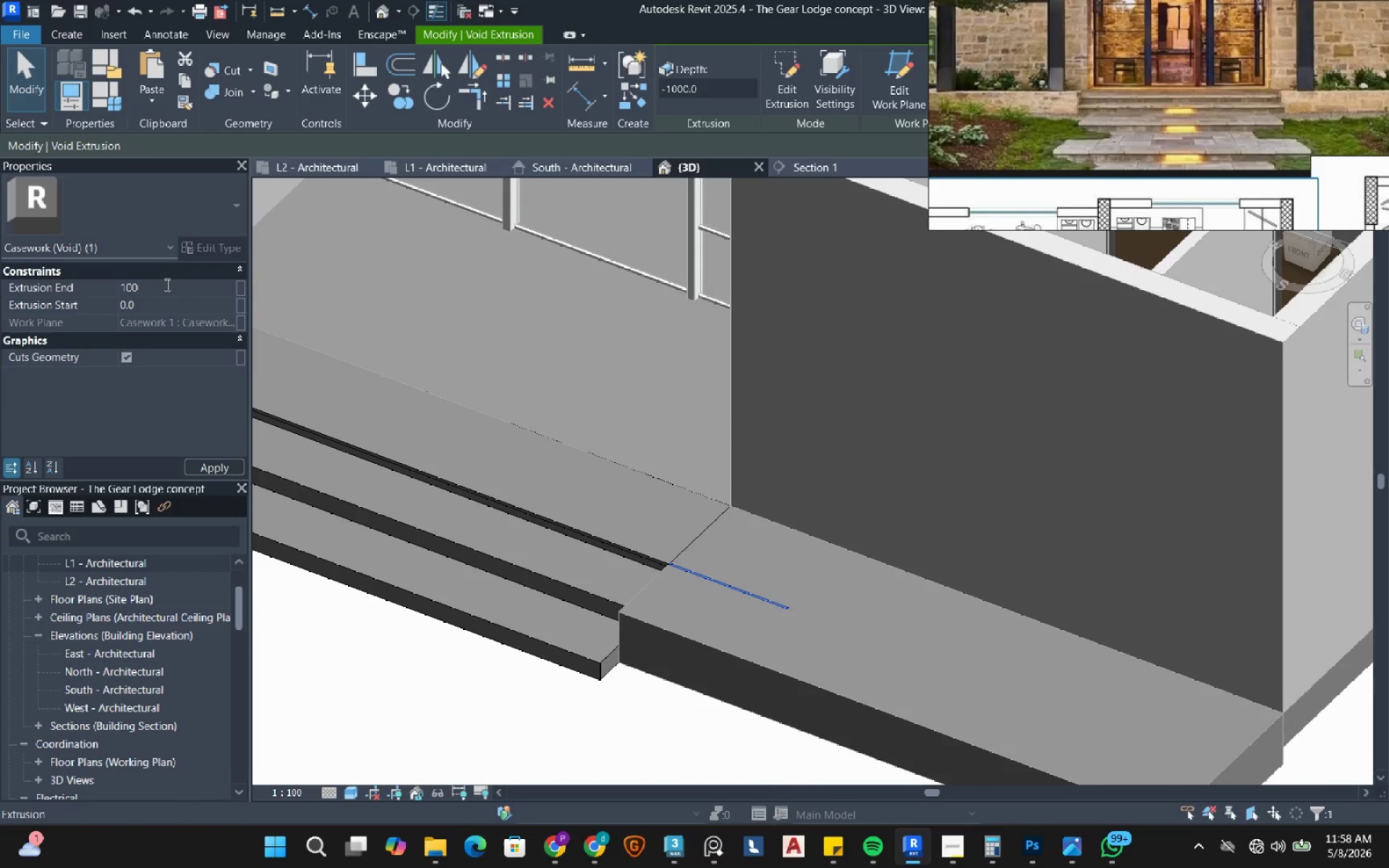 
key(Numpad0)
 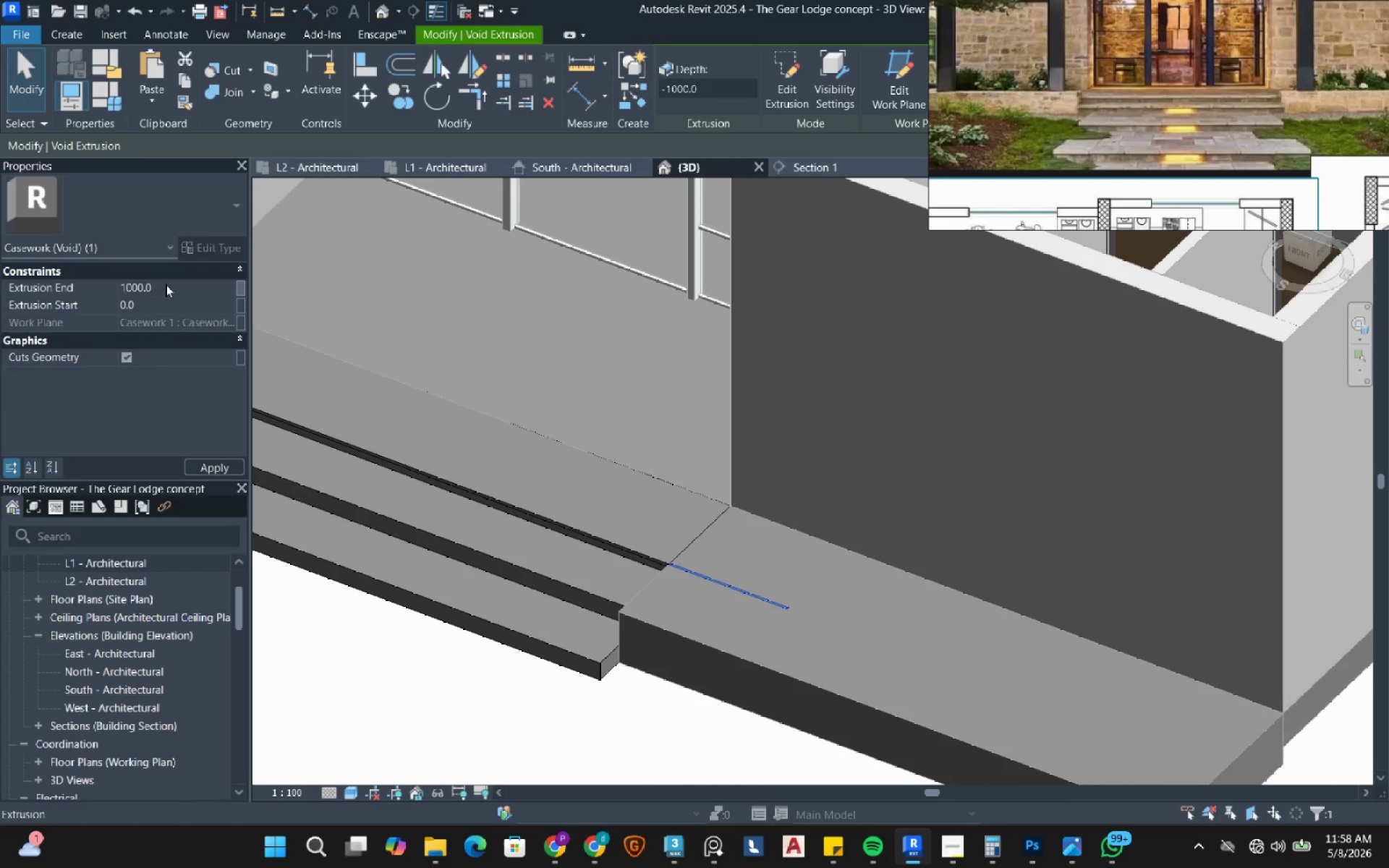 
key(Numpad0)
 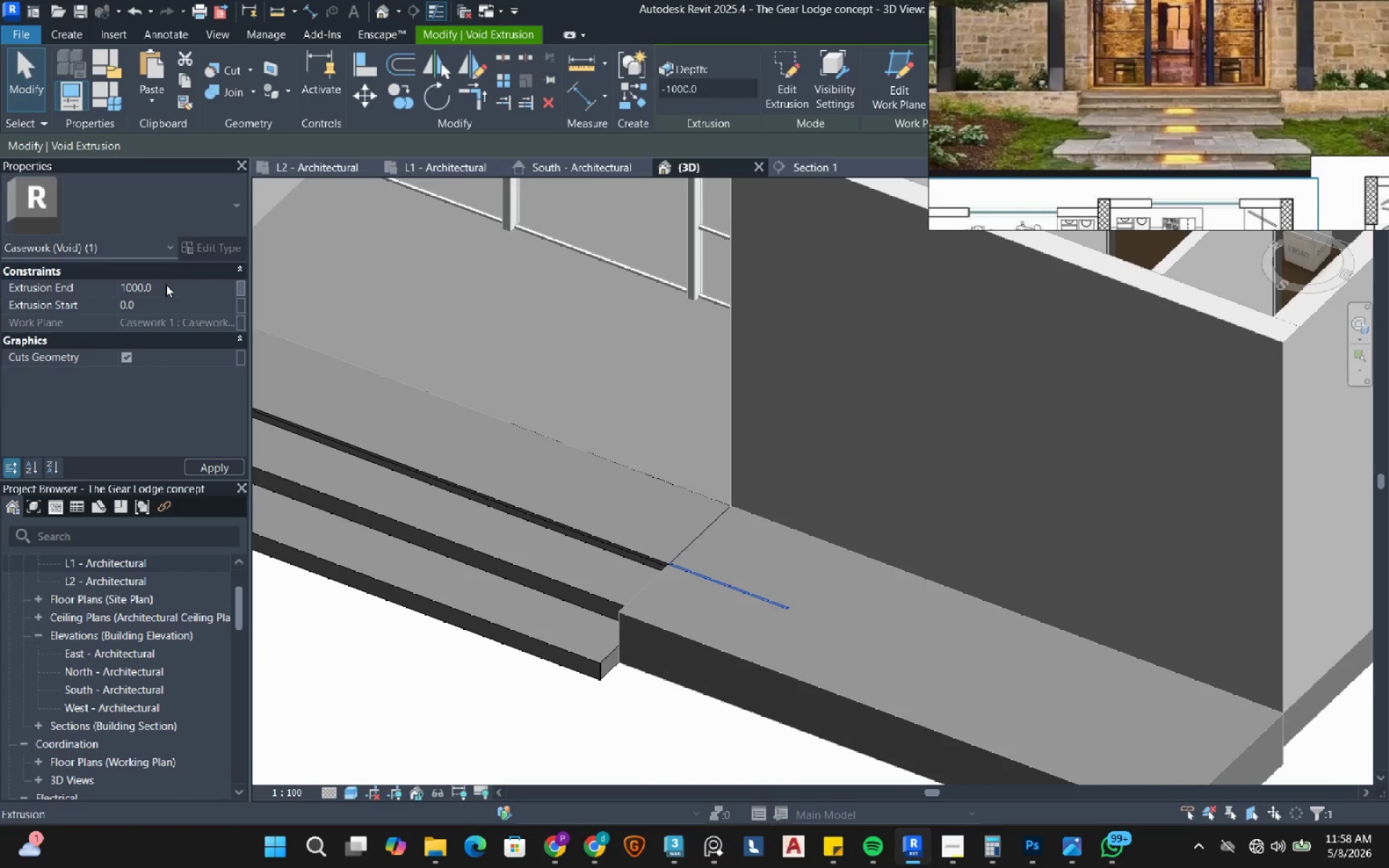 
key(NumpadEnter)
 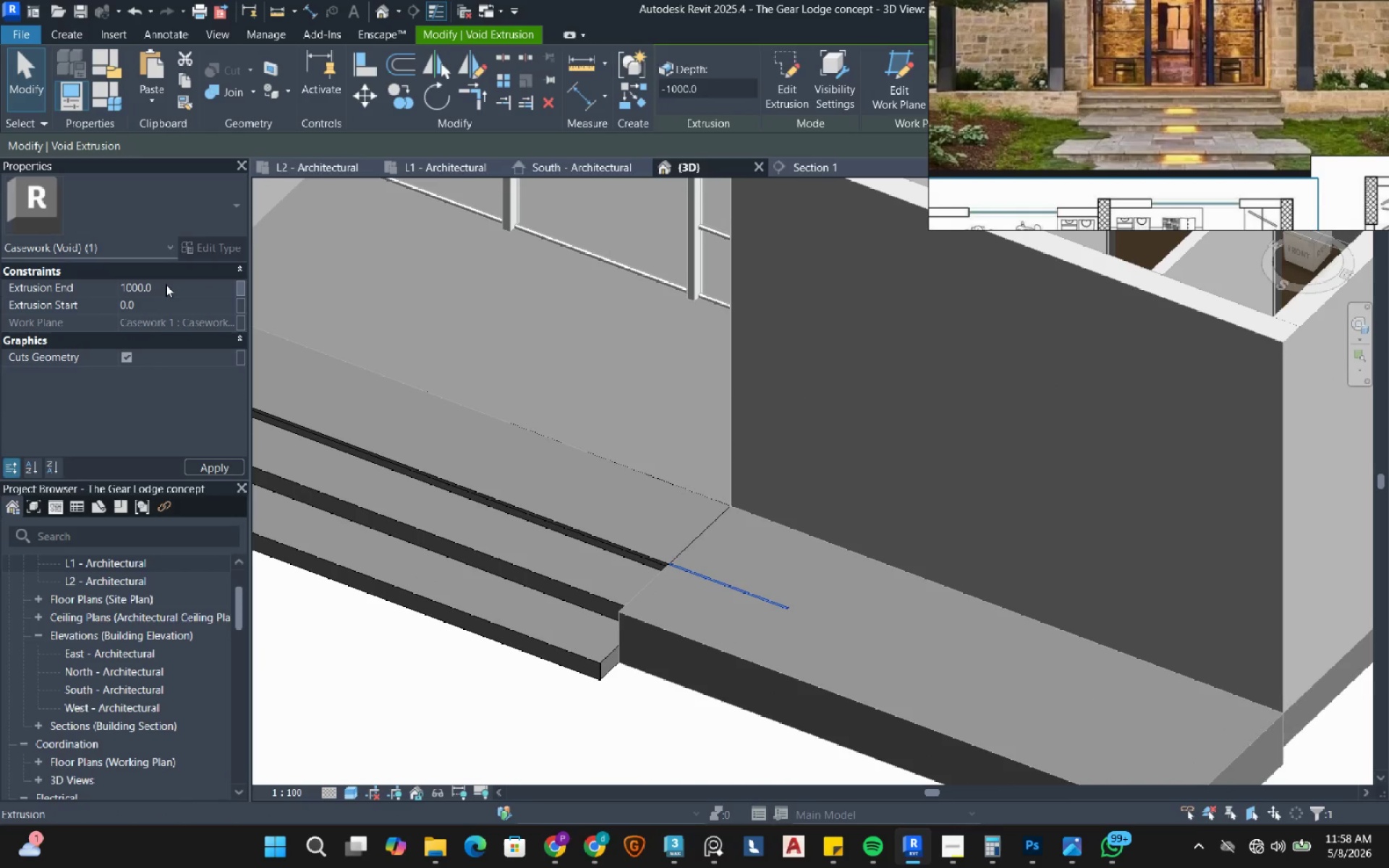 
wait(12.03)
 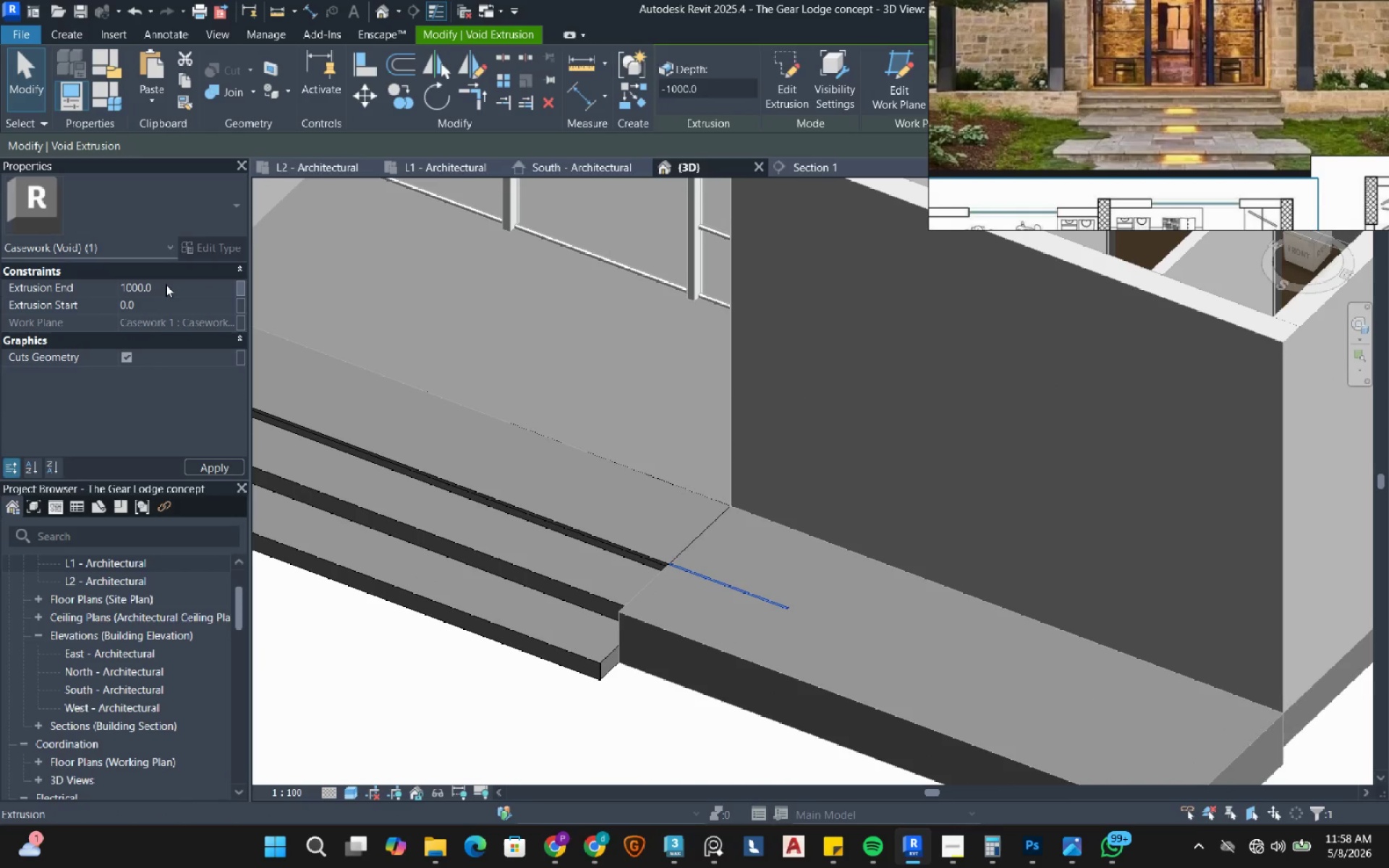 
scroll: coordinate [495, 391], scroll_direction: down, amount: 2.0
 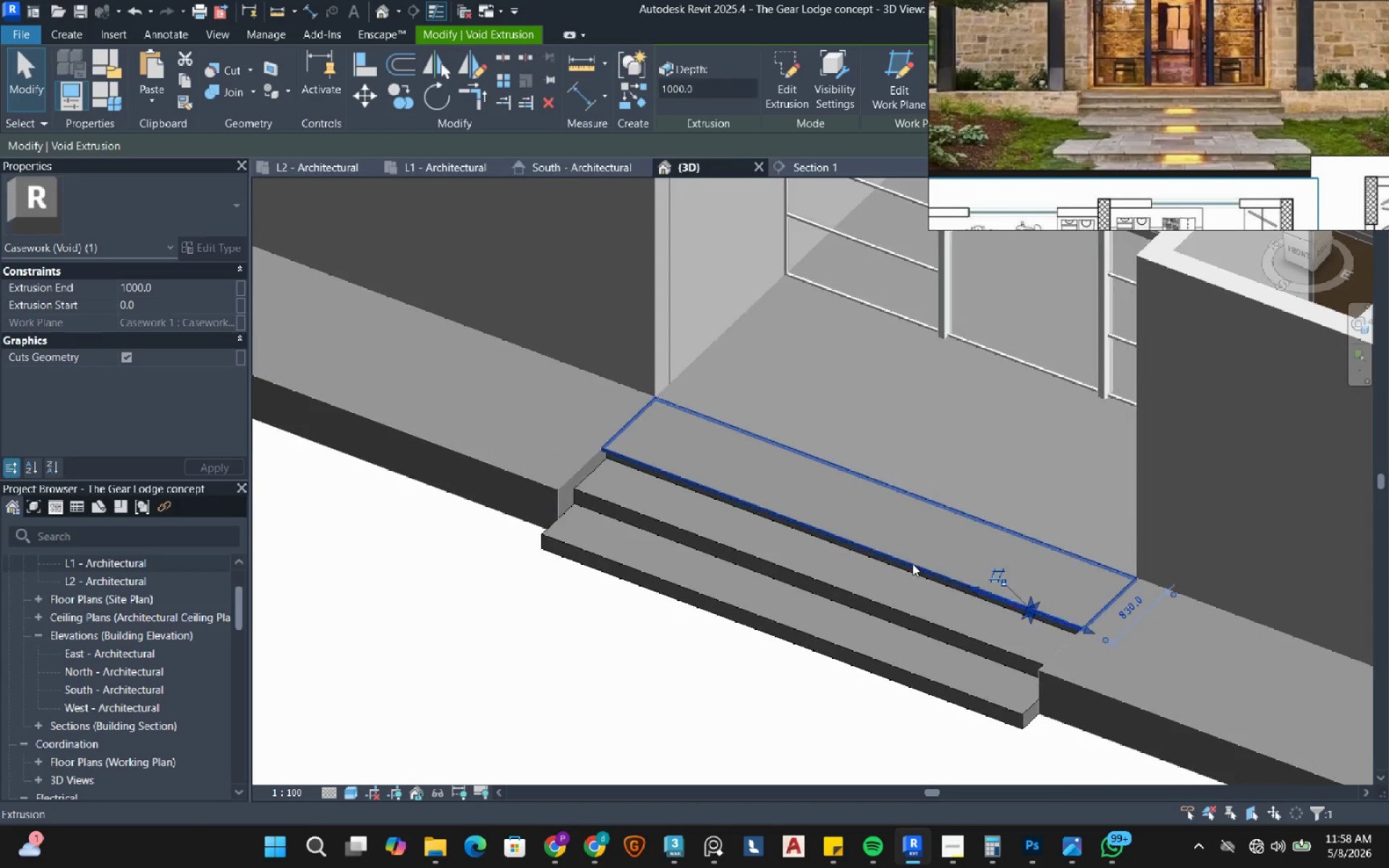 
scroll: coordinate [909, 565], scroll_direction: up, amount: 2.0
 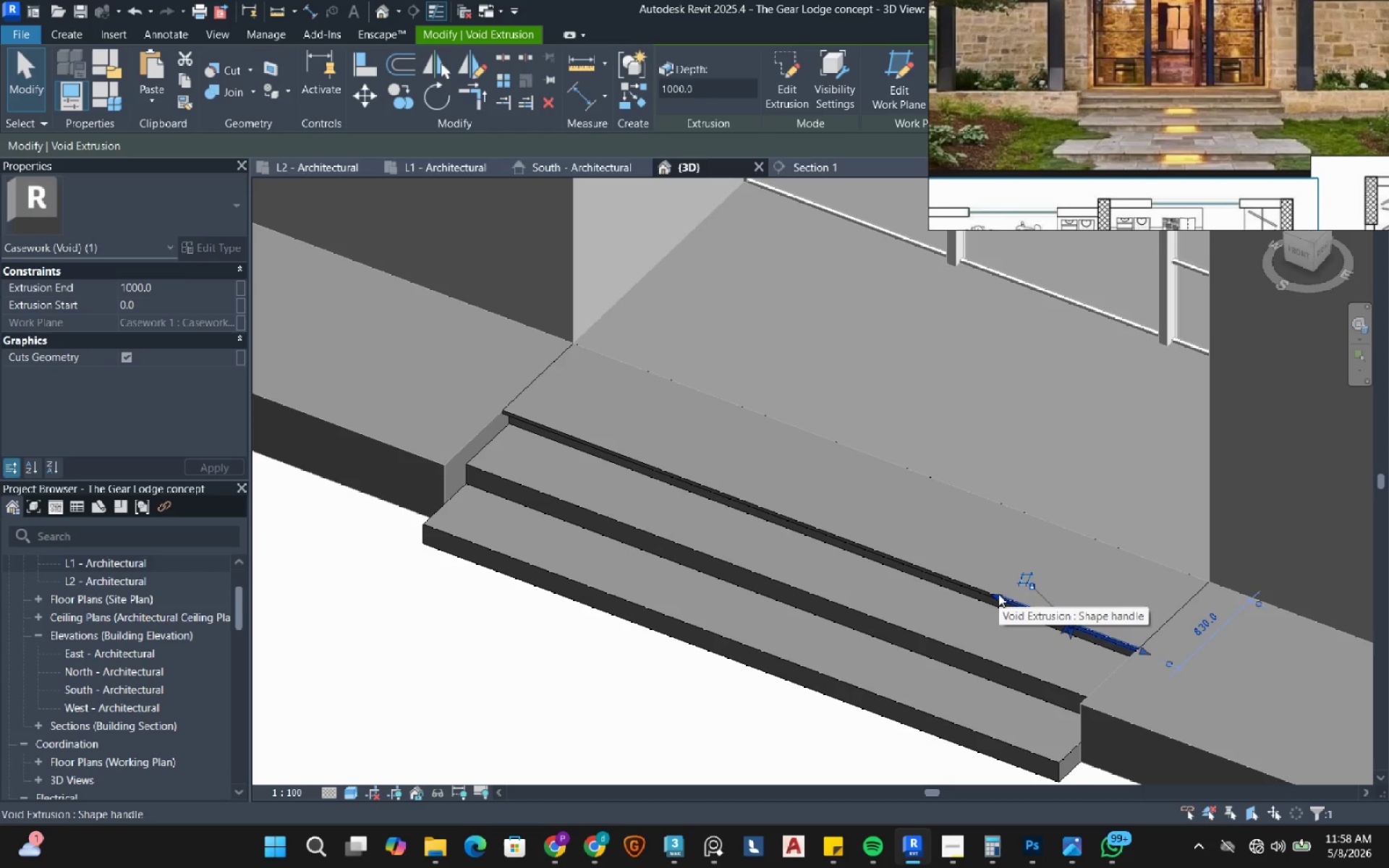 
left_click_drag(start_coordinate=[998, 594], to_coordinate=[490, 434])
 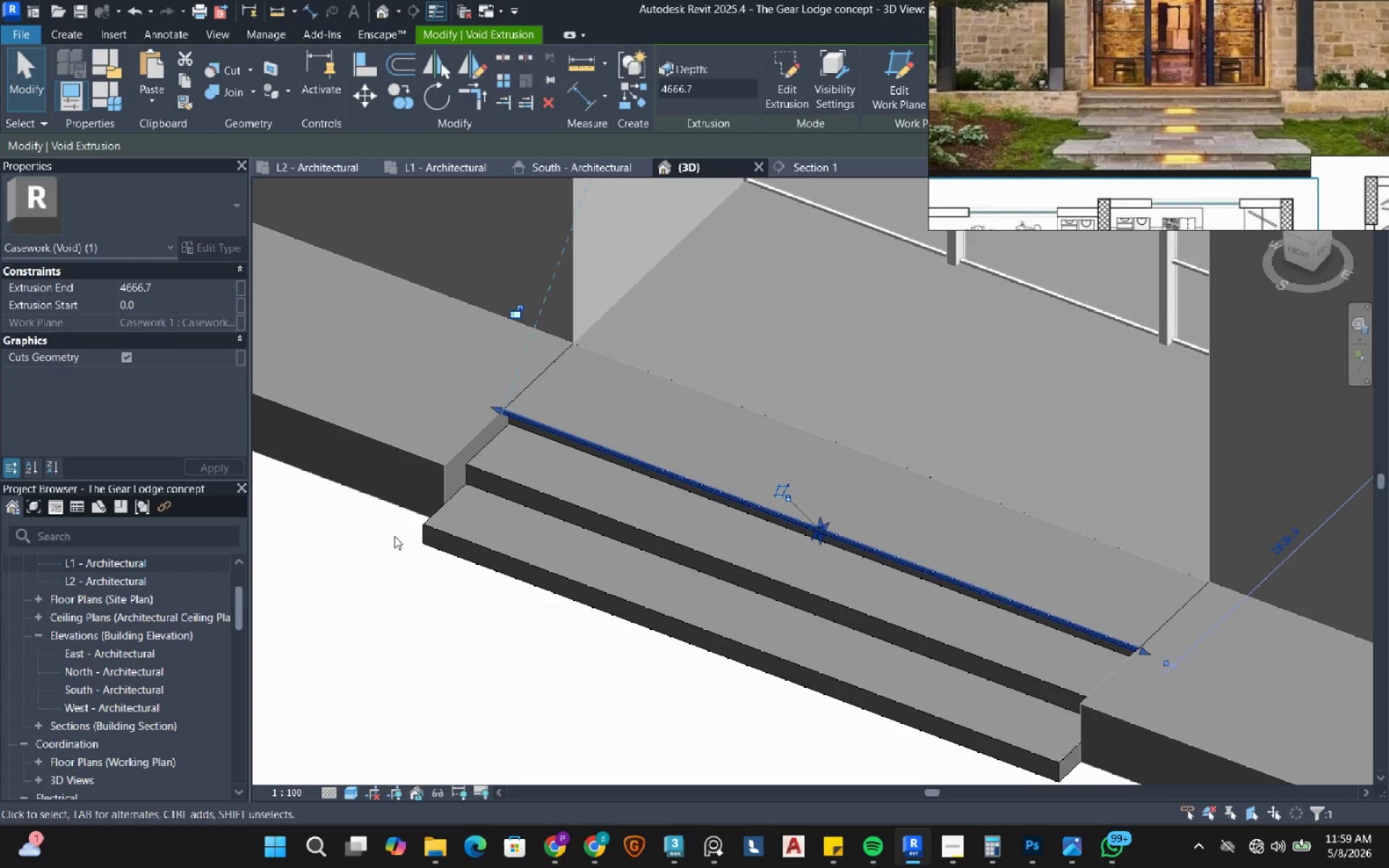 
left_click([392, 539])
 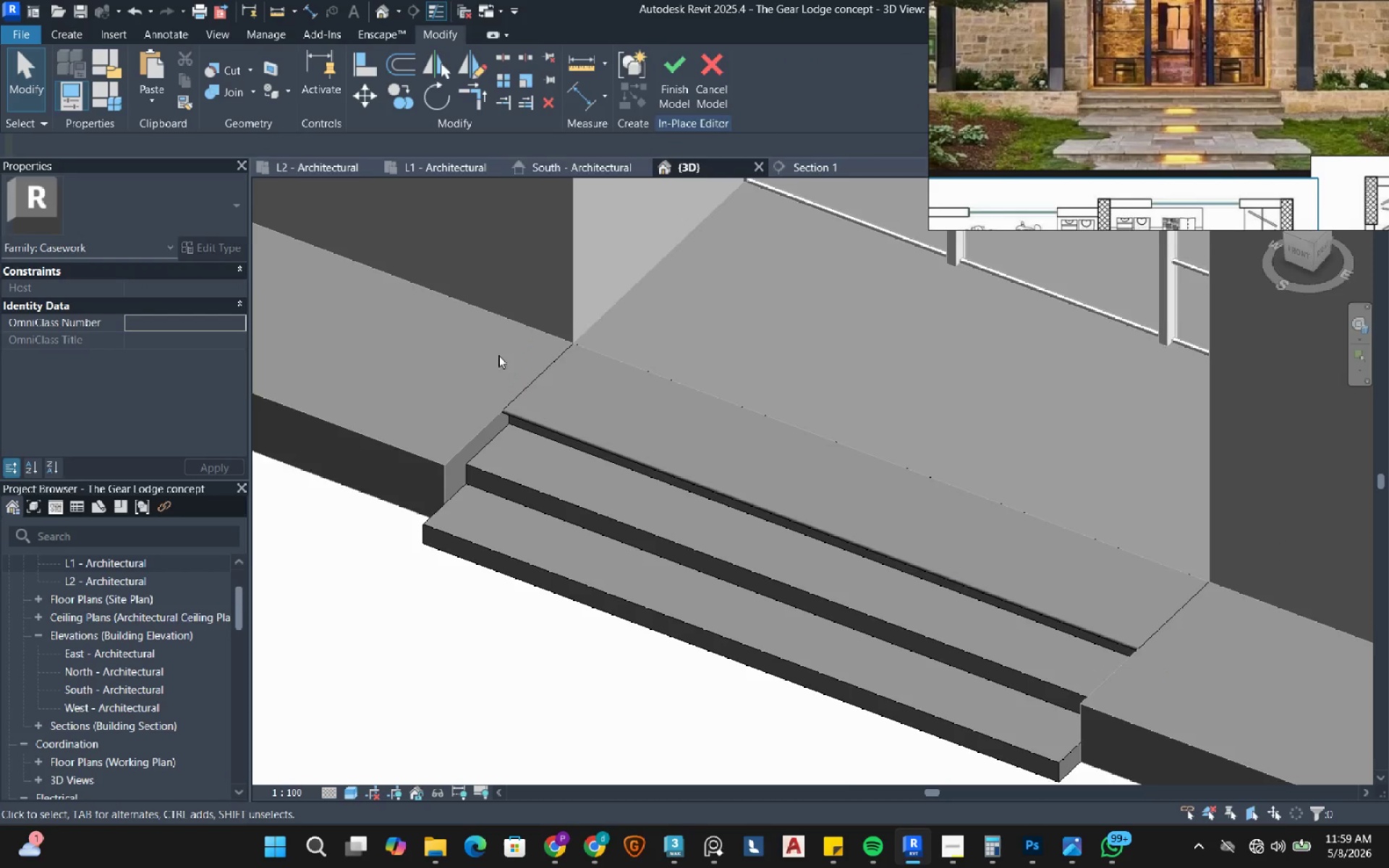 
scroll: coordinate [508, 450], scroll_direction: up, amount: 14.0
 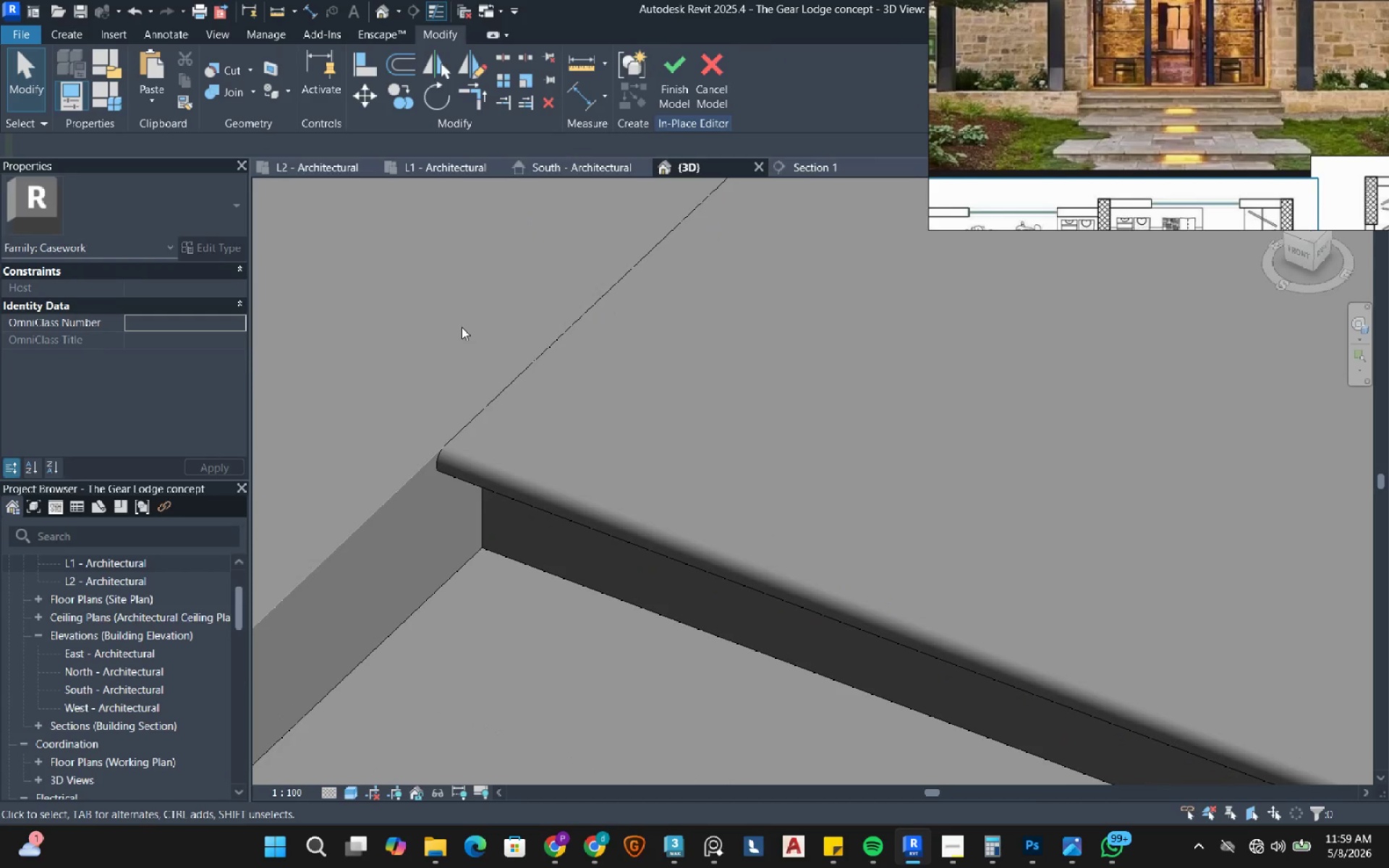 
scroll: coordinate [463, 344], scroll_direction: down, amount: 9.0
 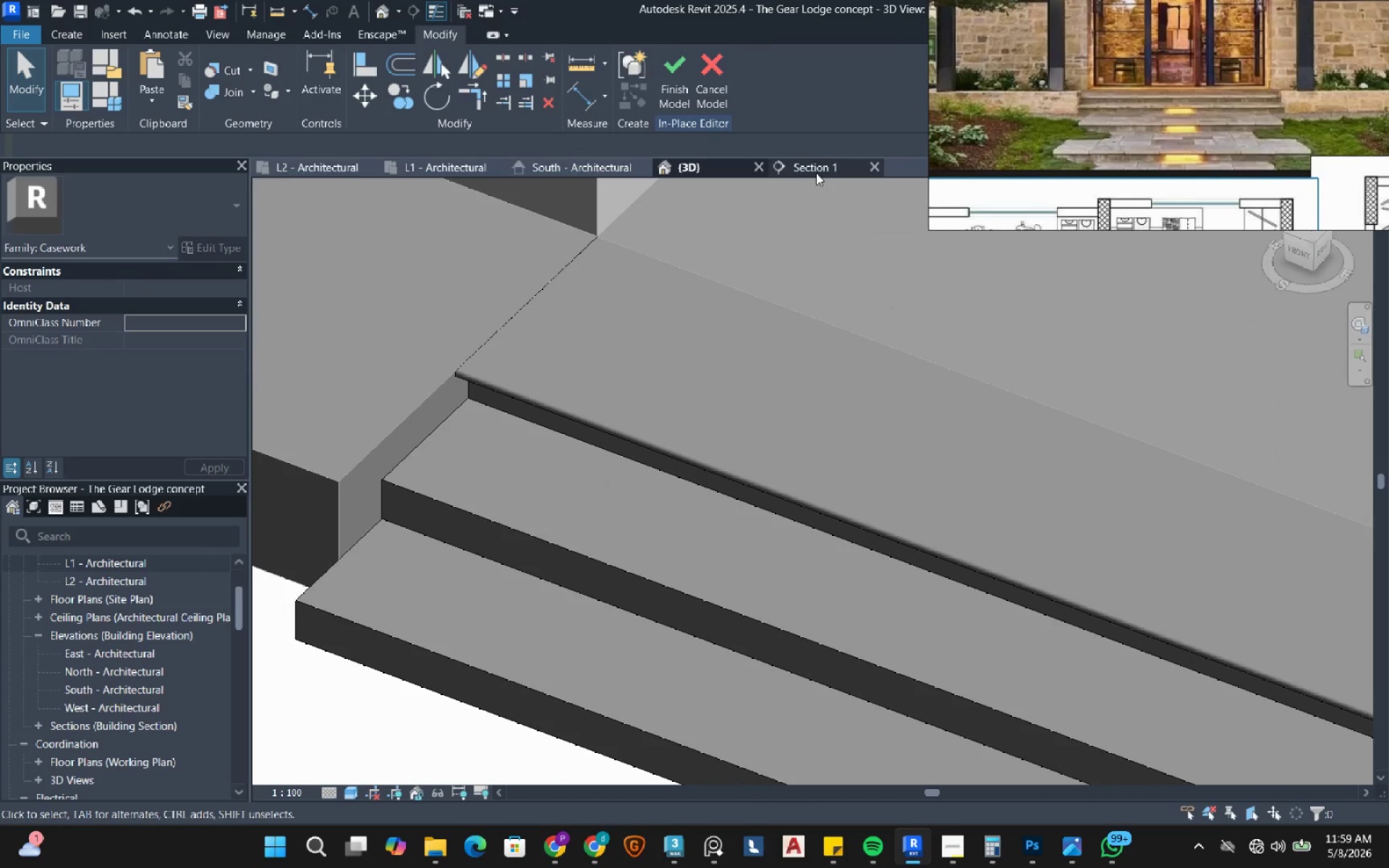 
left_click([816, 173])
 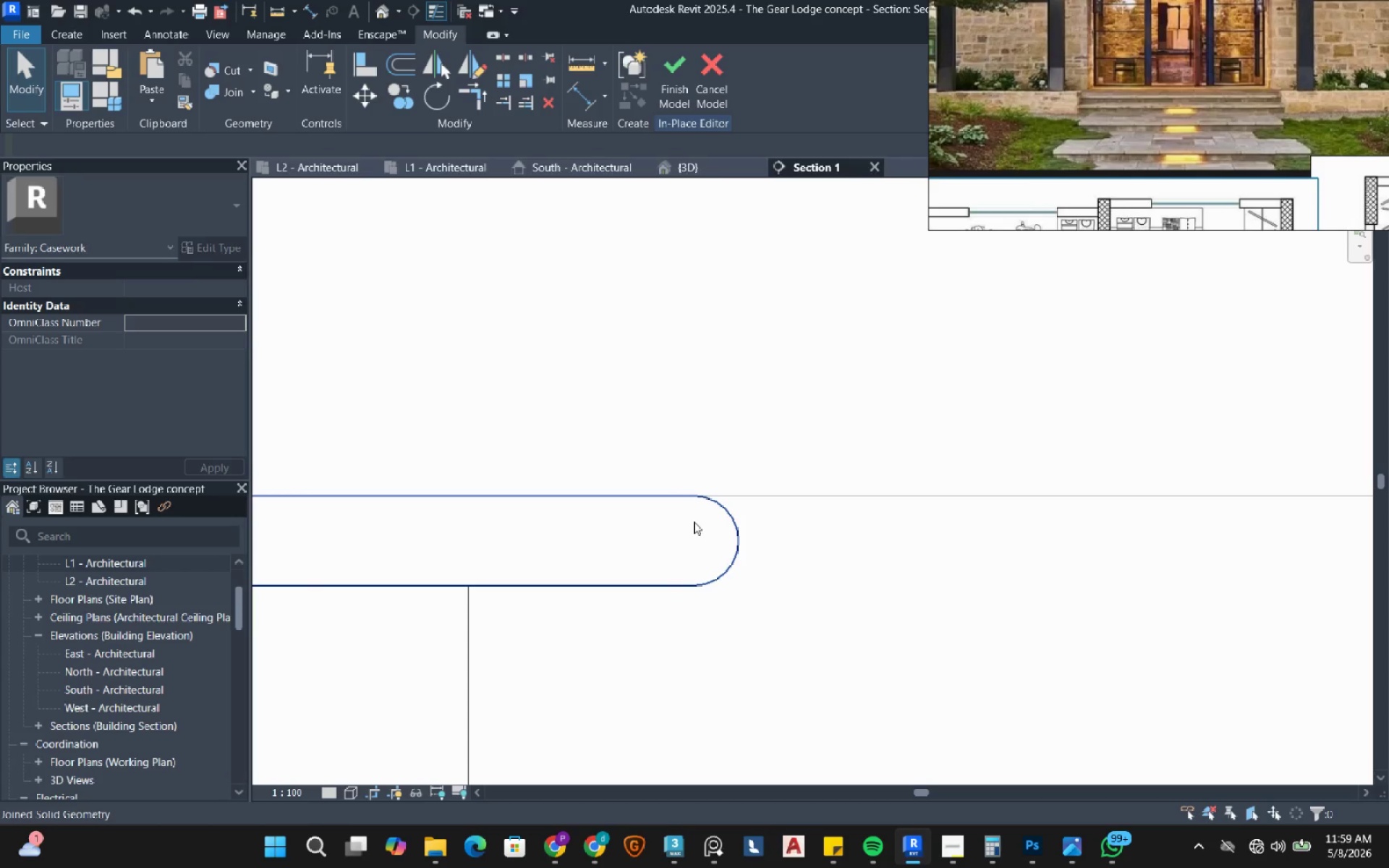 
scroll: coordinate [681, 506], scroll_direction: down, amount: 14.0
 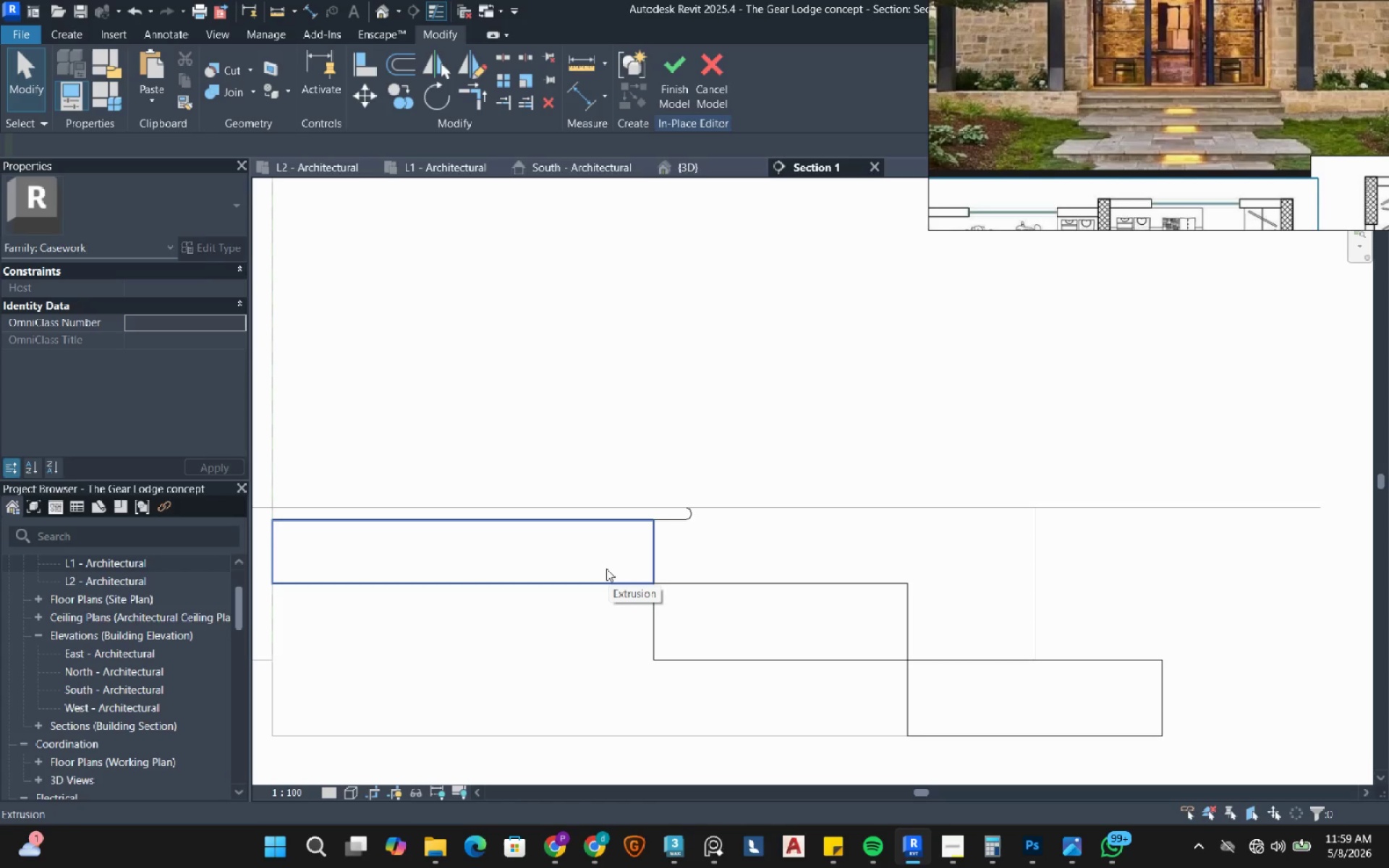 
left_click([592, 556])
 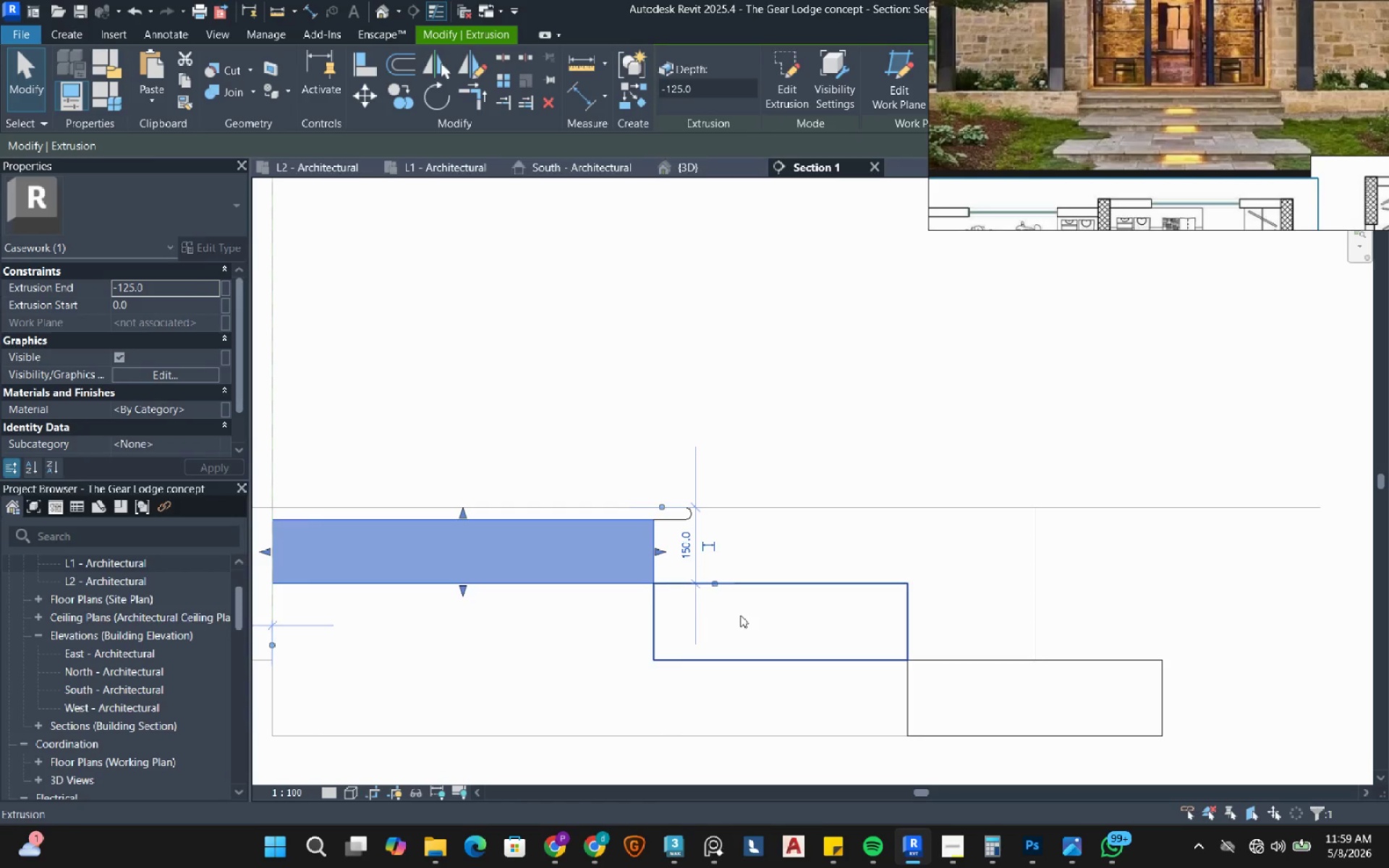 
left_click([744, 616])
 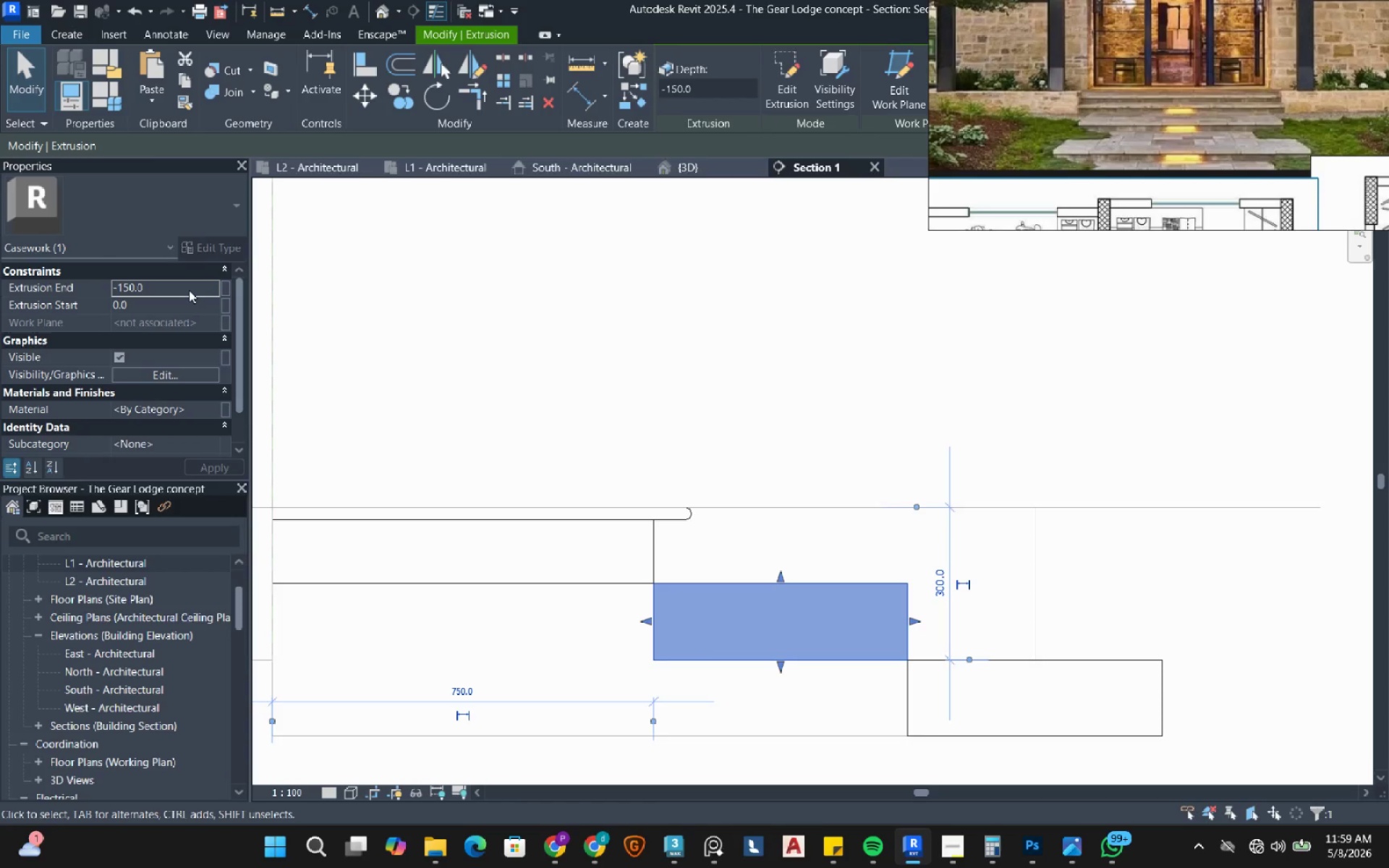 
left_click([184, 282])
 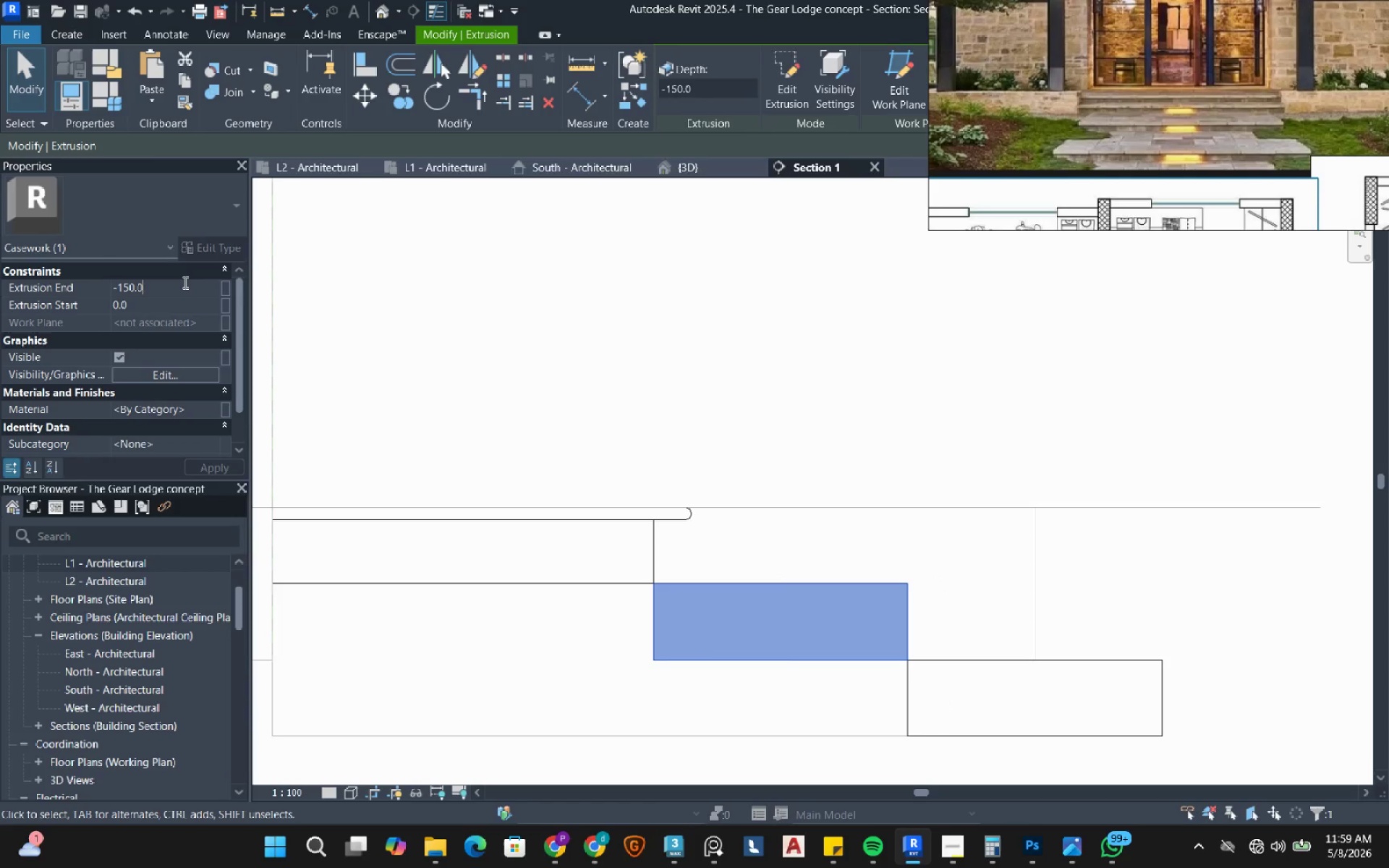 
double_click([184, 282])
 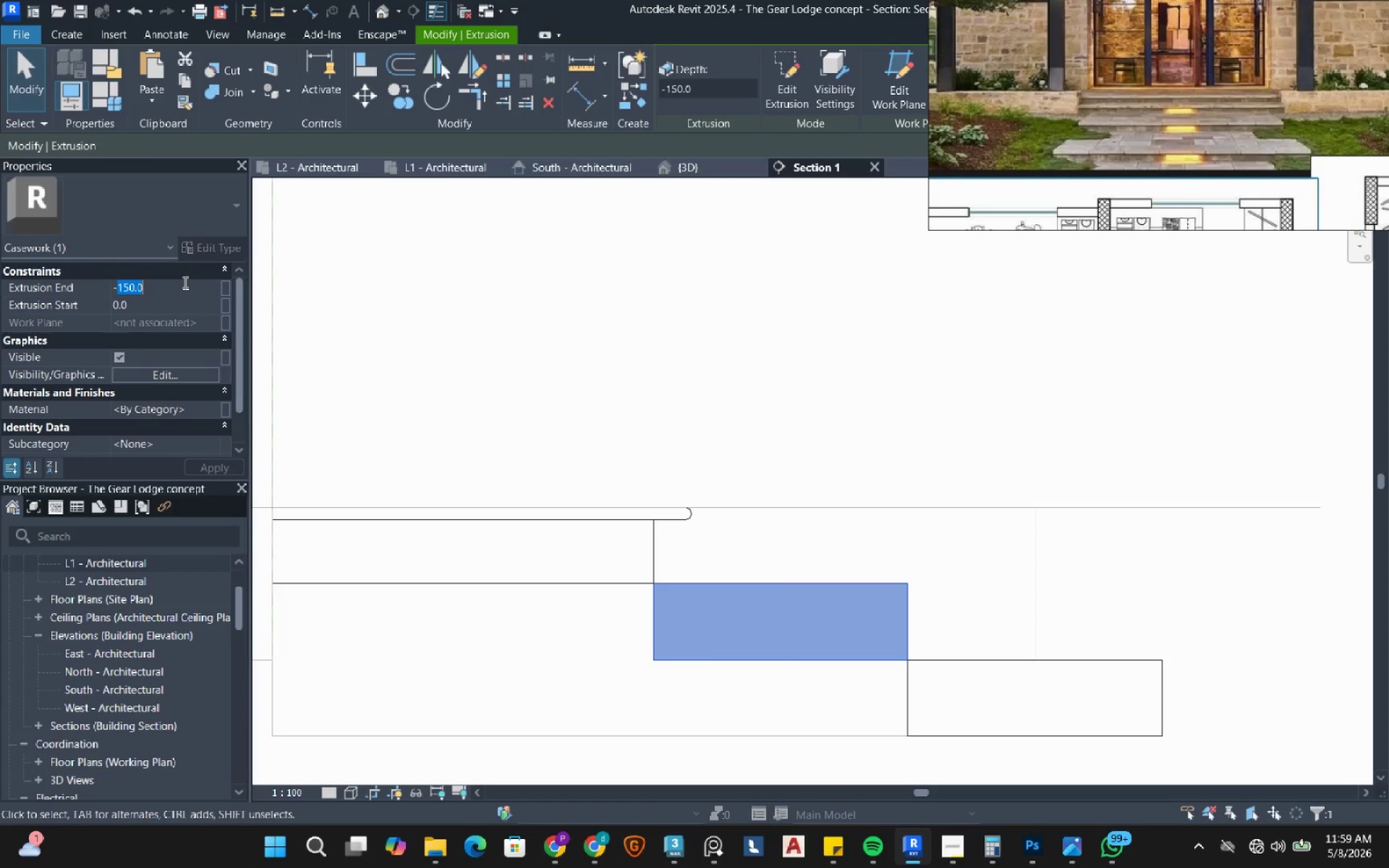 
key(Numpad1)
 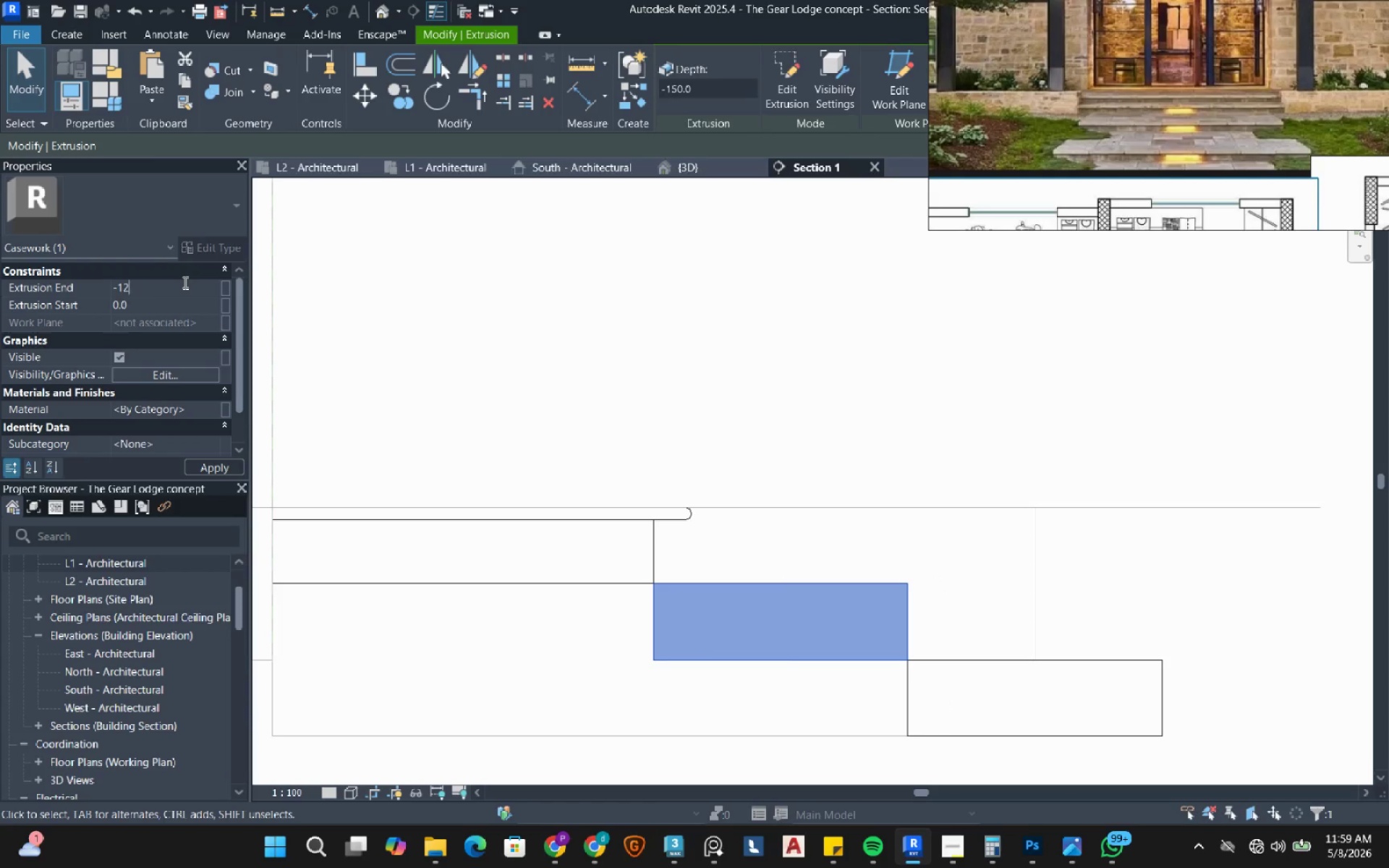 
key(Numpad2)
 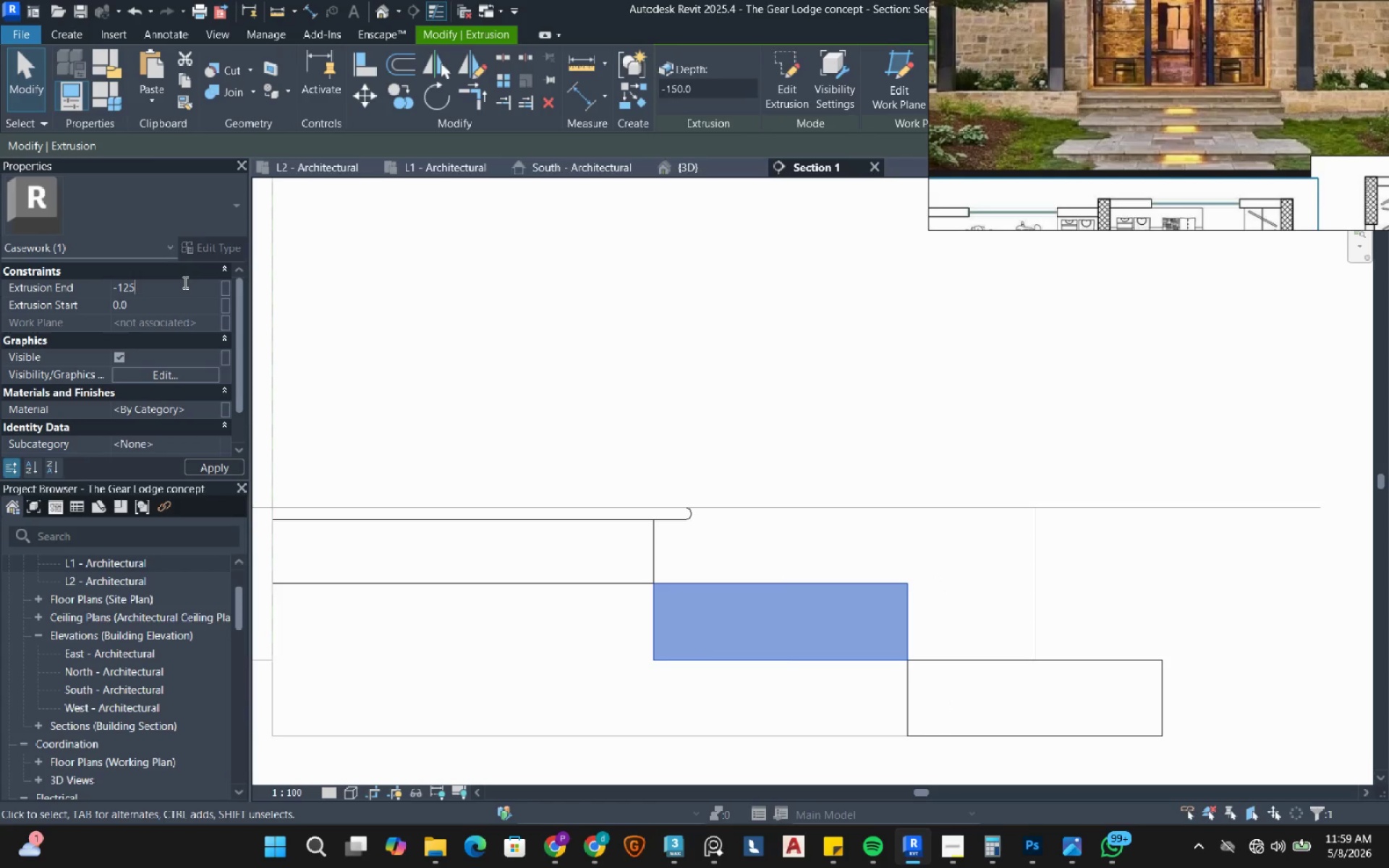 
key(Numpad5)
 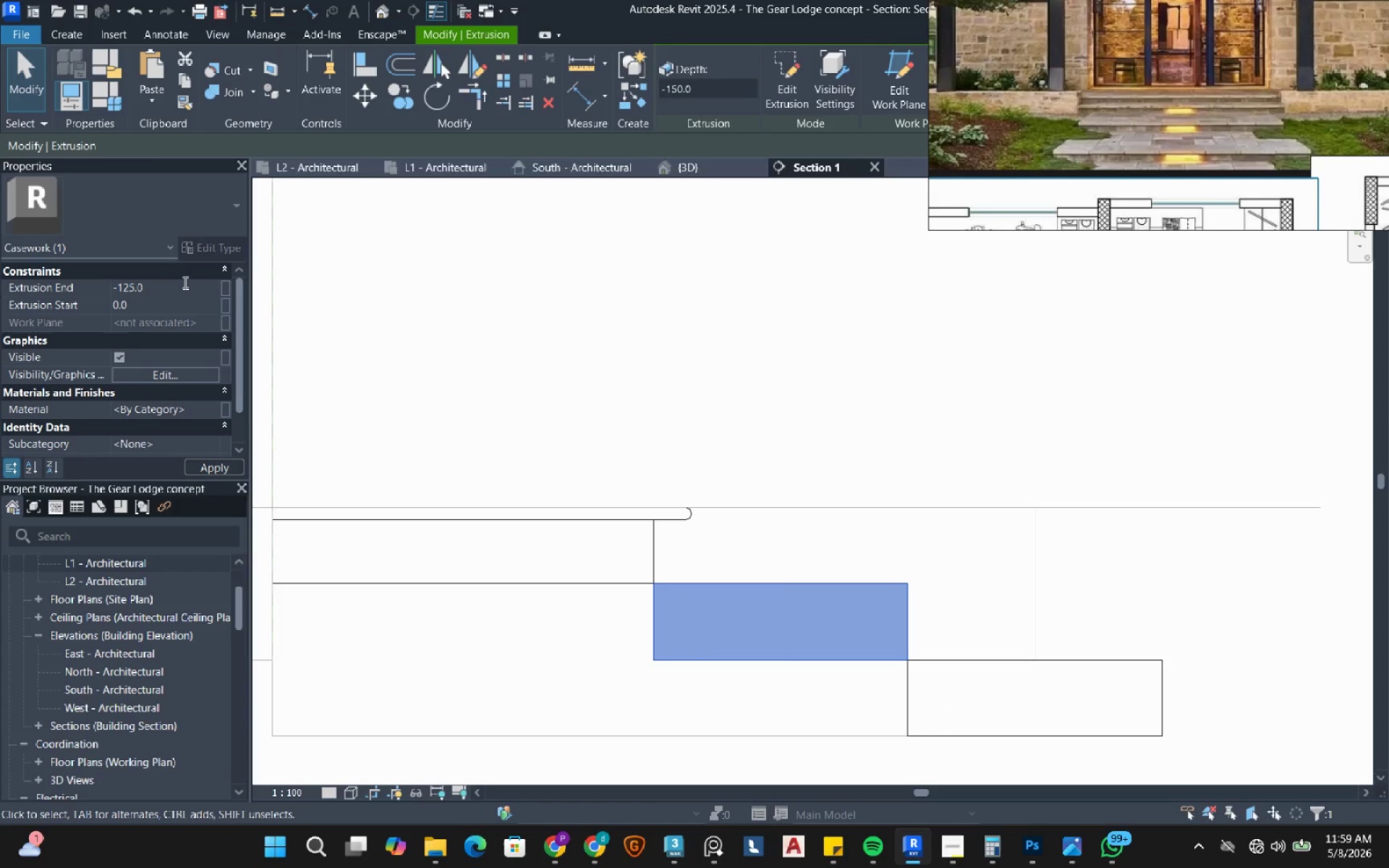 
key(NumpadEnter)
 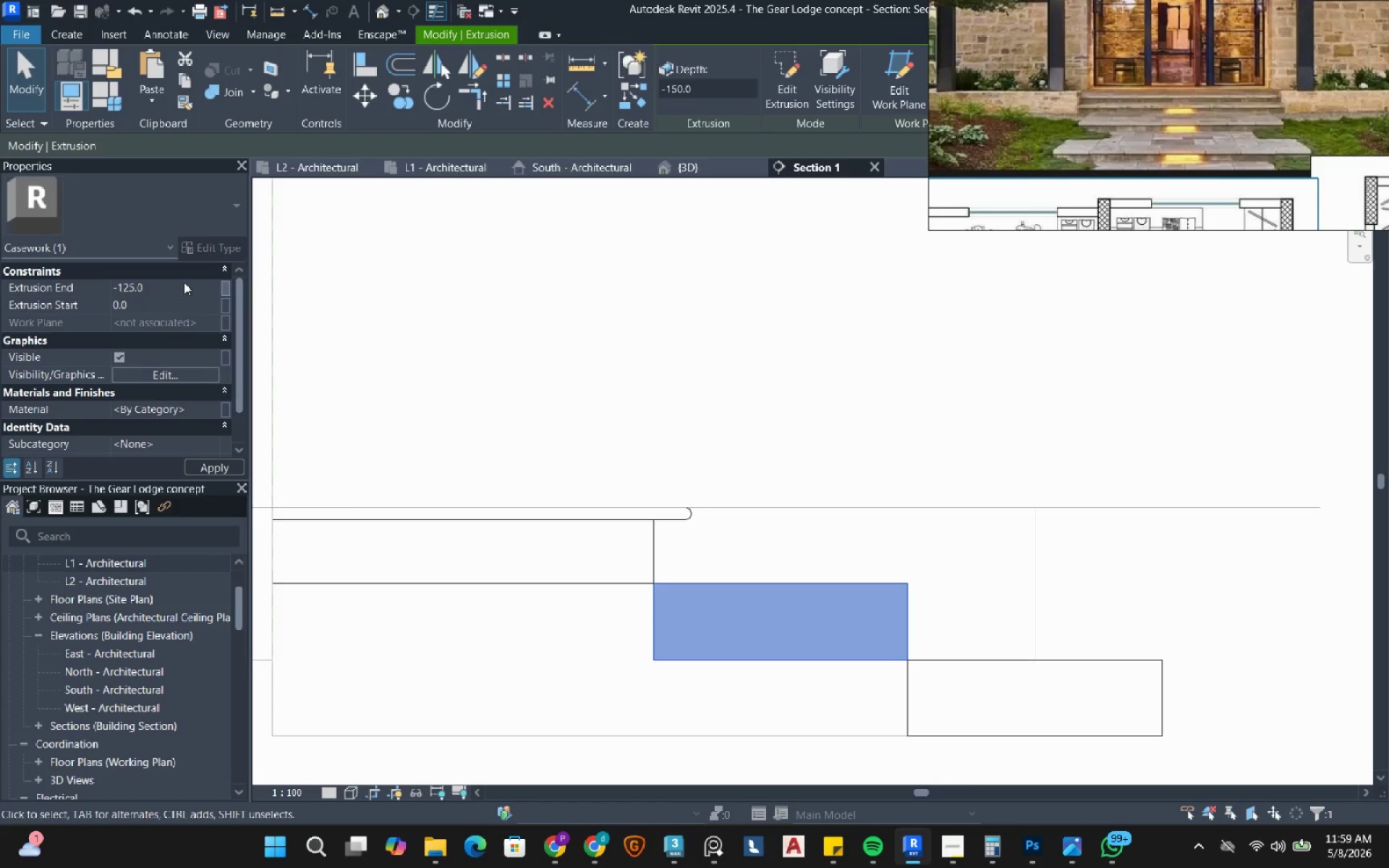 
wait(23.16)
 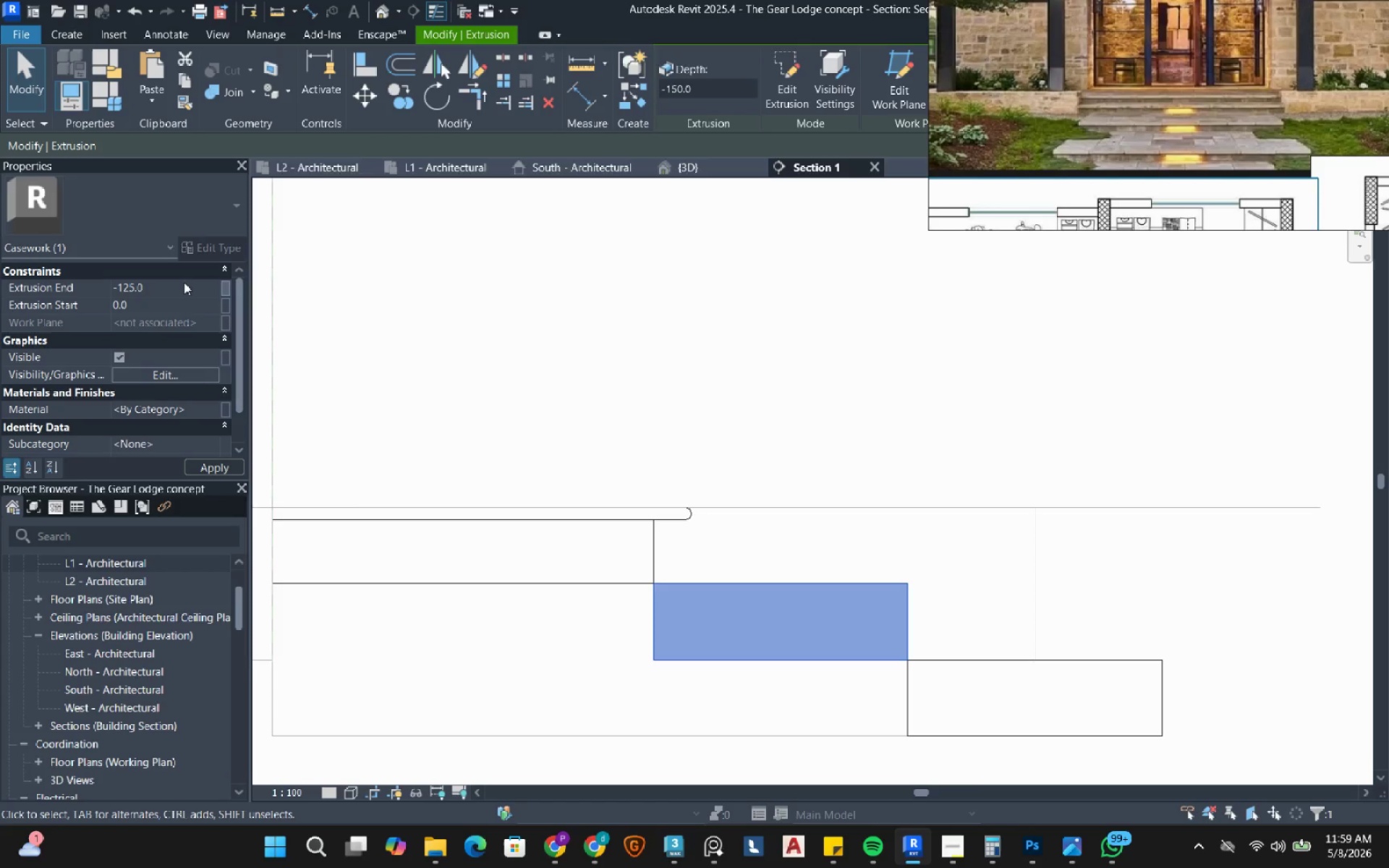 
left_click([360, 102])
 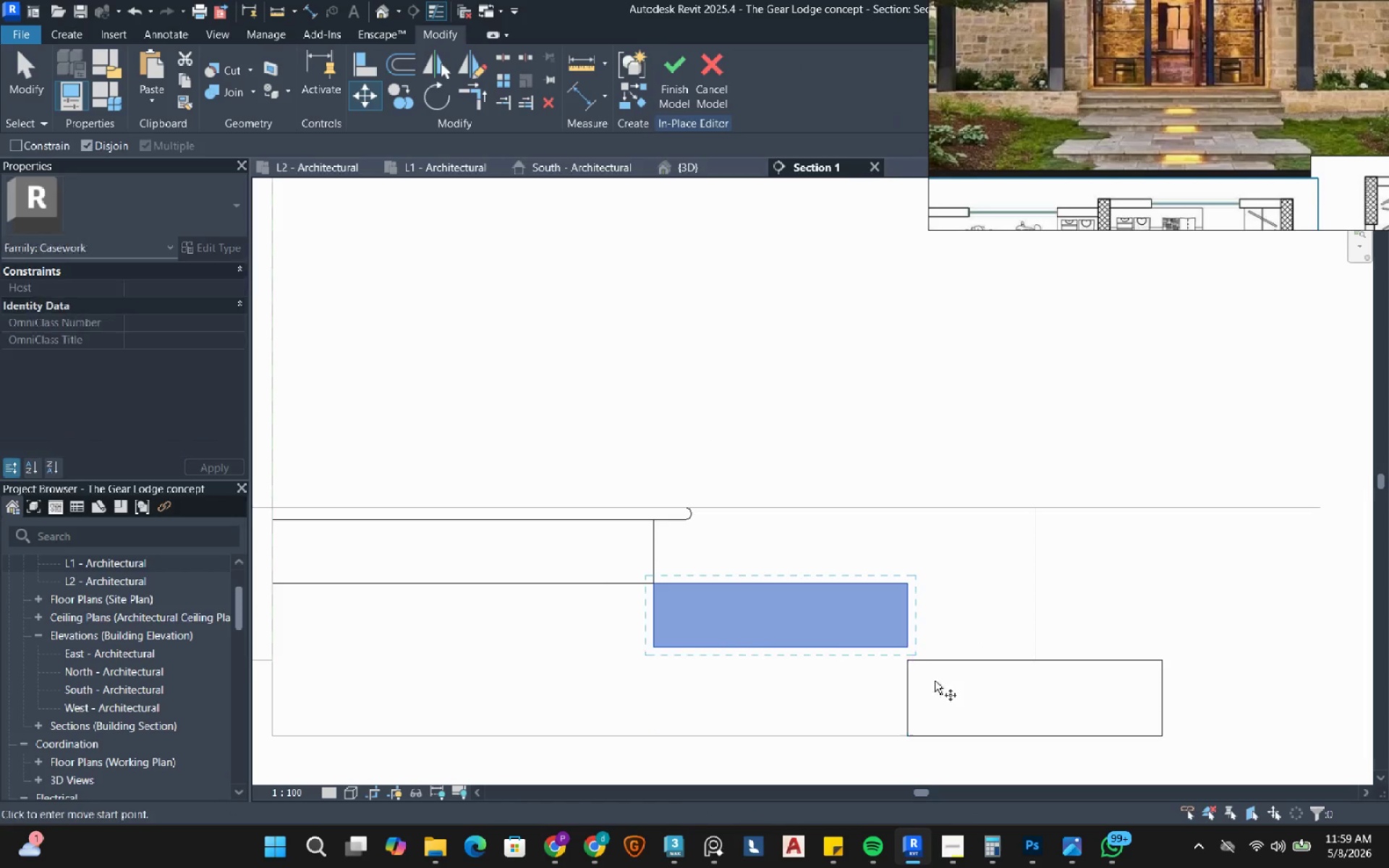 
scroll: coordinate [914, 680], scroll_direction: up, amount: 3.0
 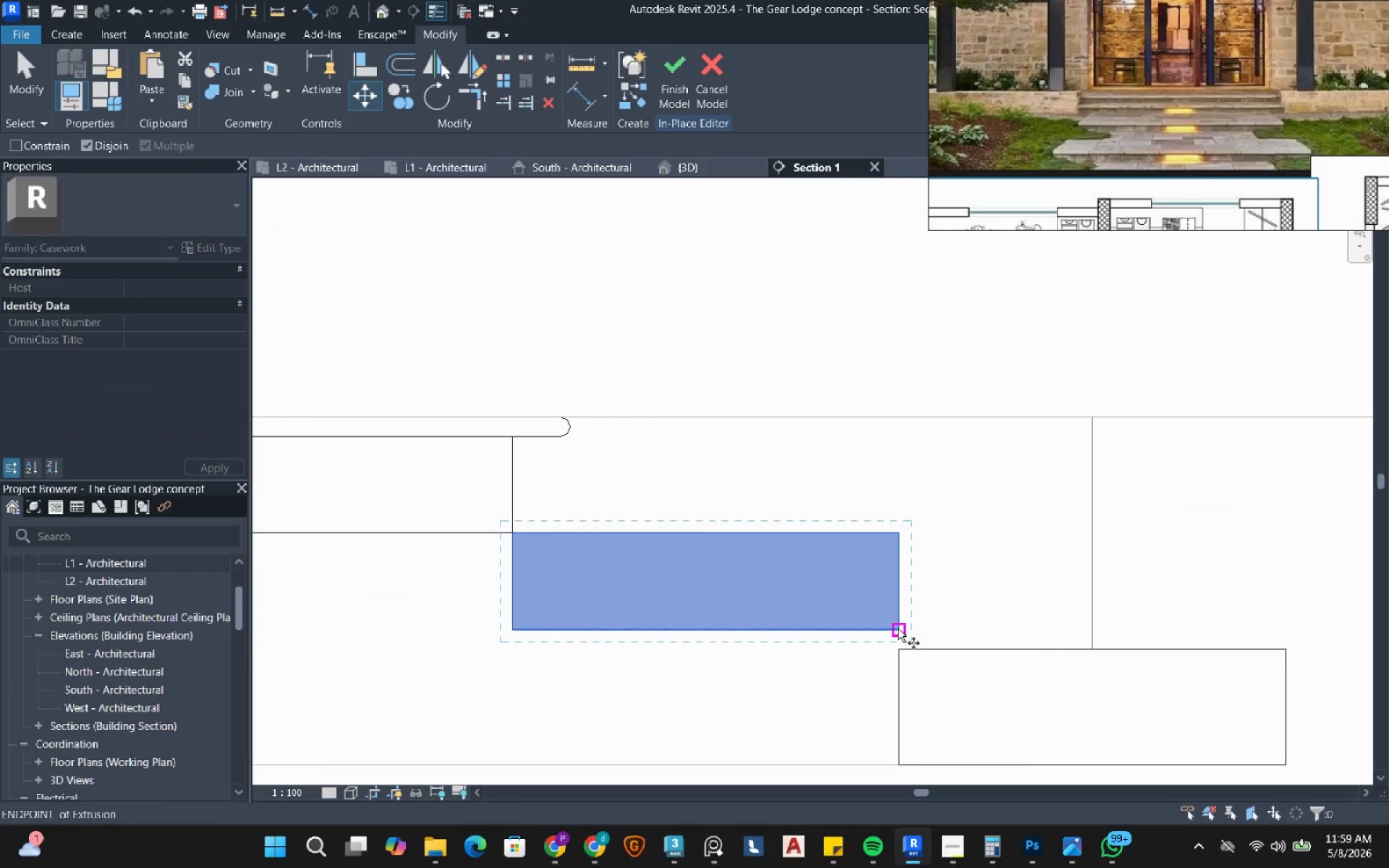 
left_click([898, 629])
 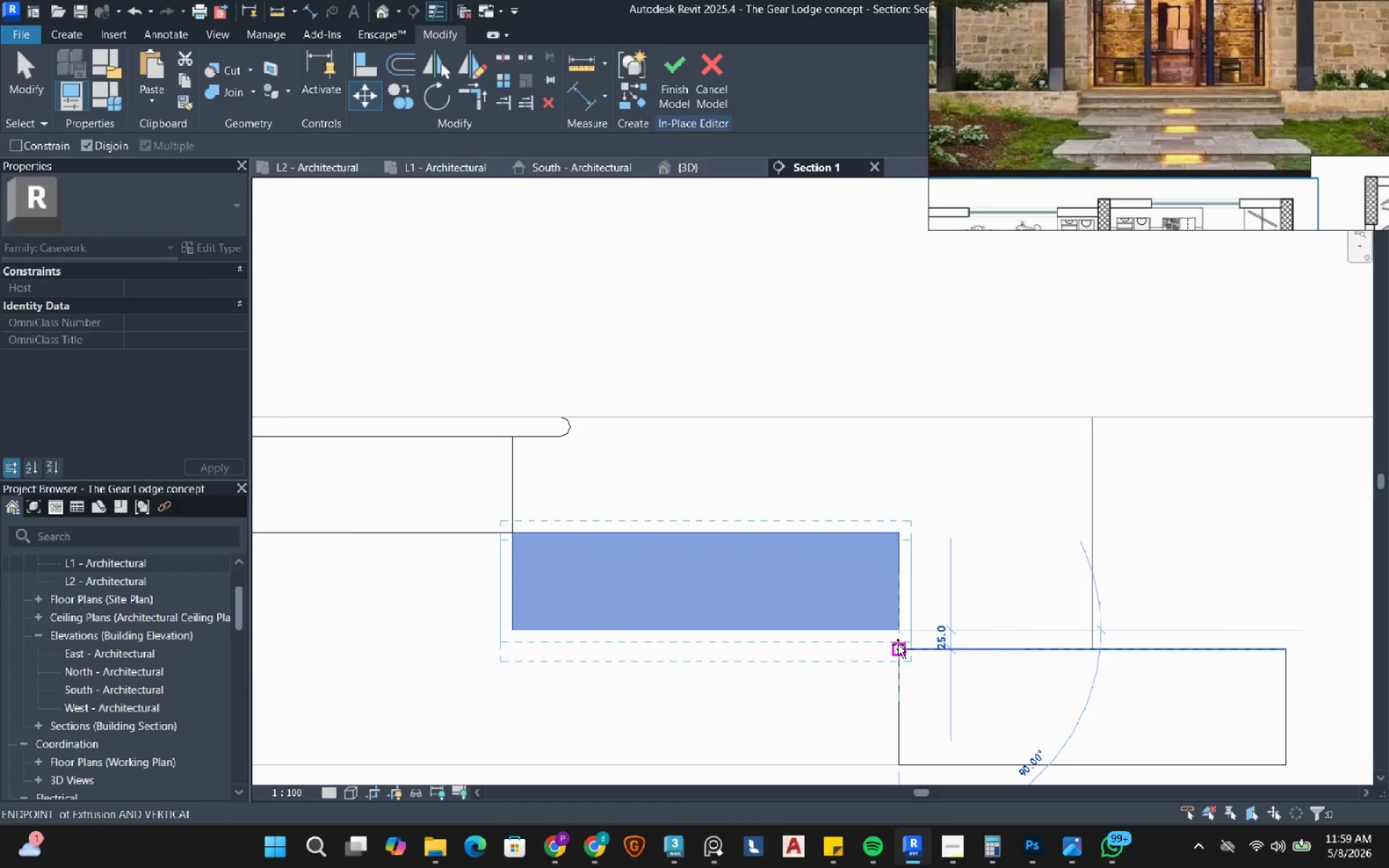 
left_click([898, 644])
 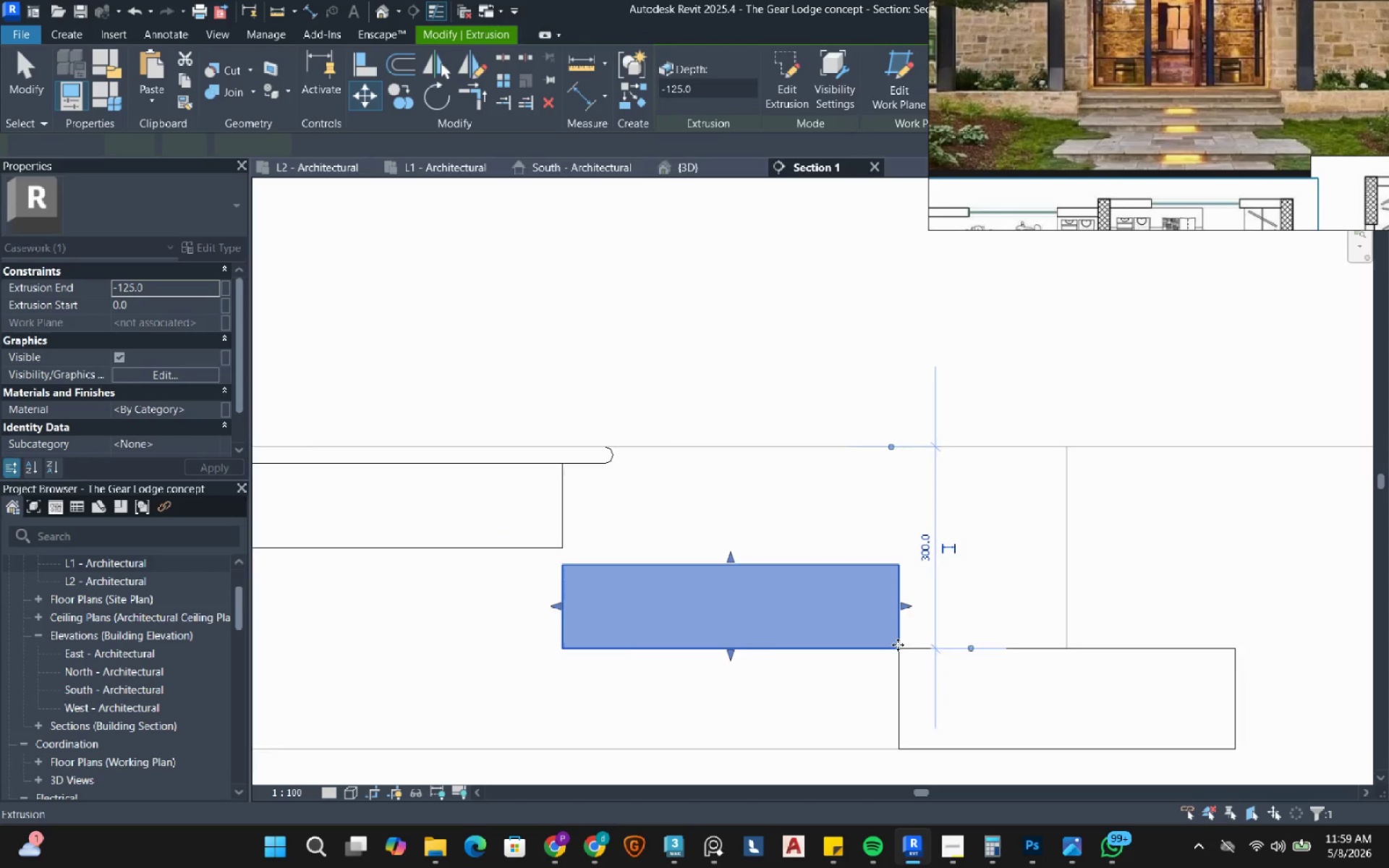 
scroll: coordinate [898, 644], scroll_direction: down, amount: 2.0
 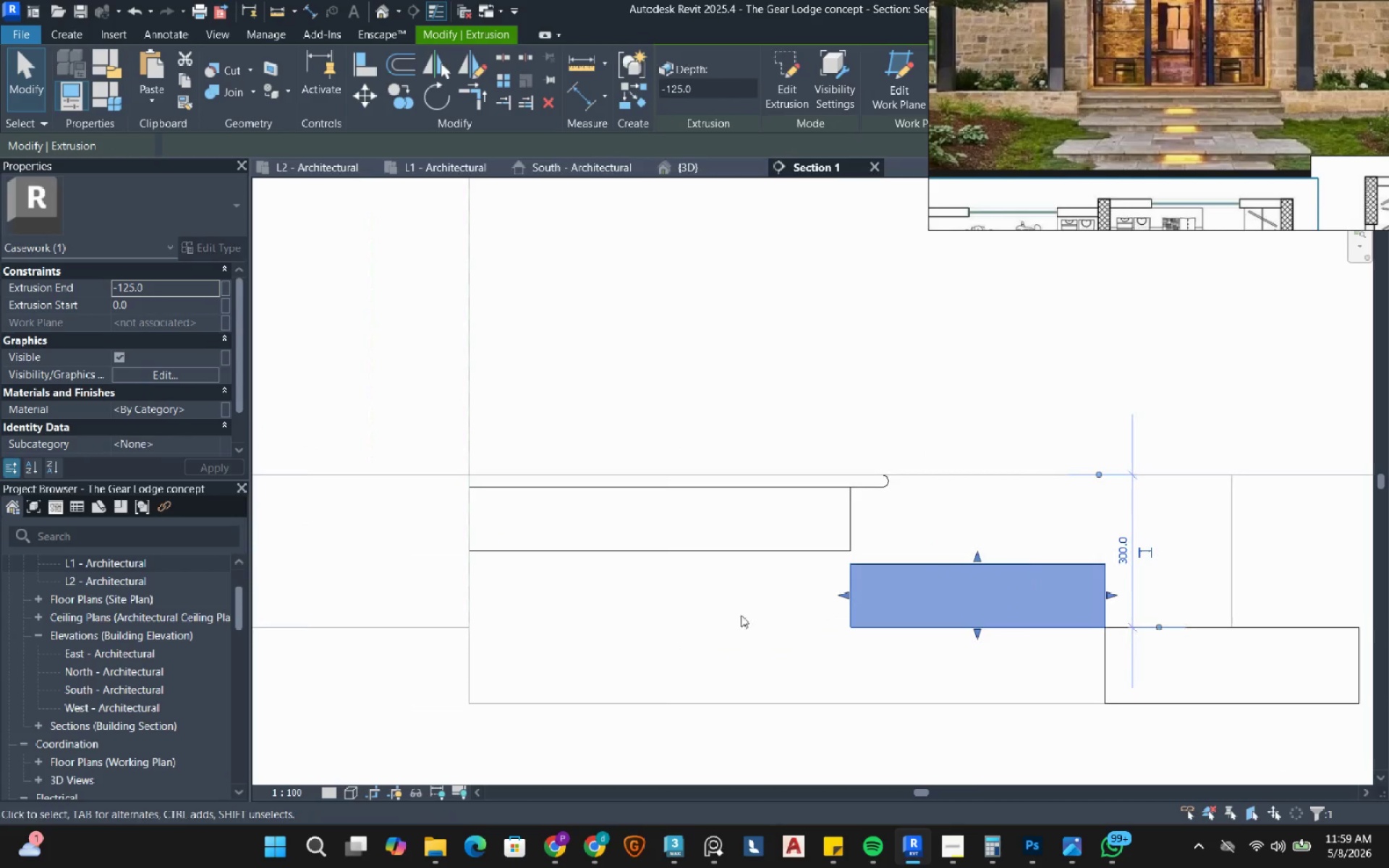 
left_click([726, 621])
 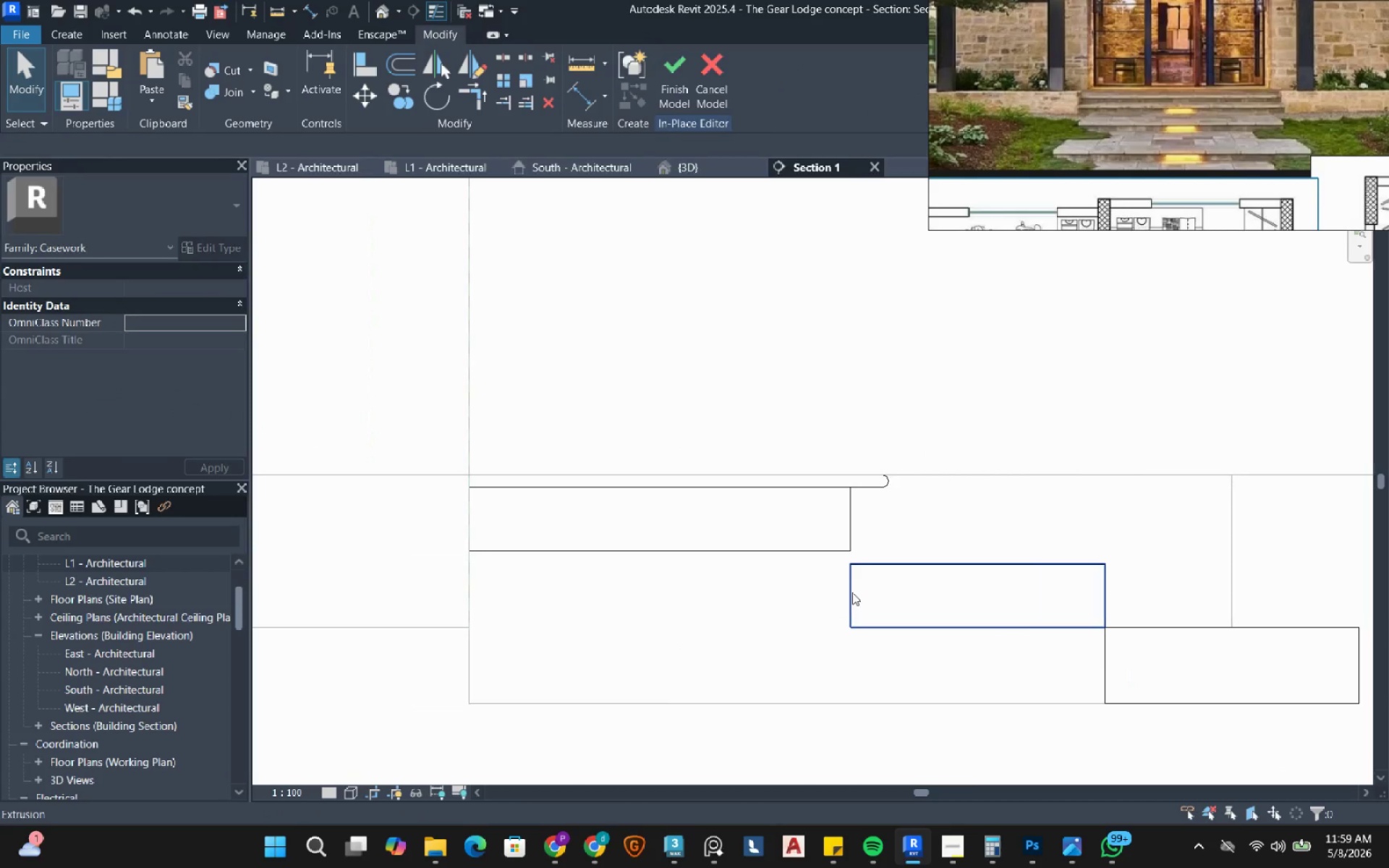 
left_click([853, 592])
 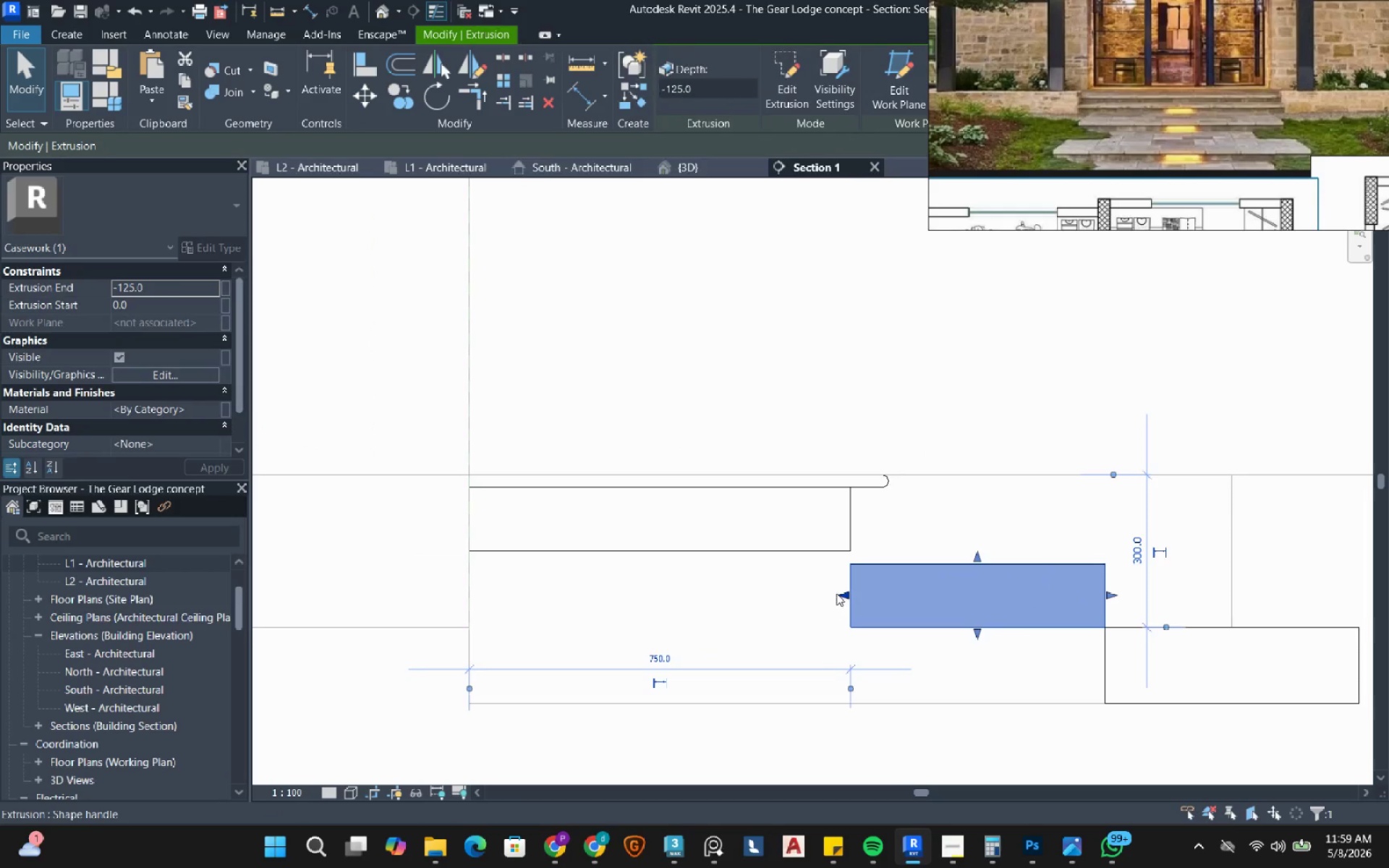 
left_click_drag(start_coordinate=[838, 593], to_coordinate=[471, 590])
 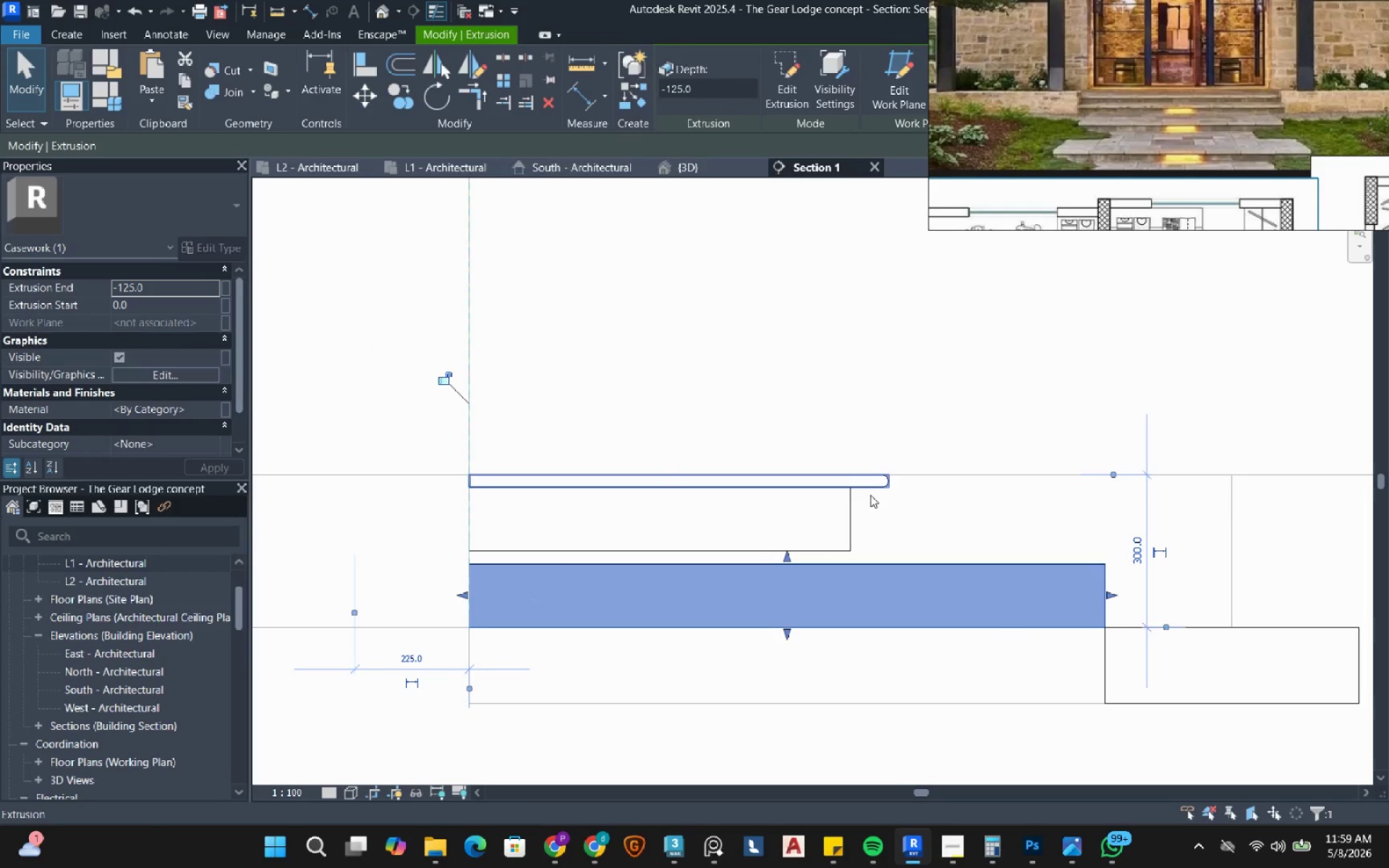 
scroll: coordinate [891, 461], scroll_direction: up, amount: 3.0
 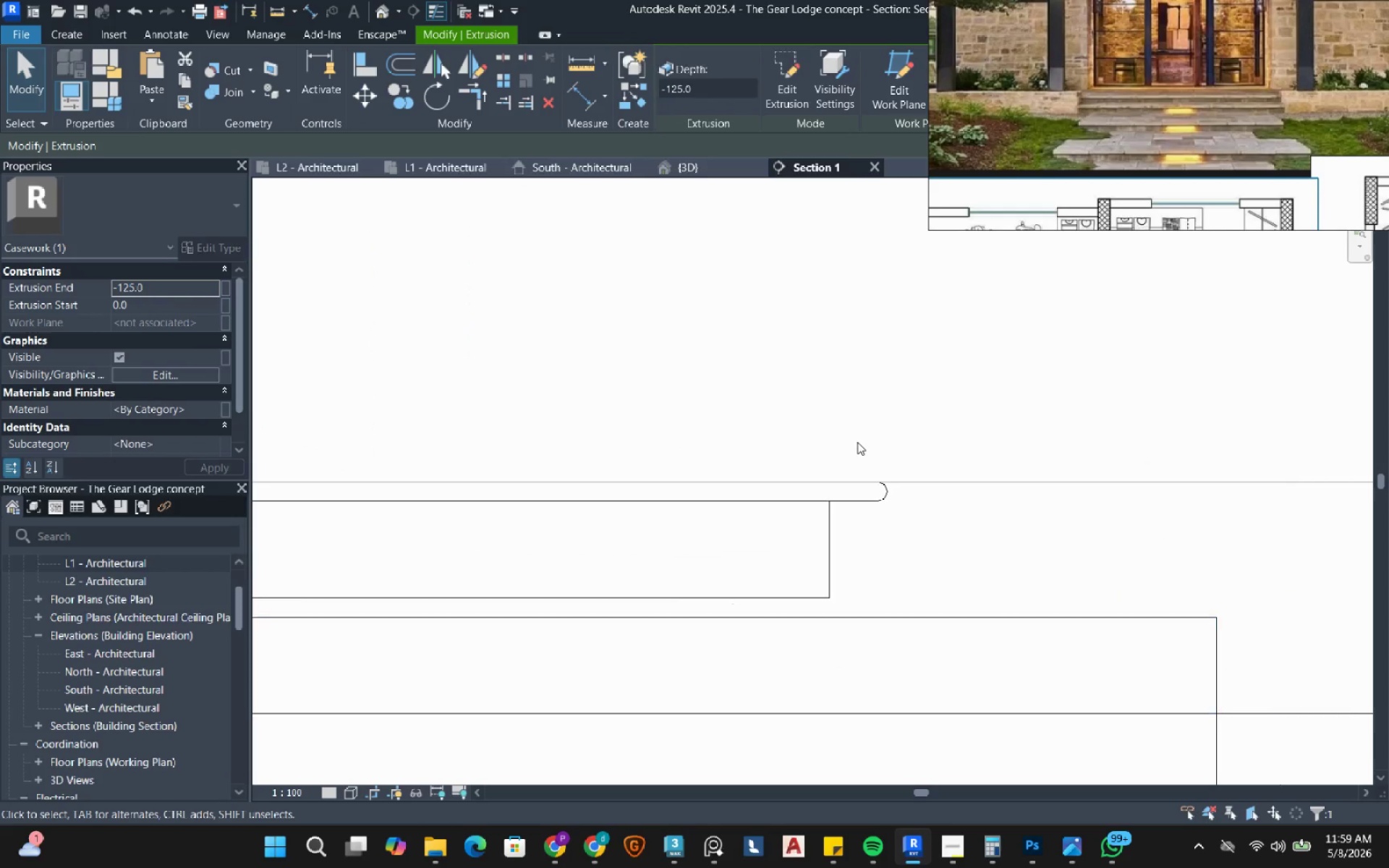 
left_click_drag(start_coordinate=[855, 442], to_coordinate=[875, 476])
 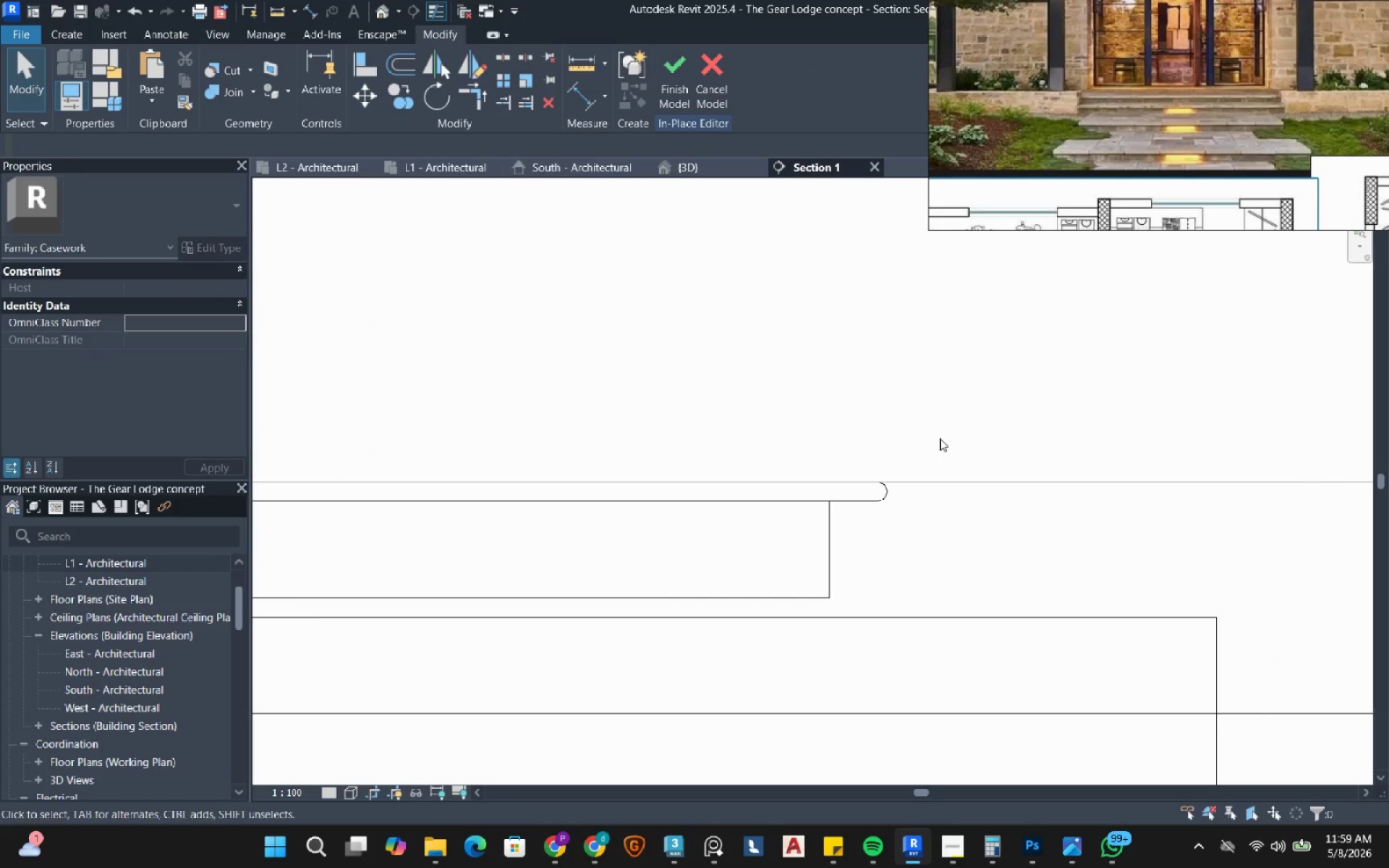 
left_click_drag(start_coordinate=[945, 420], to_coordinate=[862, 507])
 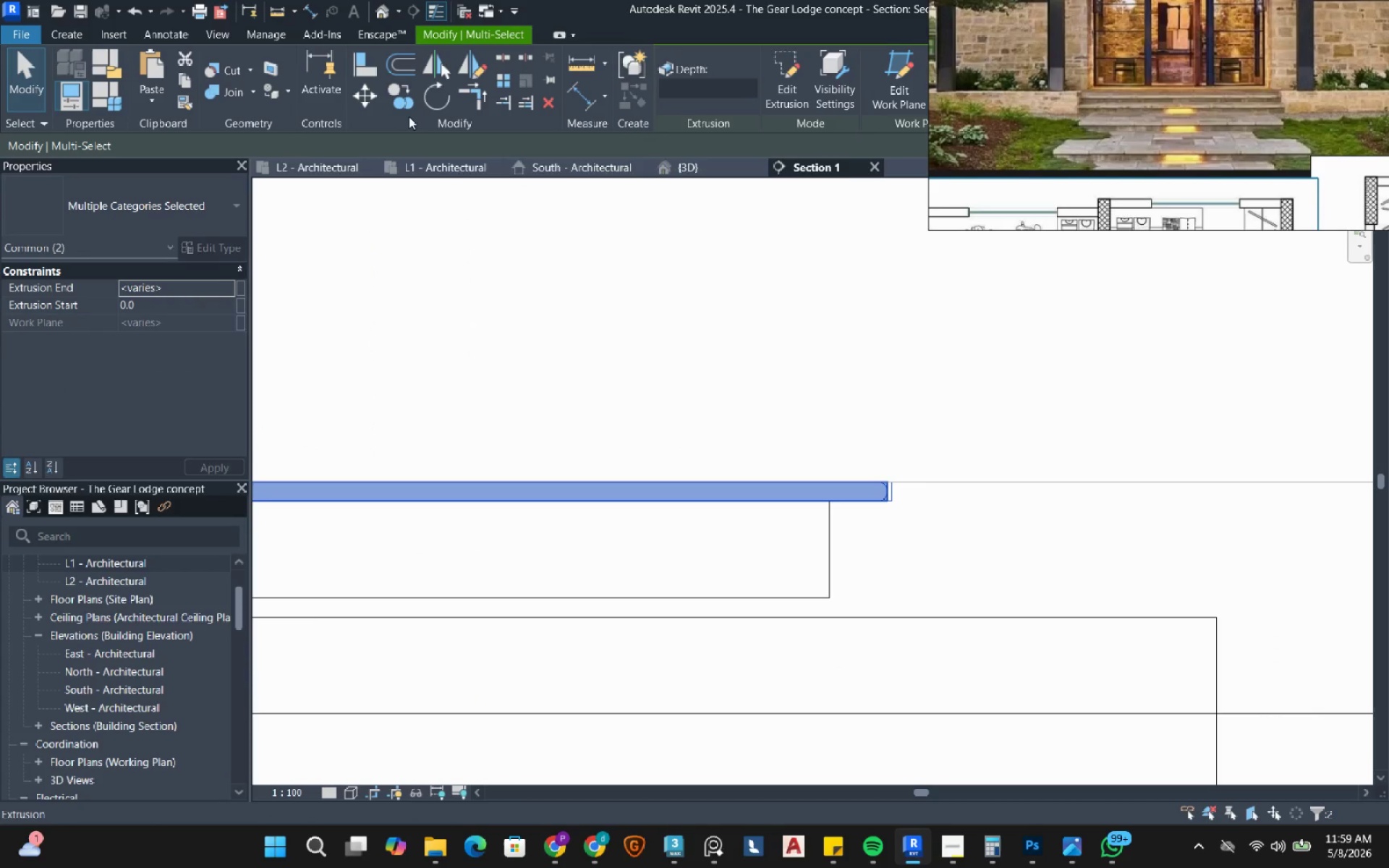 
left_click([404, 99])
 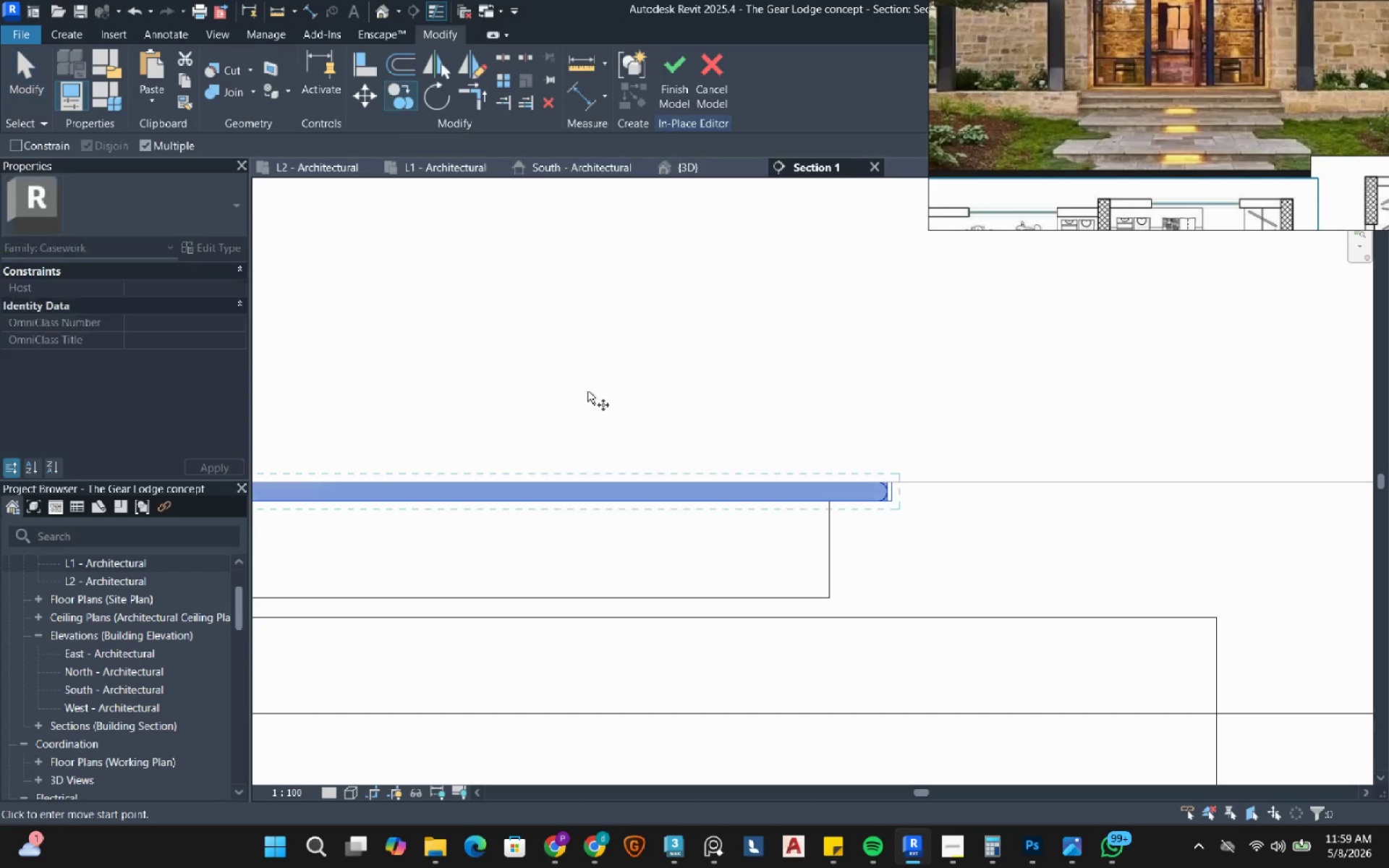 
scroll: coordinate [587, 391], scroll_direction: down, amount: 2.0
 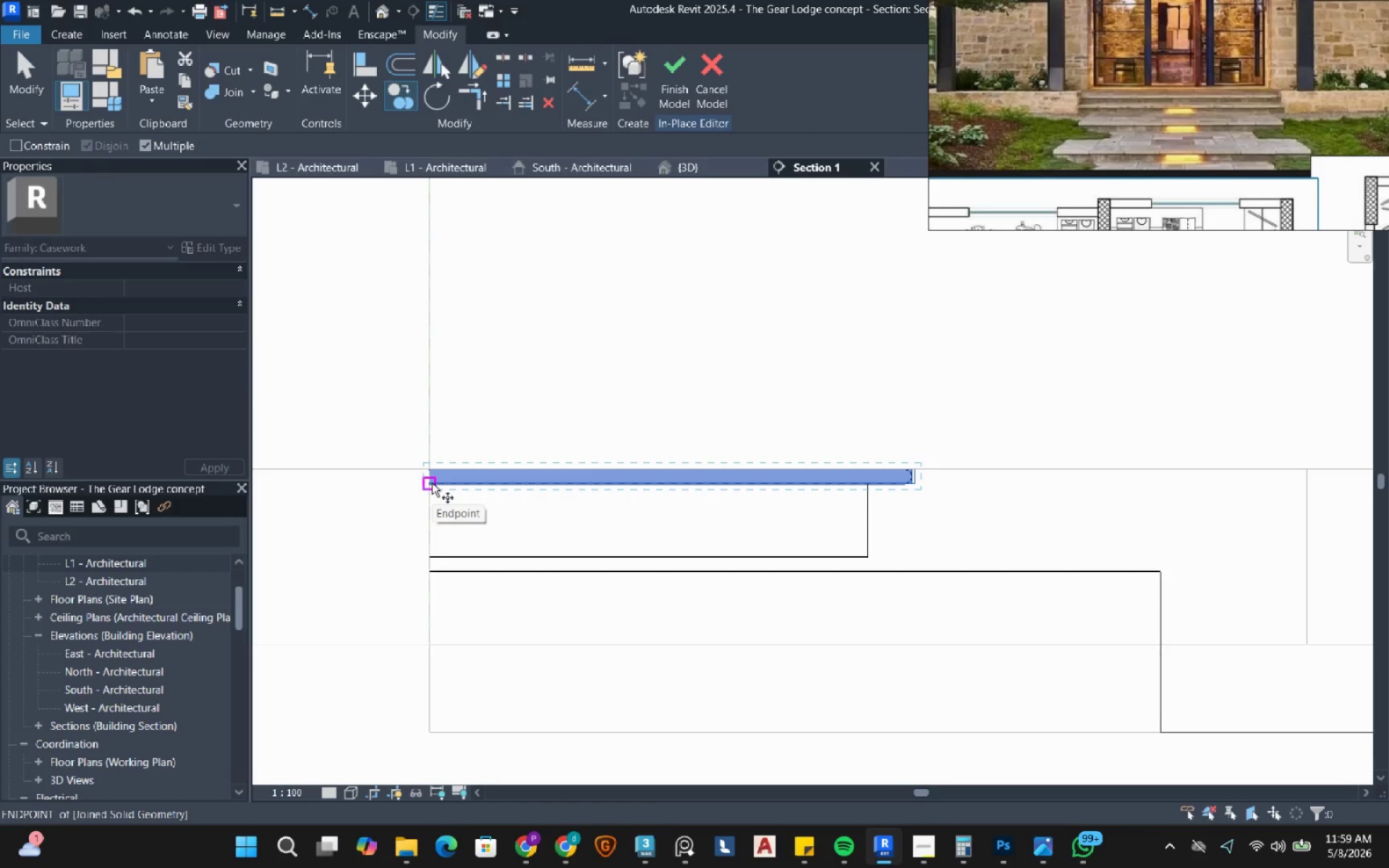 
left_click([432, 483])
 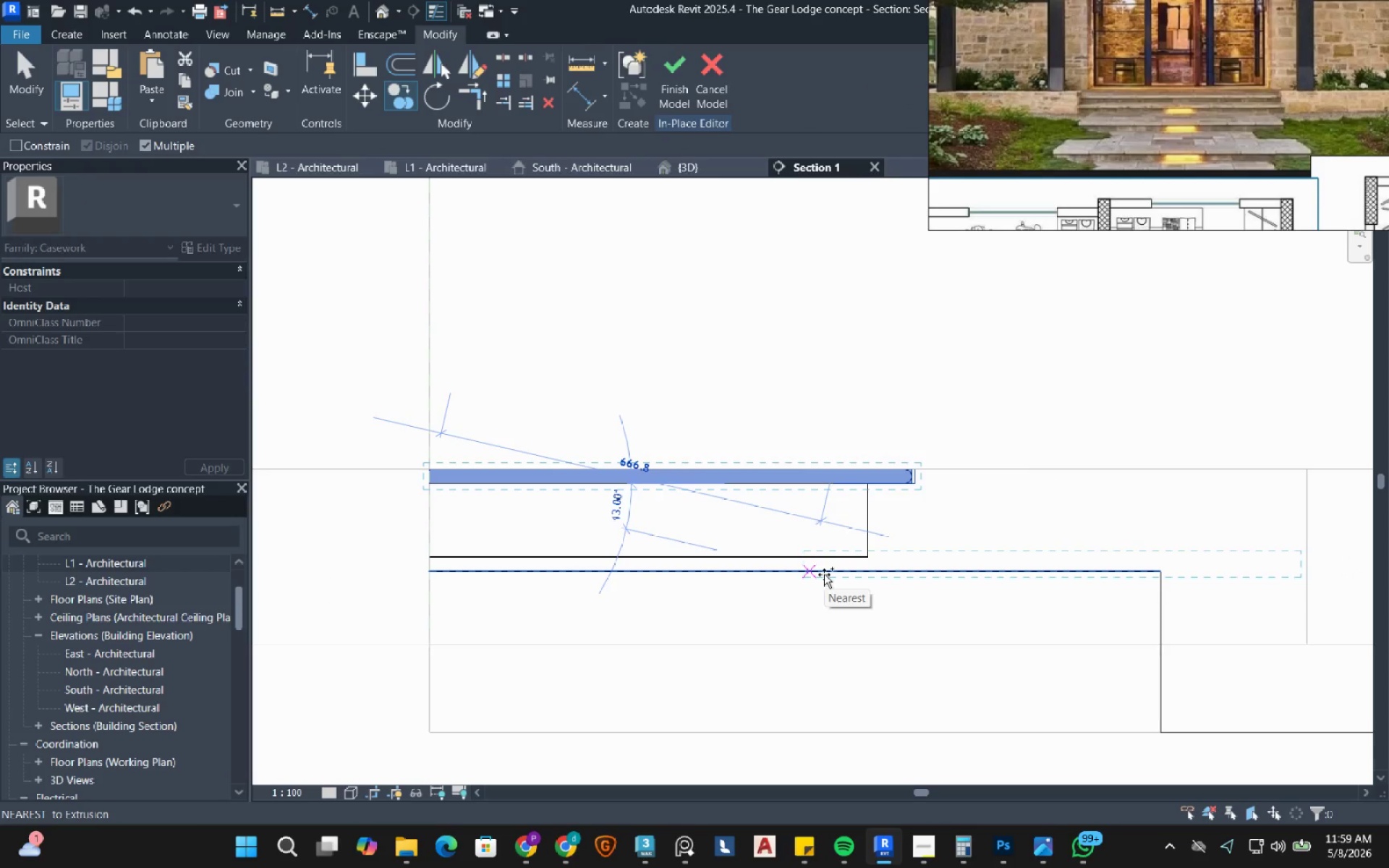 
left_click([824, 574])
 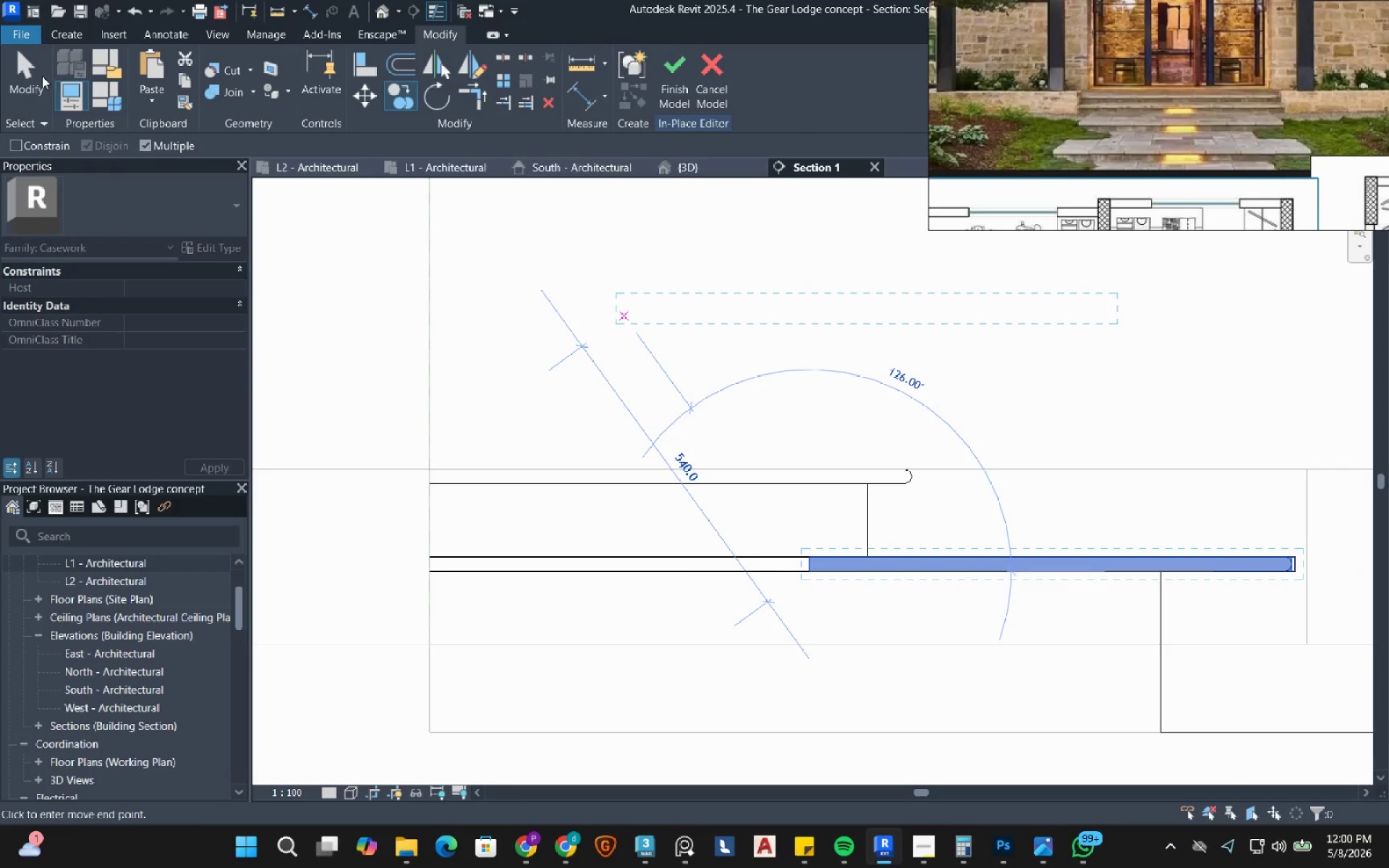 
left_click([34, 78])
 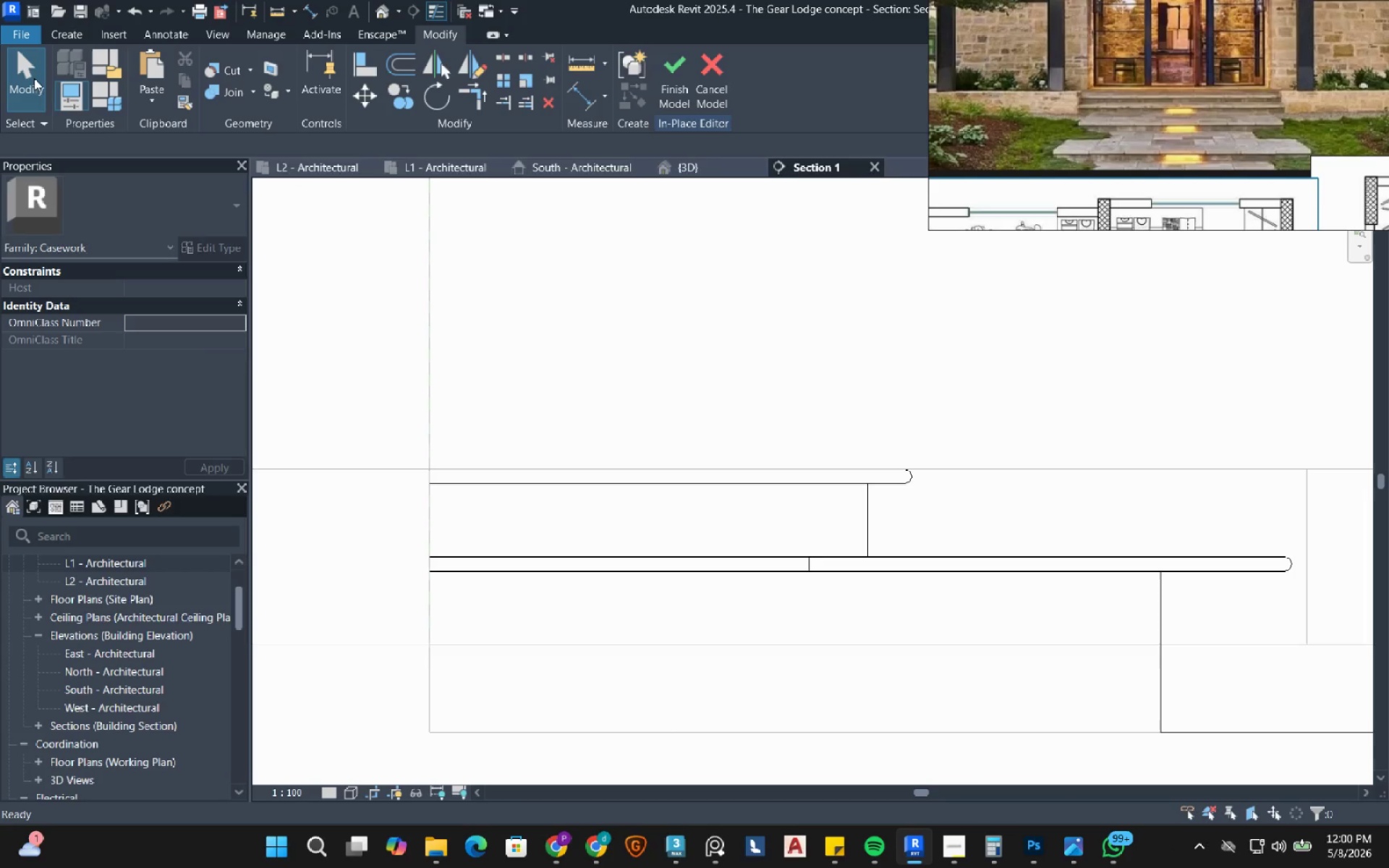 
wait(11.61)
 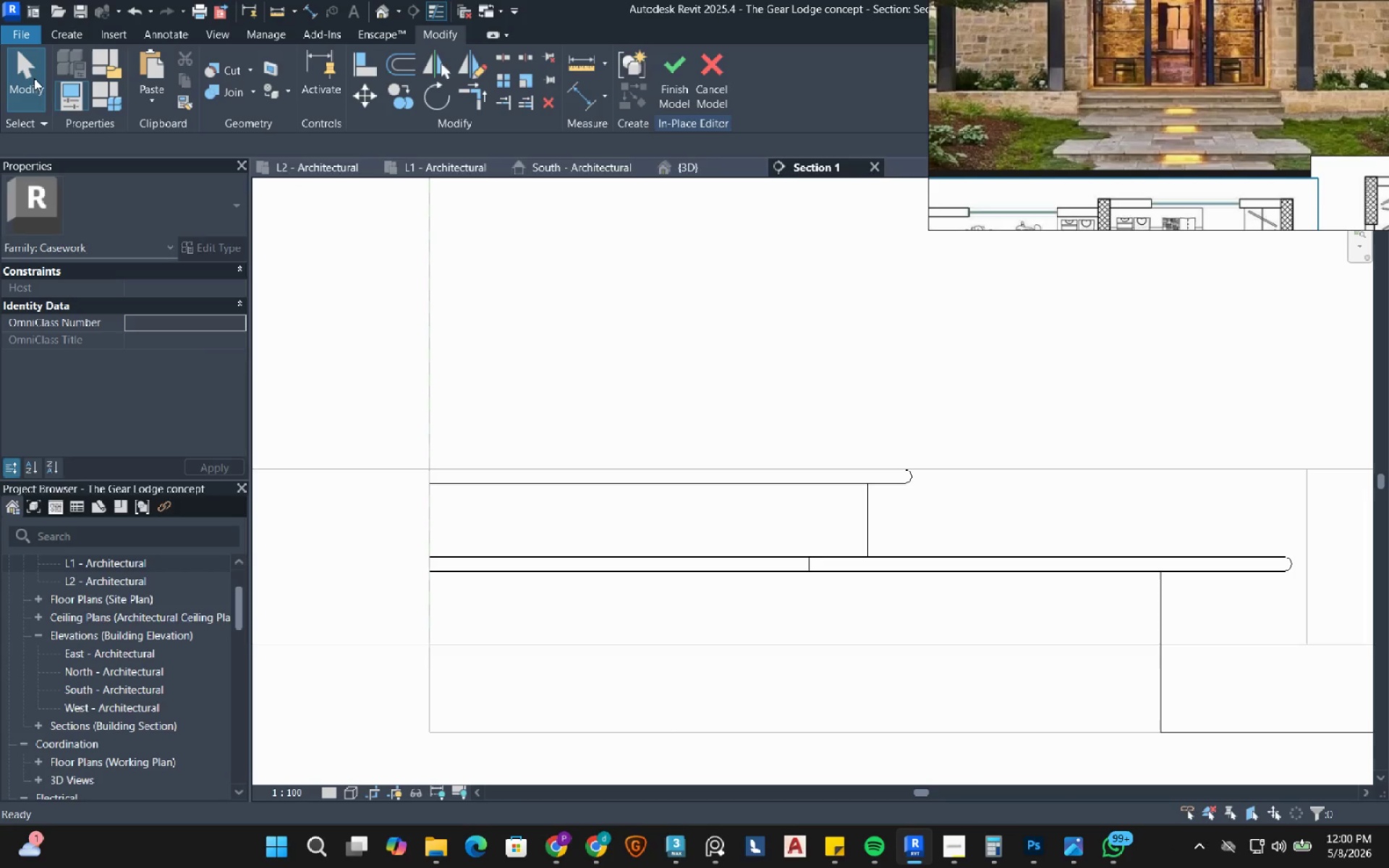 
key(Control+ControlLeft)
 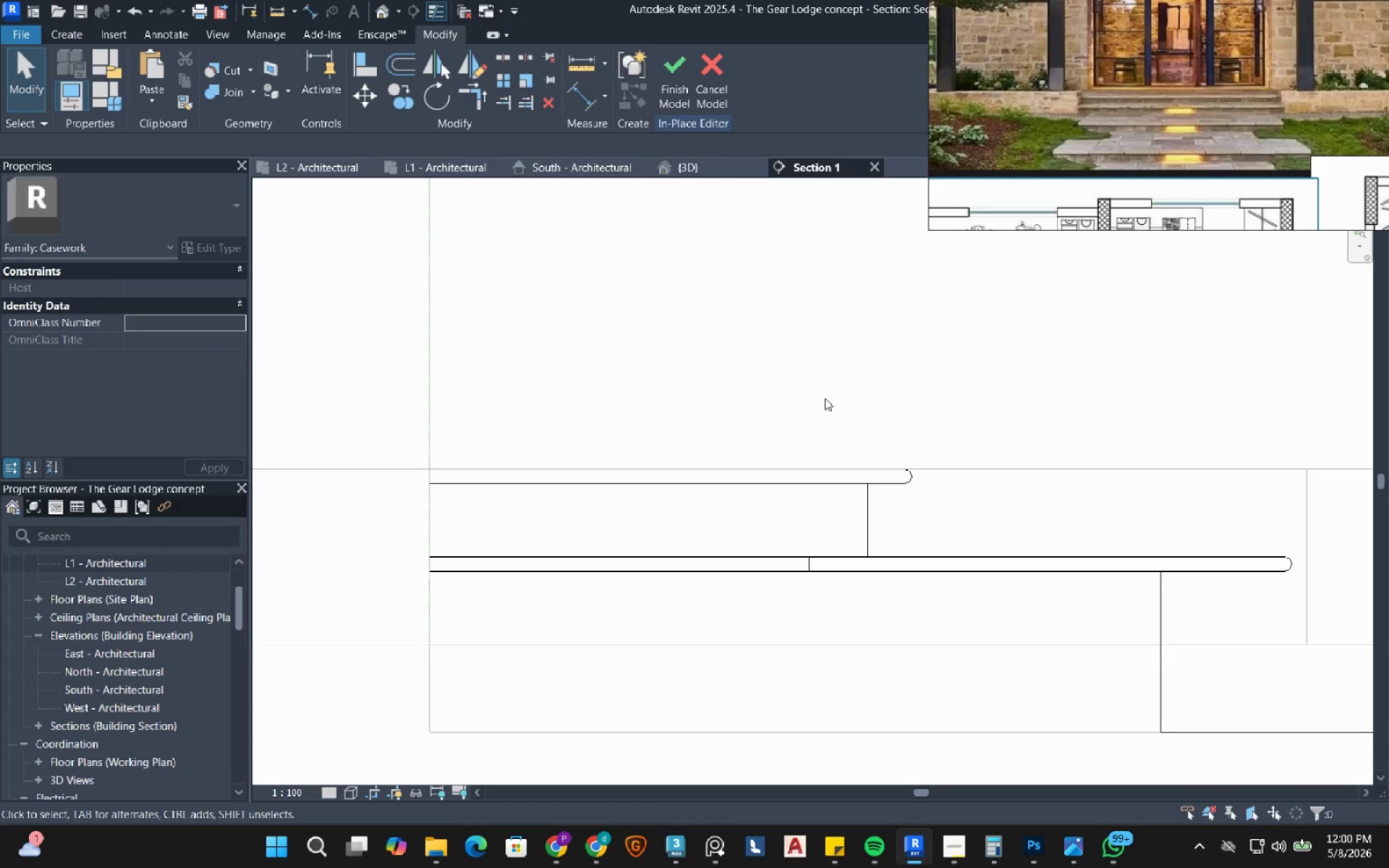 
key(Control+Z)
 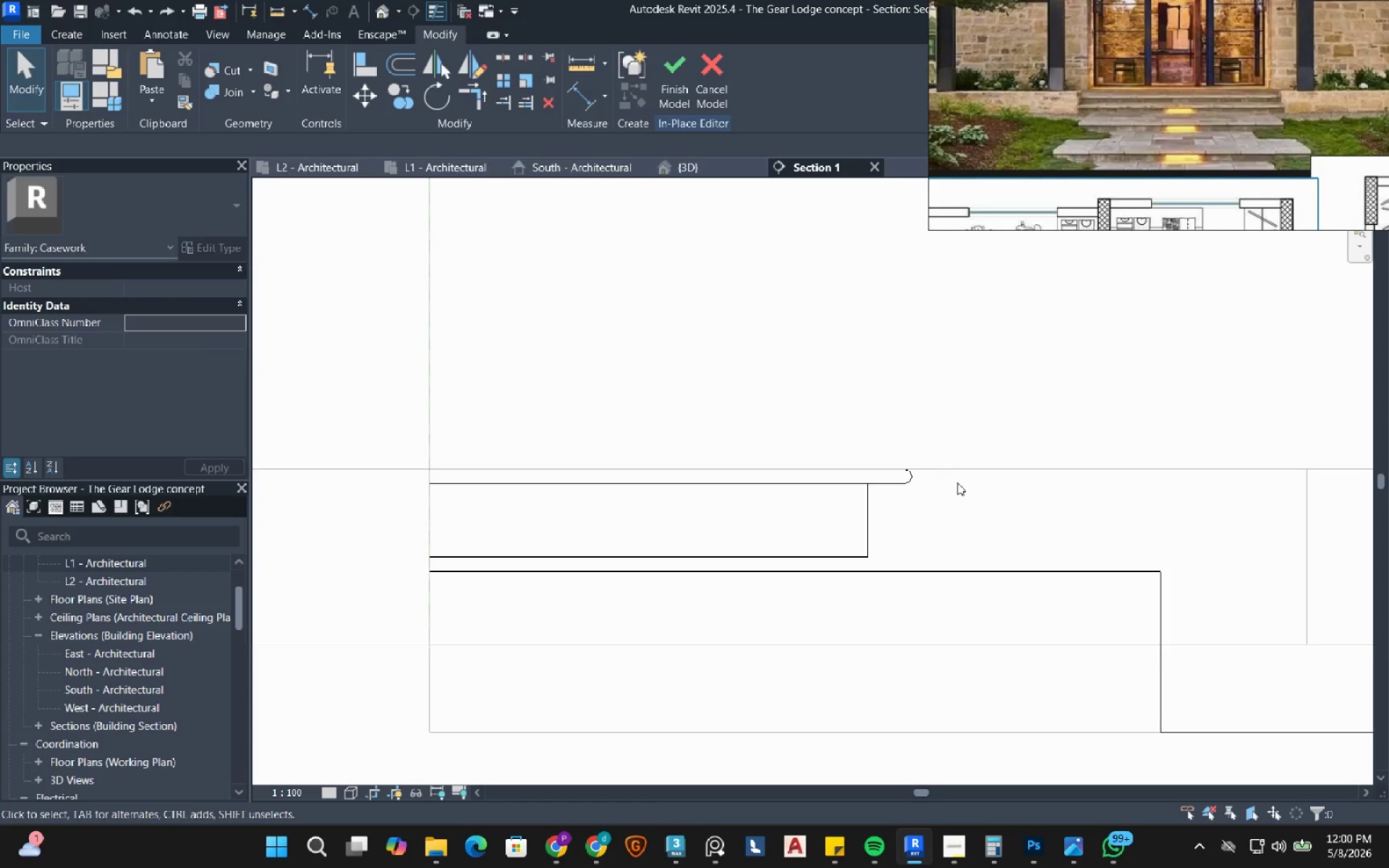 
left_click_drag(start_coordinate=[959, 526], to_coordinate=[888, 417])
 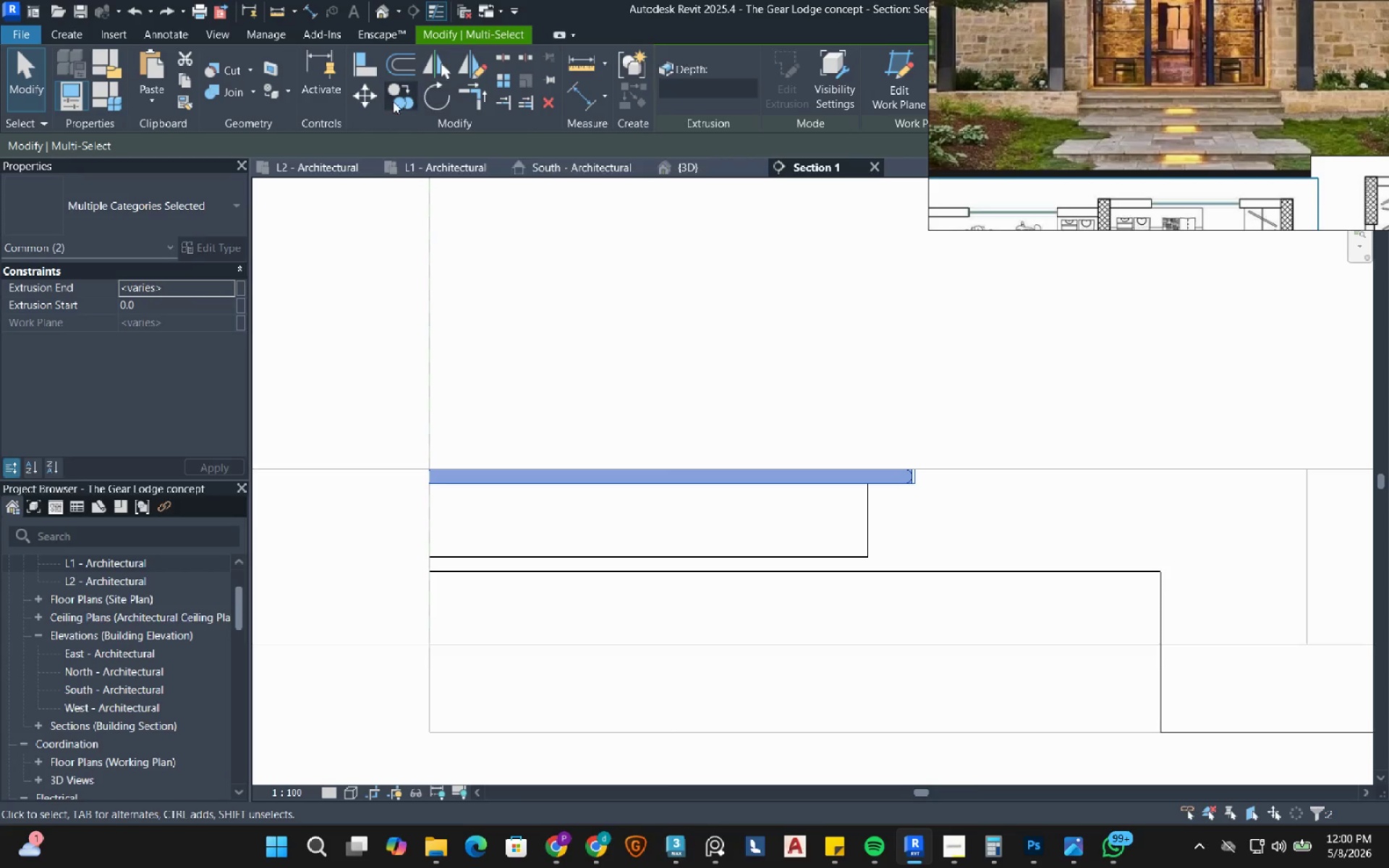 
left_click([392, 101])
 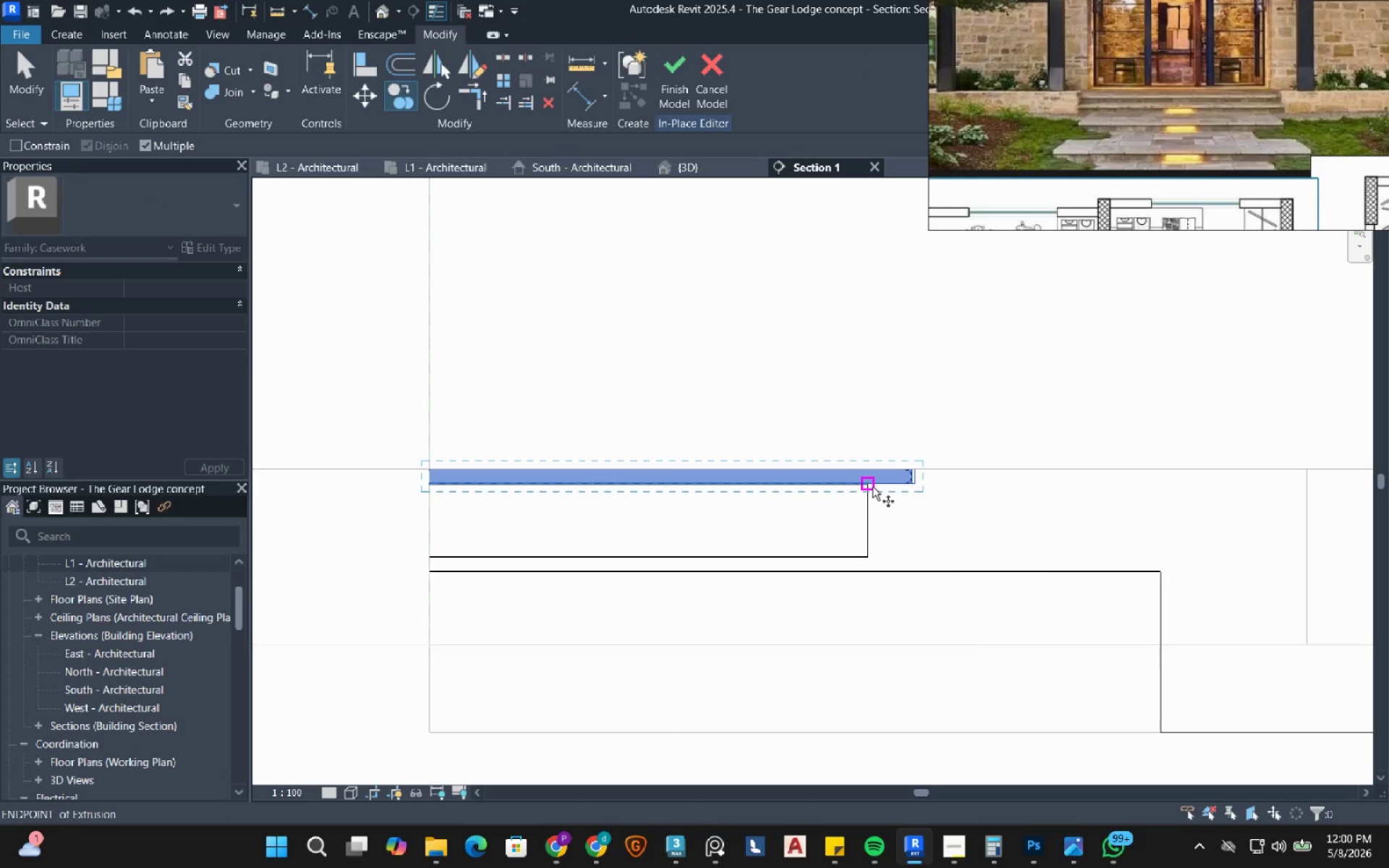 
left_click_drag(start_coordinate=[872, 487], to_coordinate=[884, 491])
 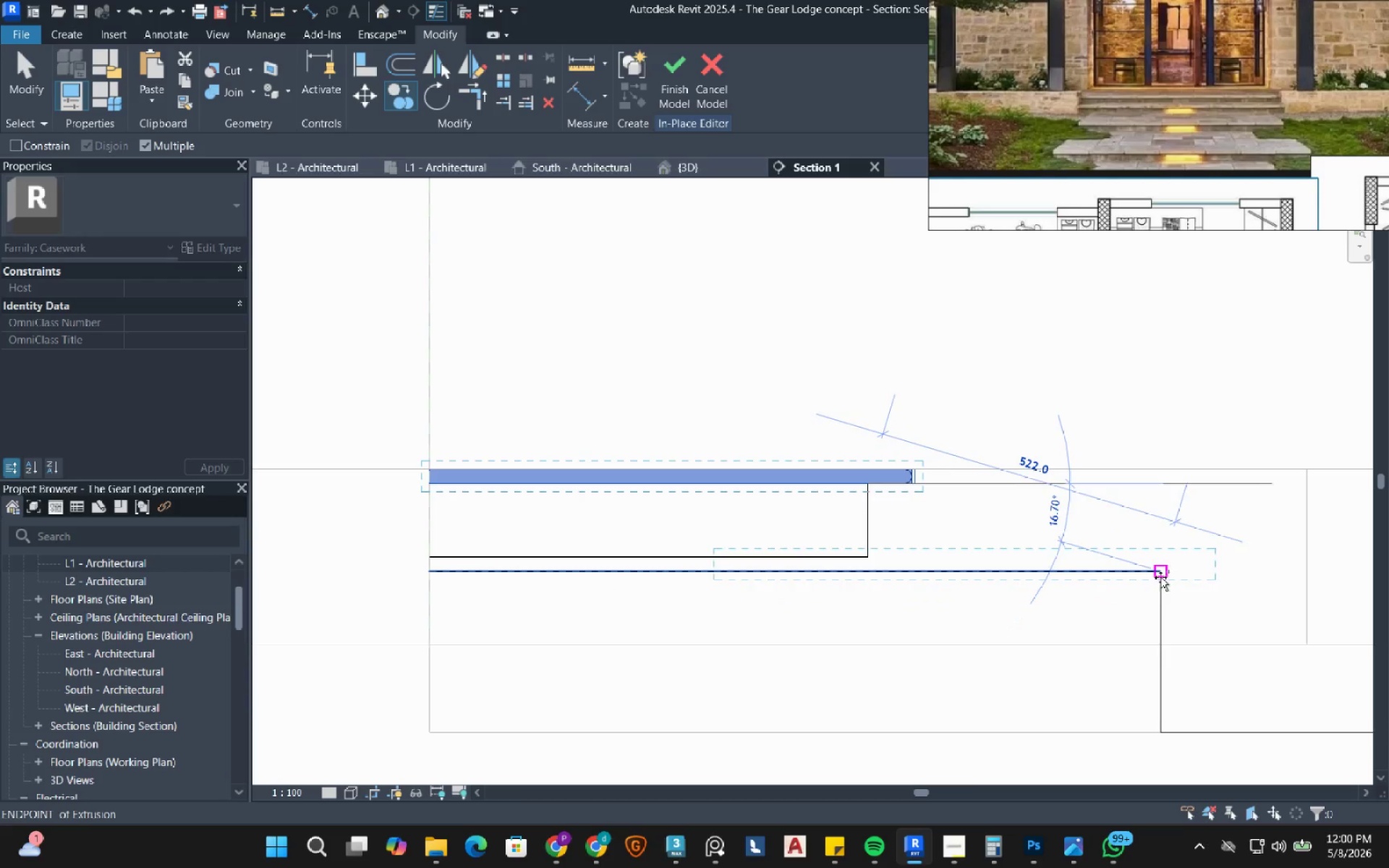 
left_click([1160, 577])
 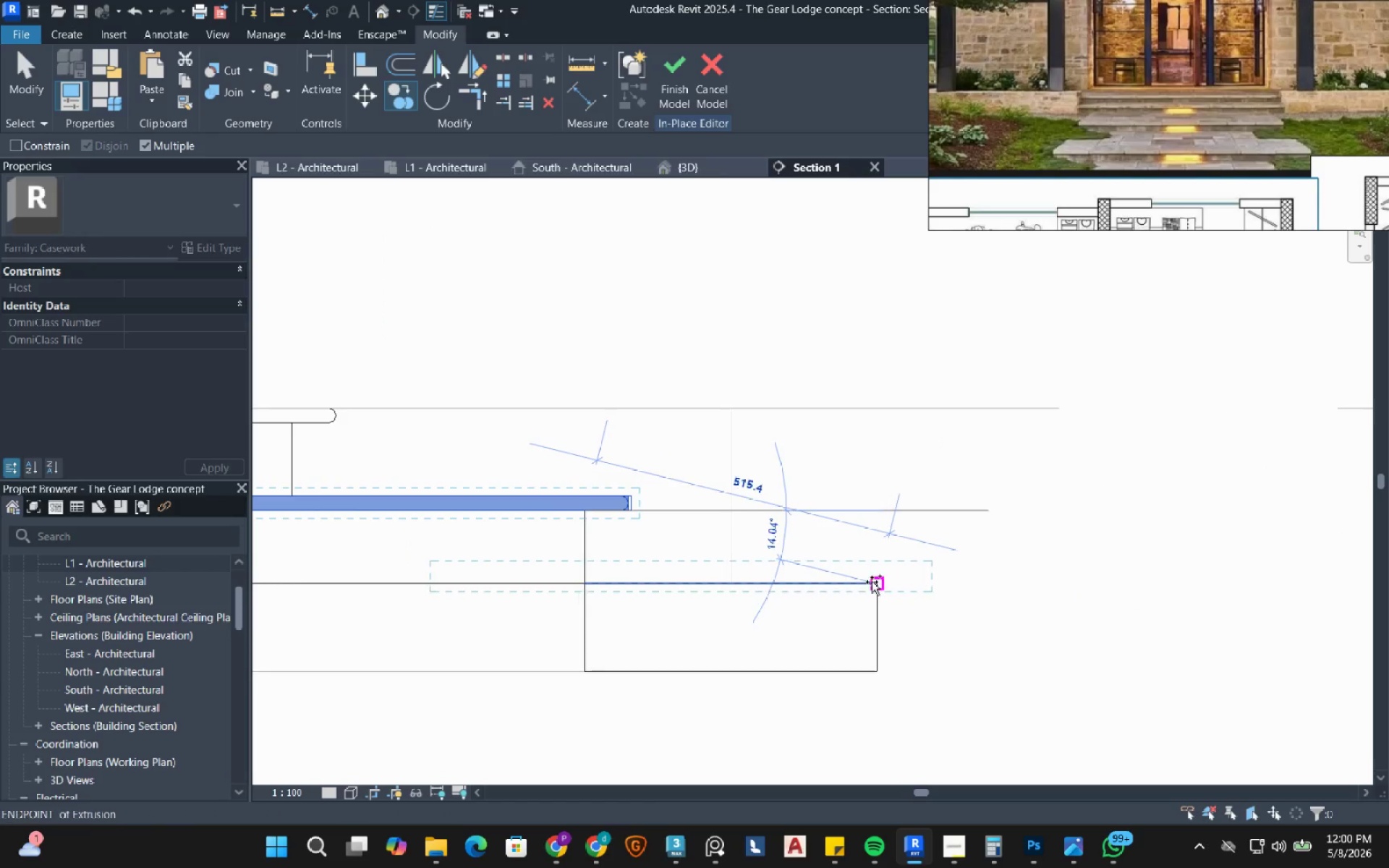 
left_click([880, 590])
 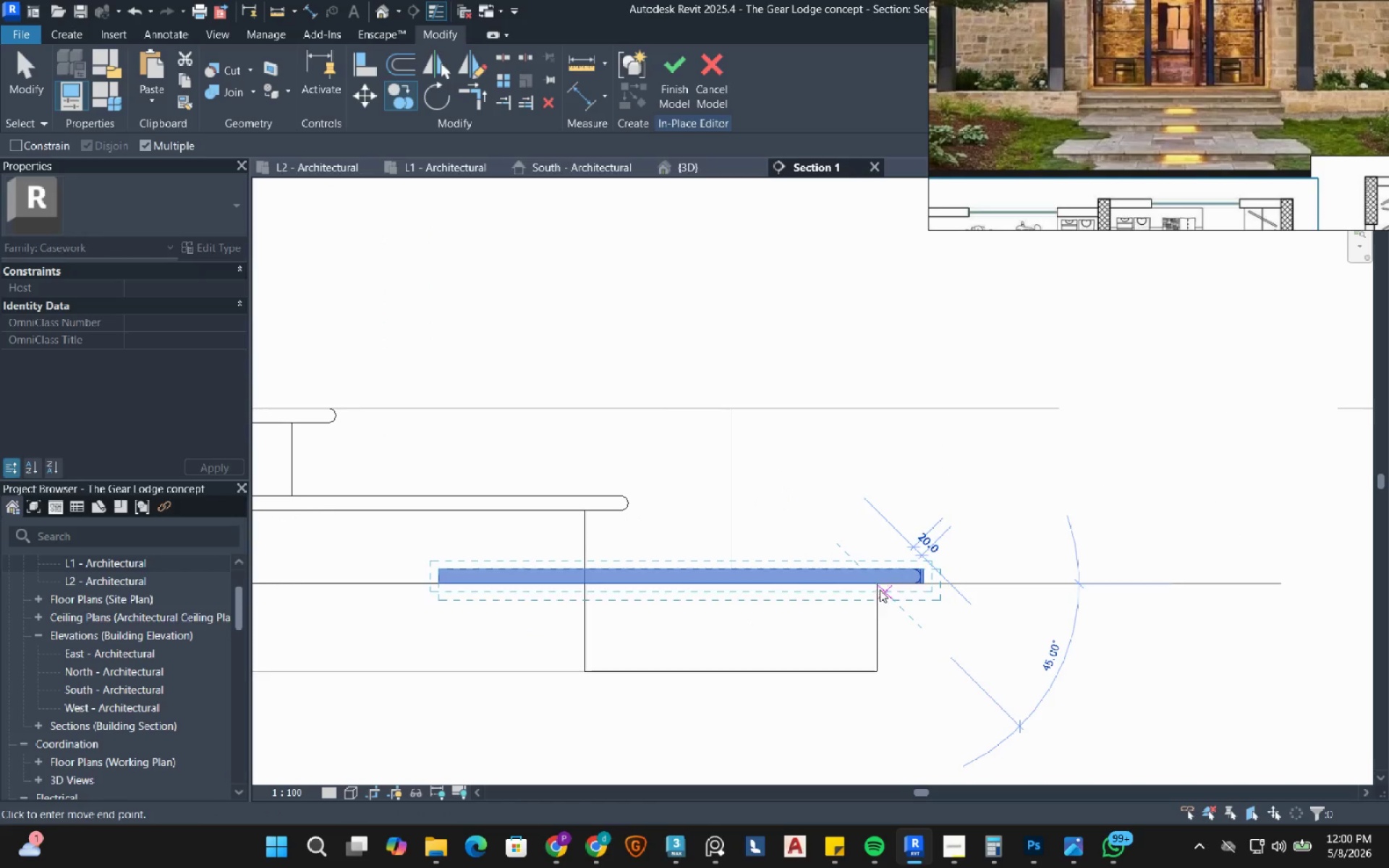 
key(Escape)
 